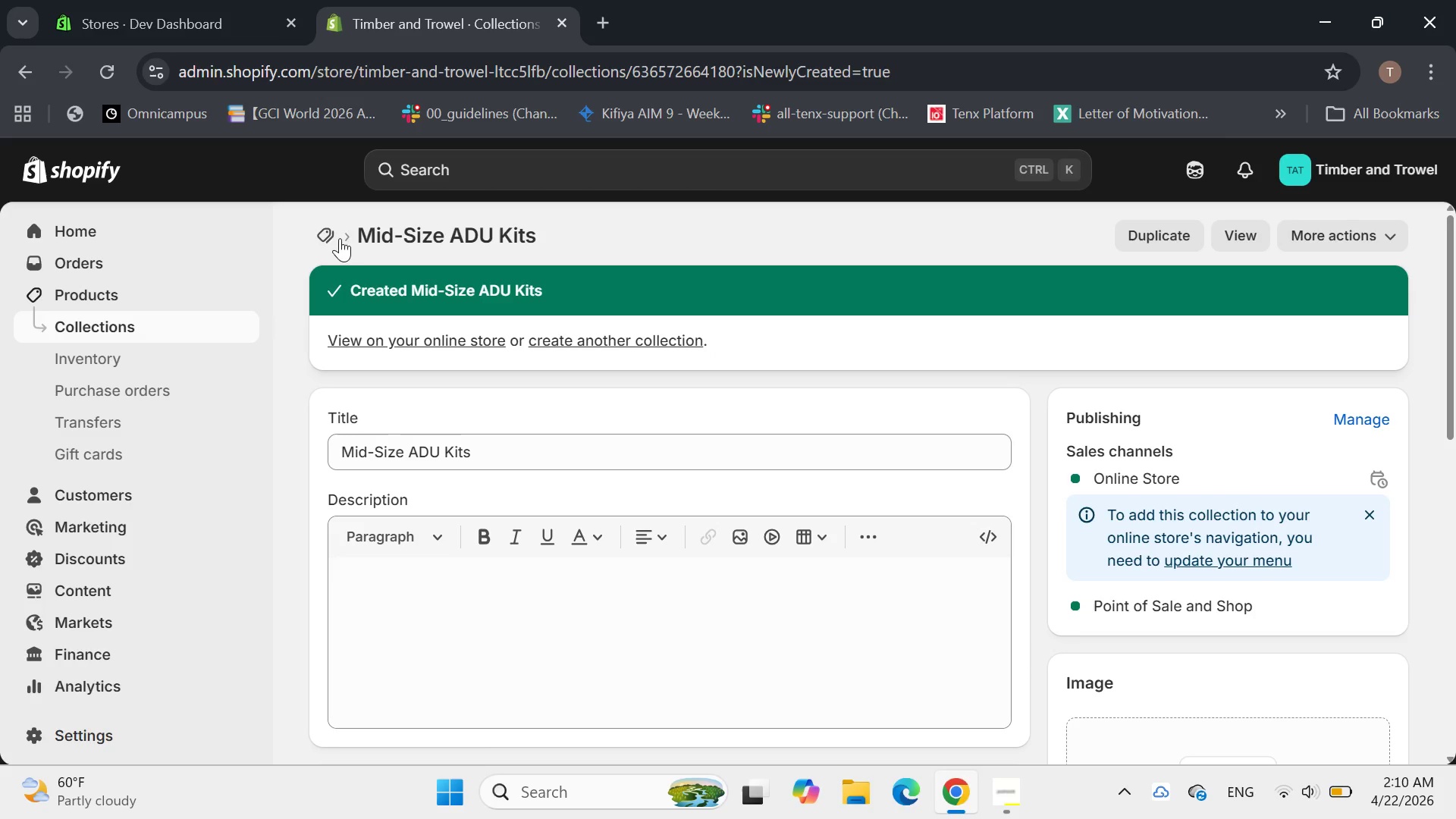 
left_click([334, 233])
 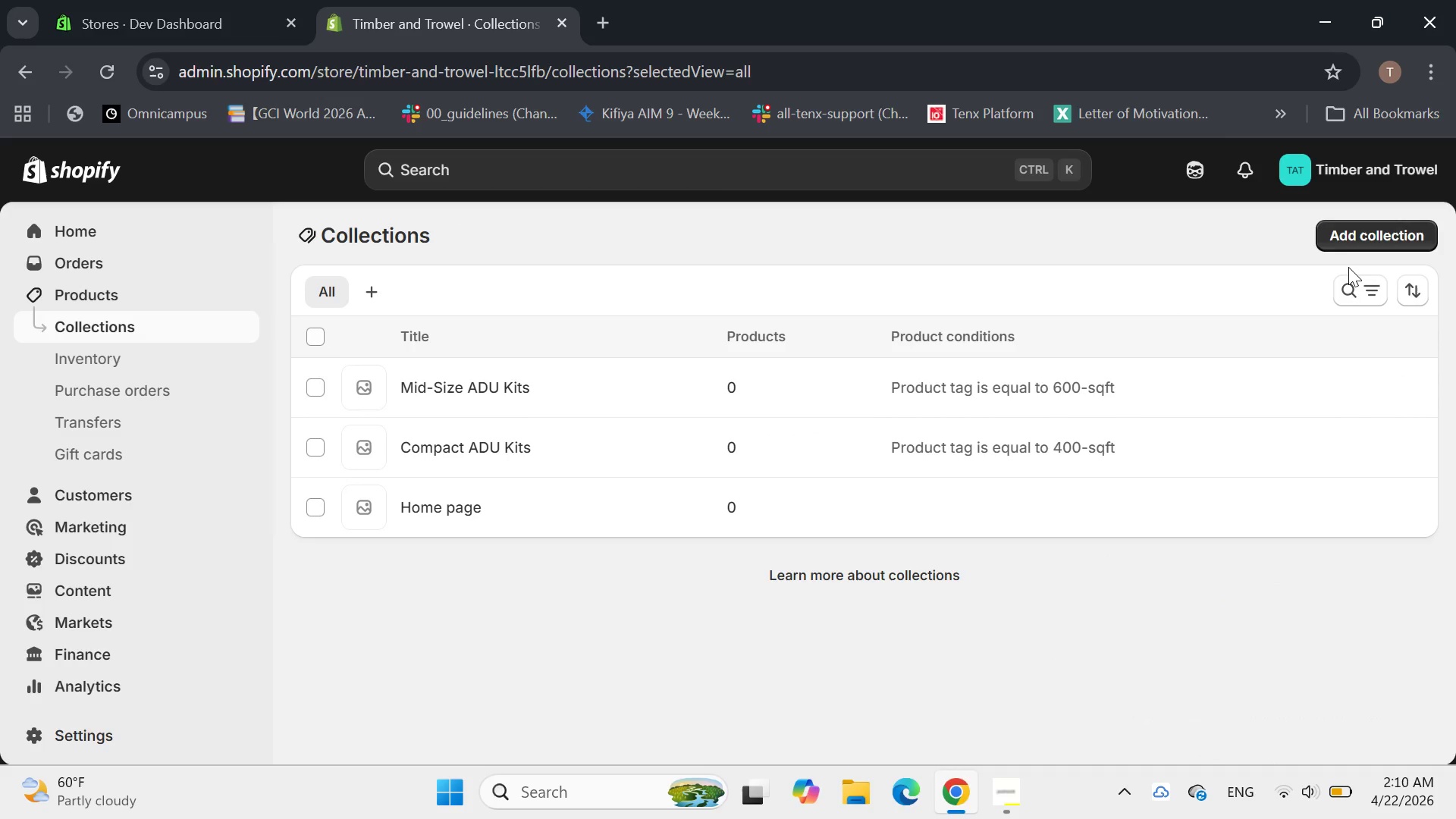 
left_click([1342, 236])
 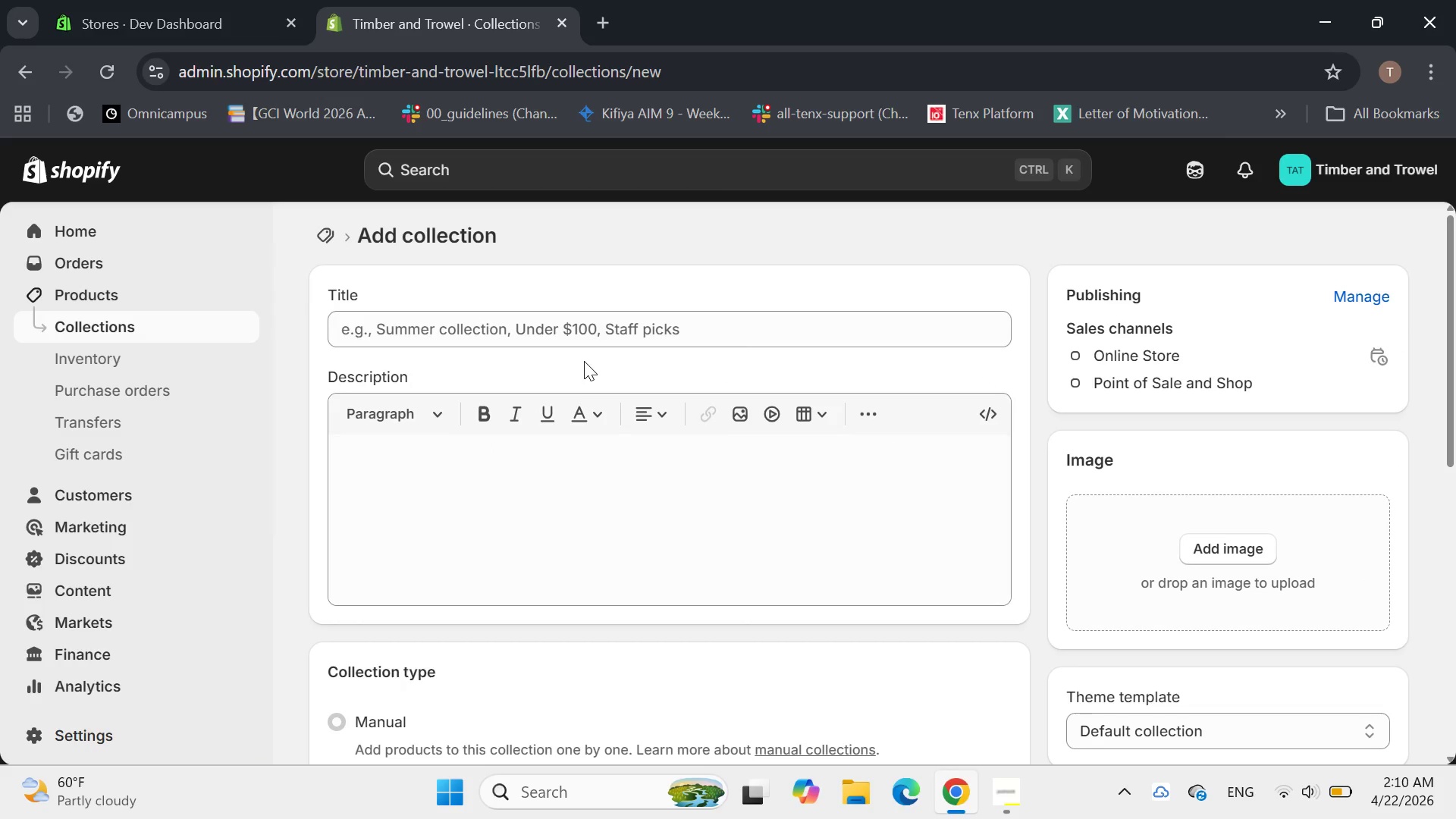 
left_click([595, 325])
 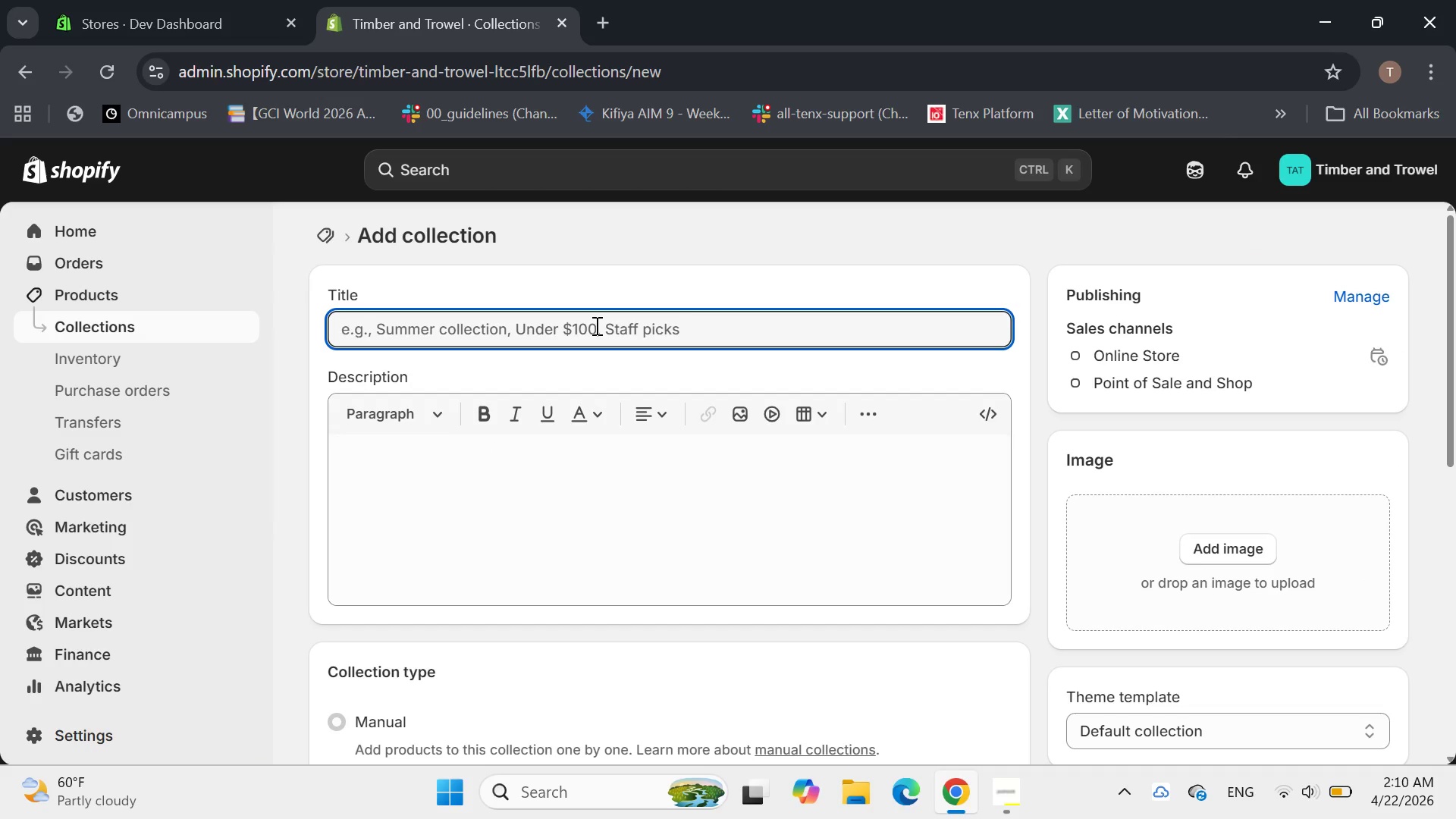 
type(Large ADU kits)
 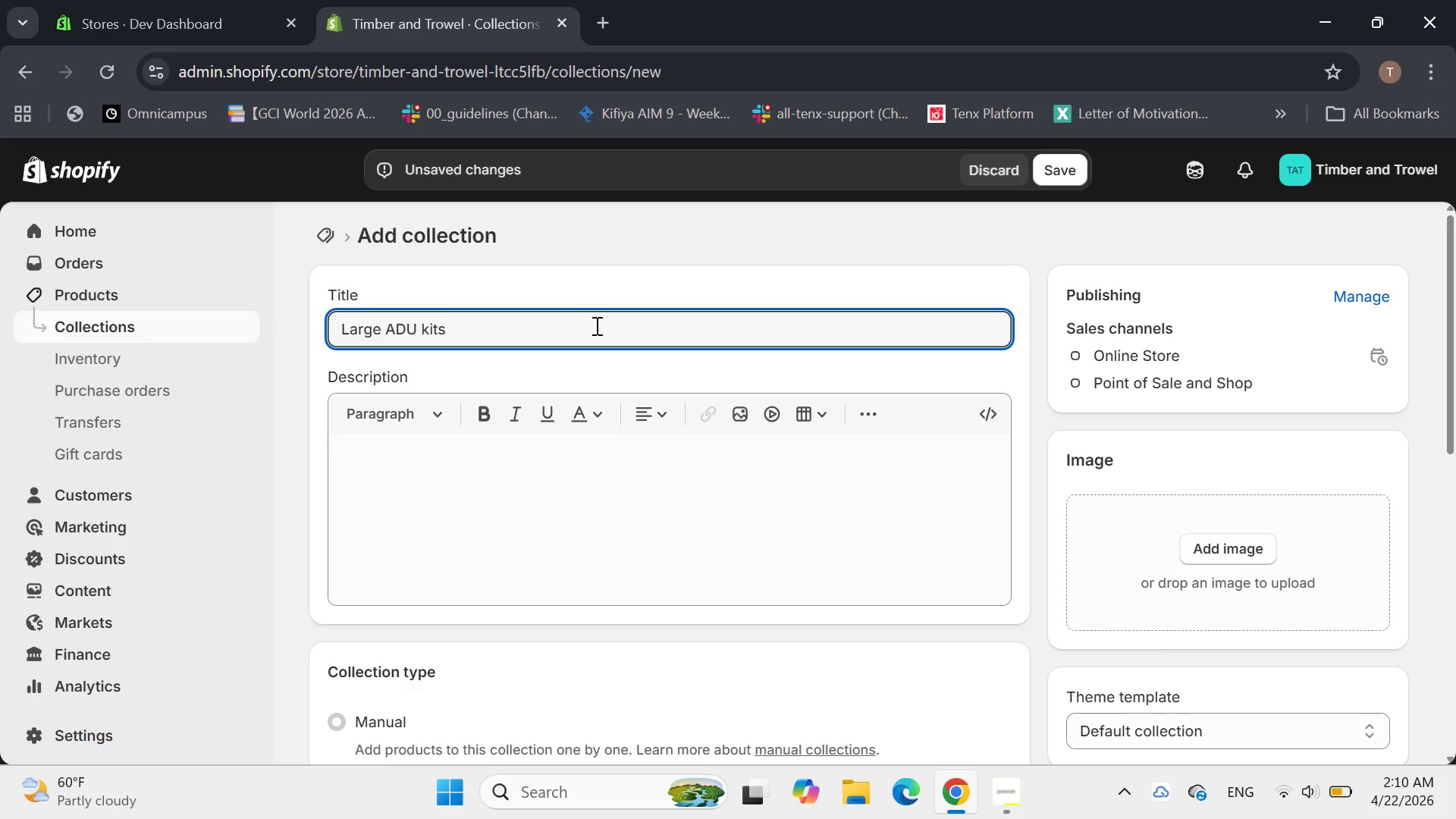 
scroll: coordinate [621, 299], scroll_direction: down, amount: 4.0
 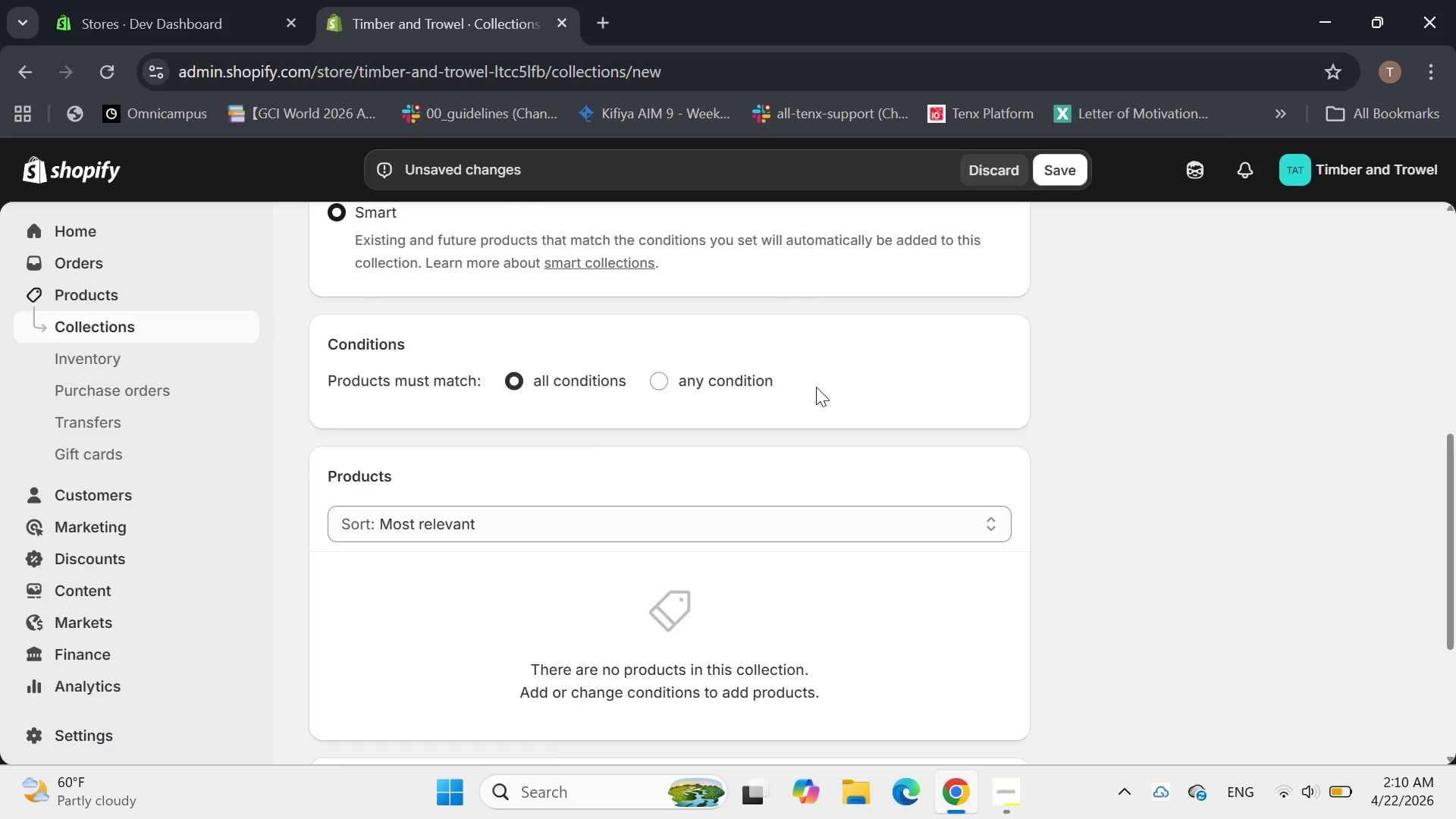 
left_click([836, 425])
 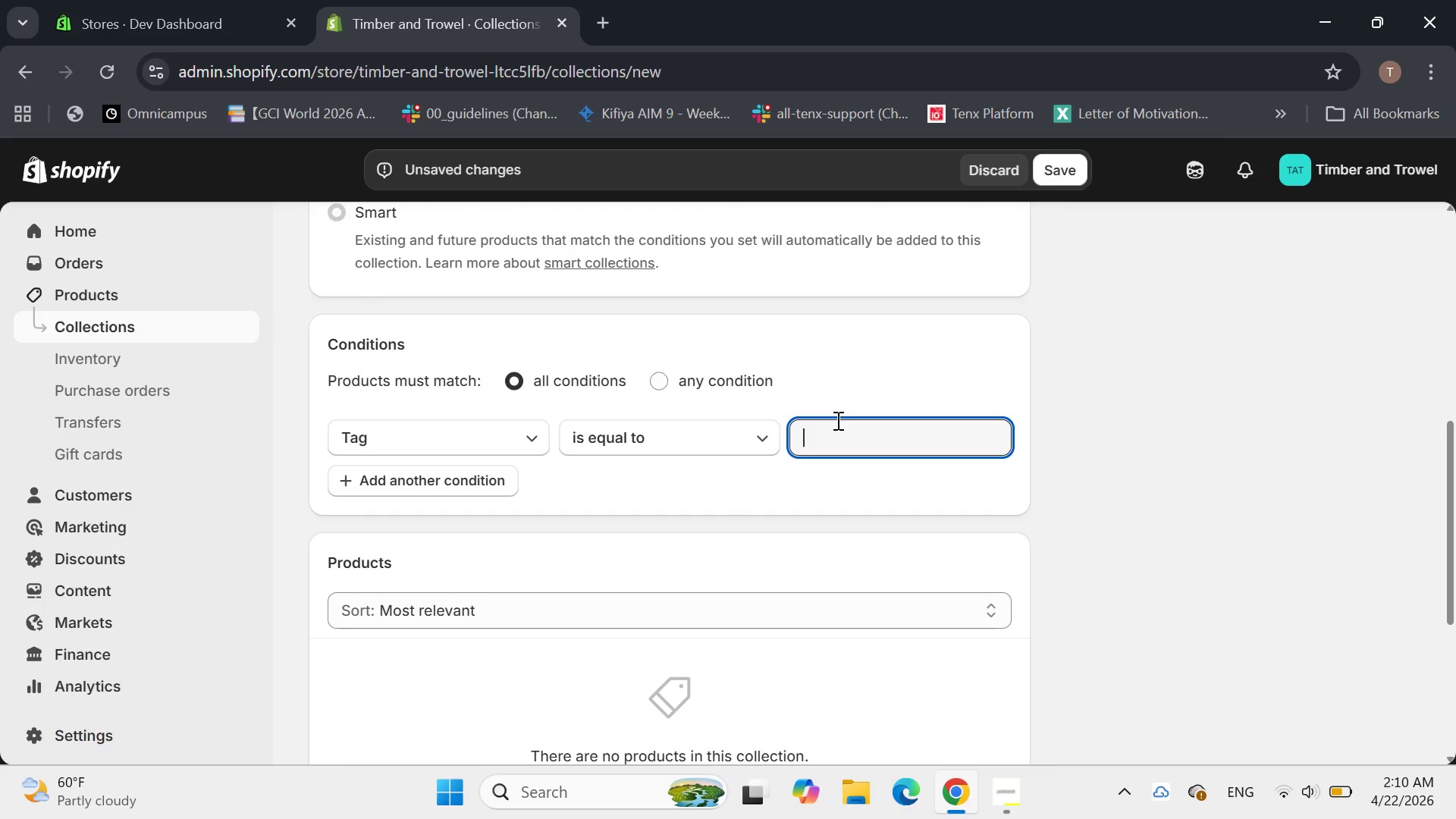 
type(*)
key(Backspace)
type(800-sqft)
 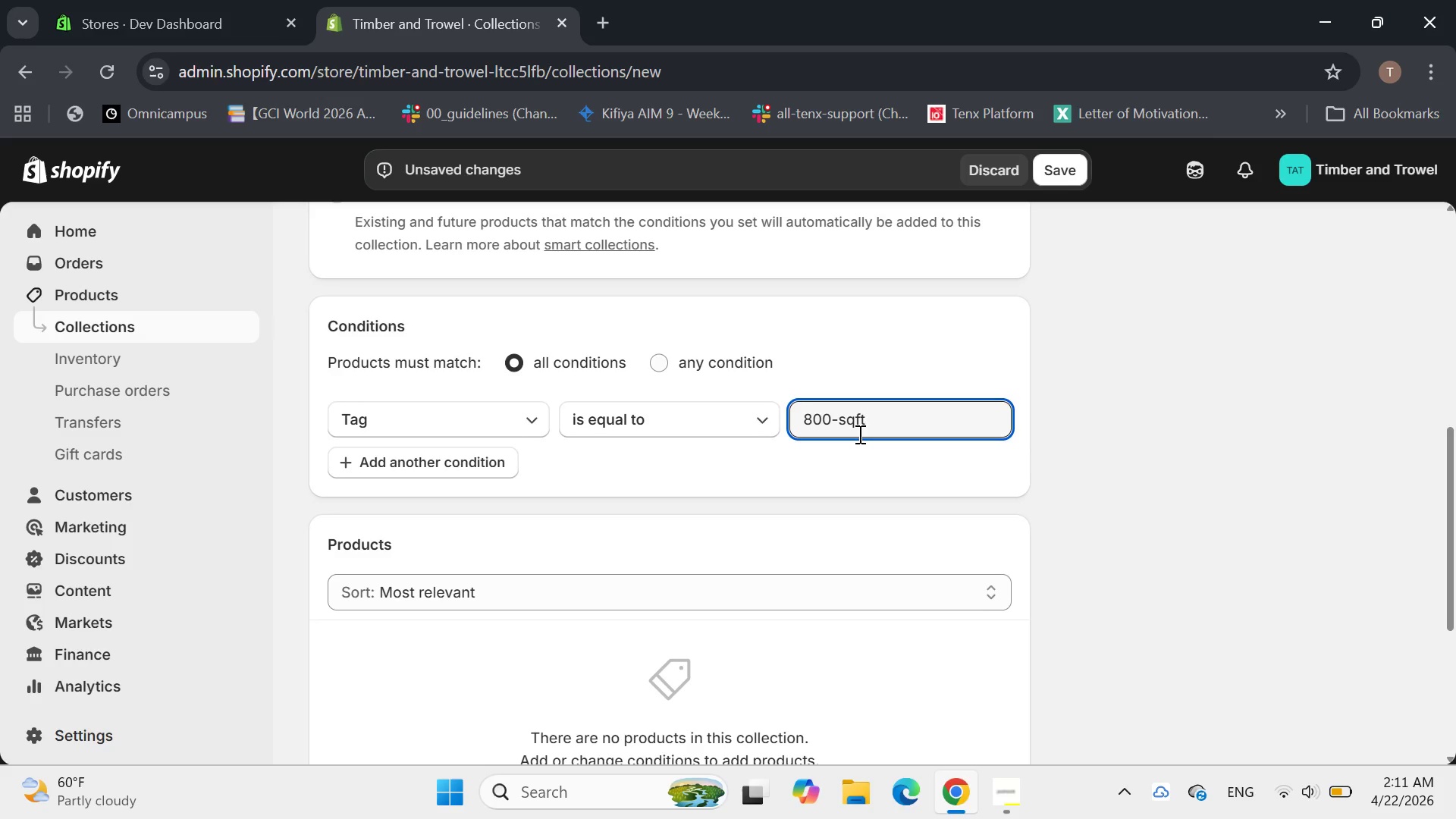 
wait(7.88)
 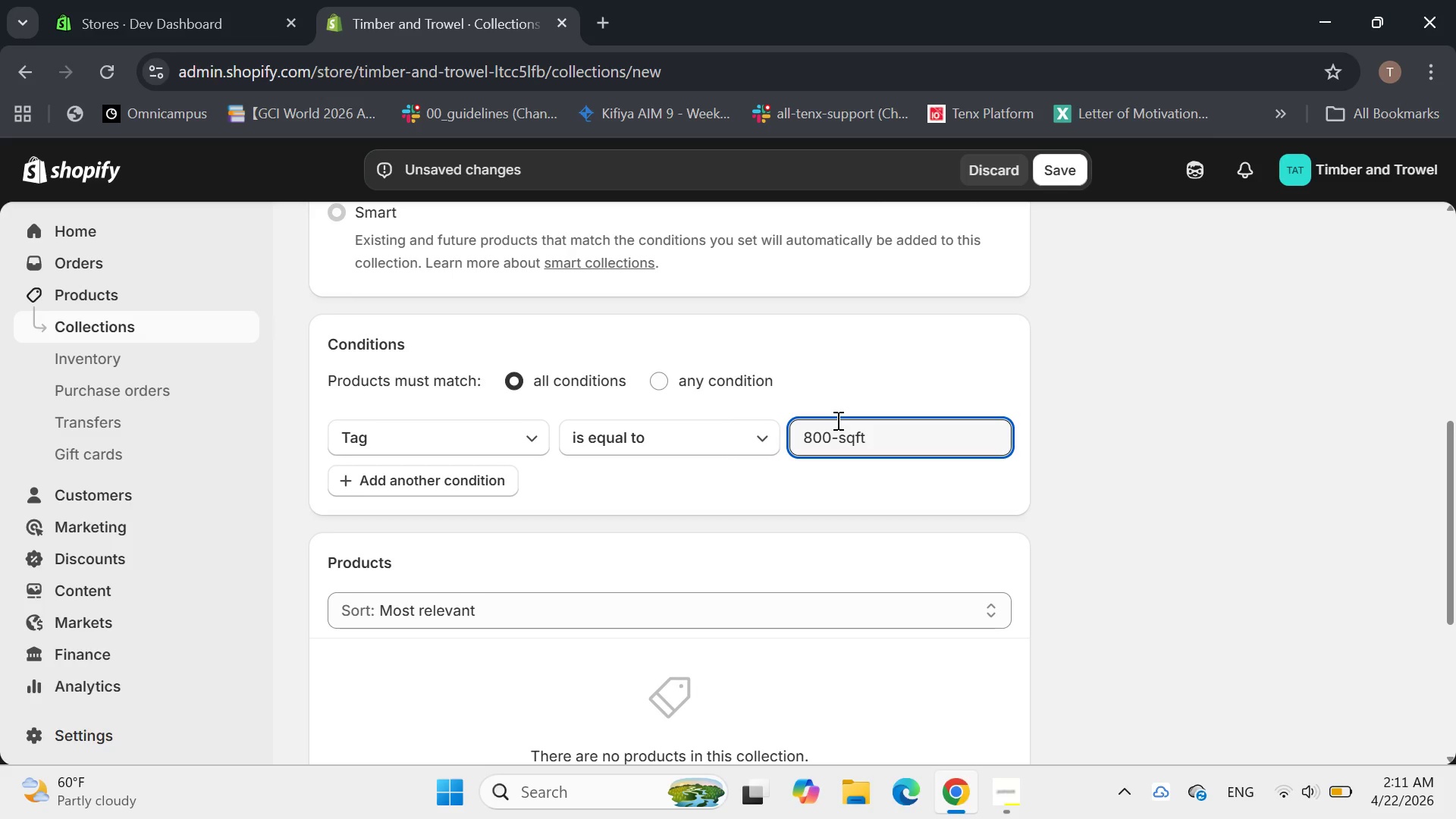 
left_click([478, 435])
 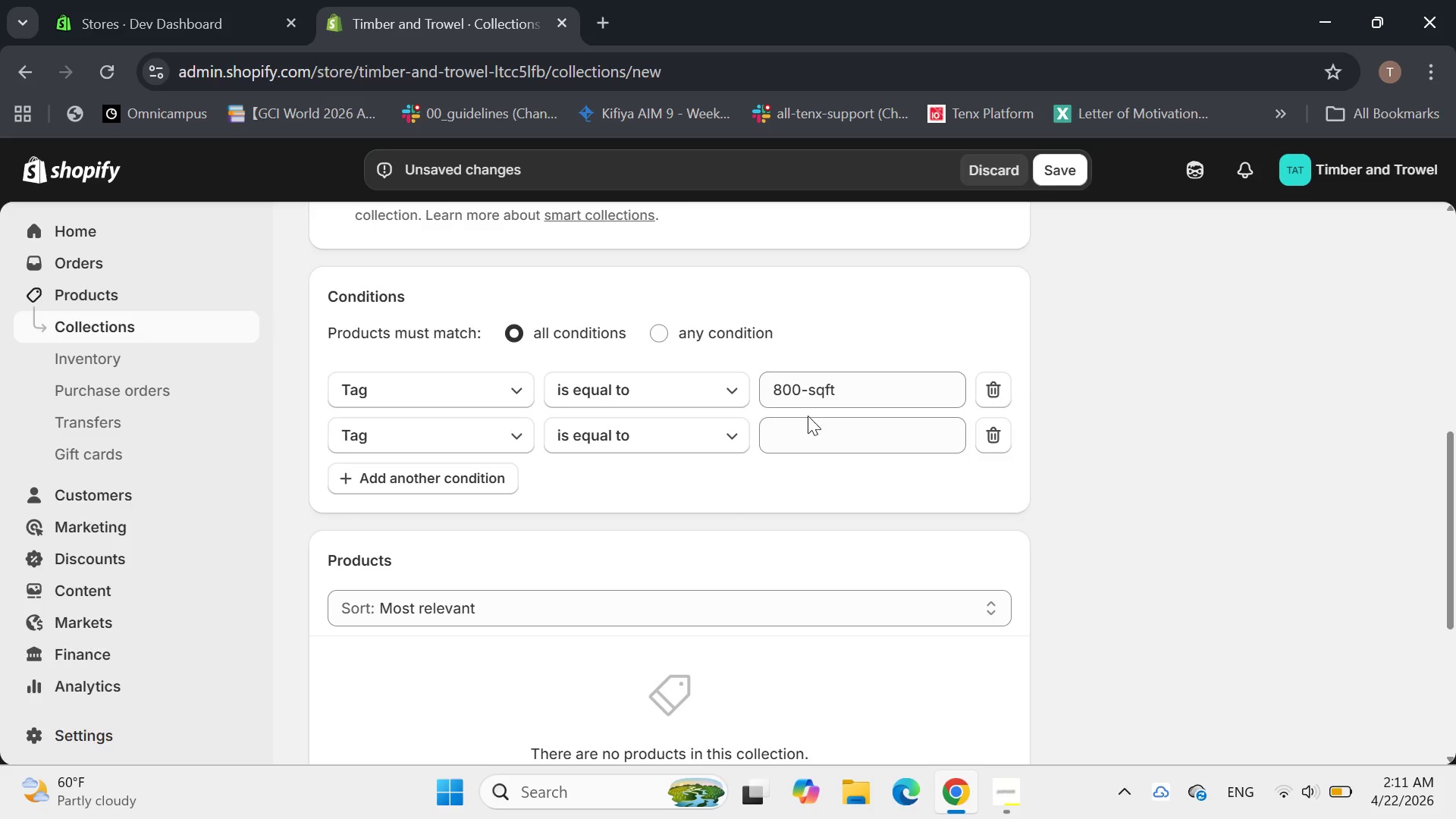 
left_click([809, 418])
 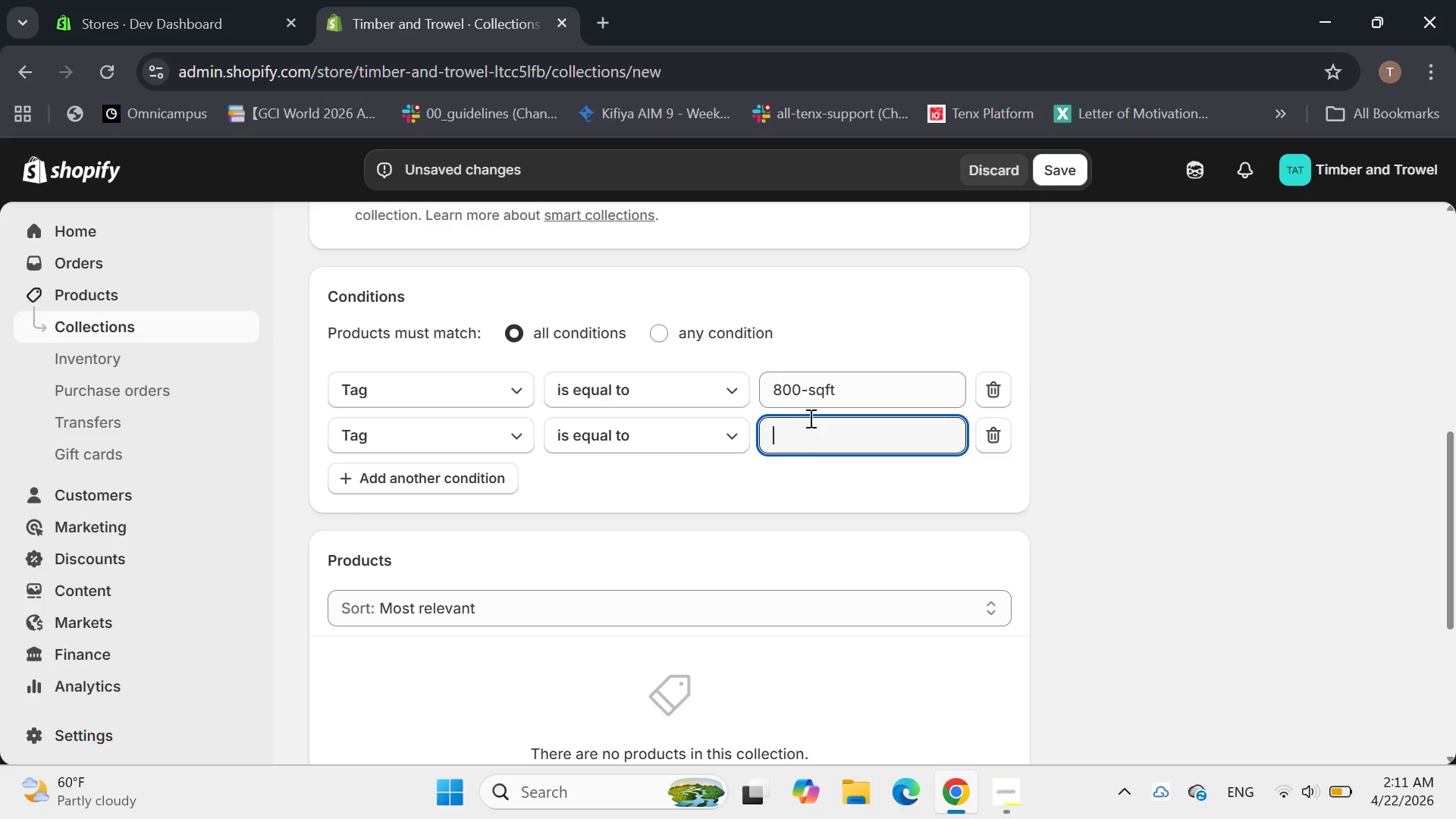 
type(1000-sqft)
 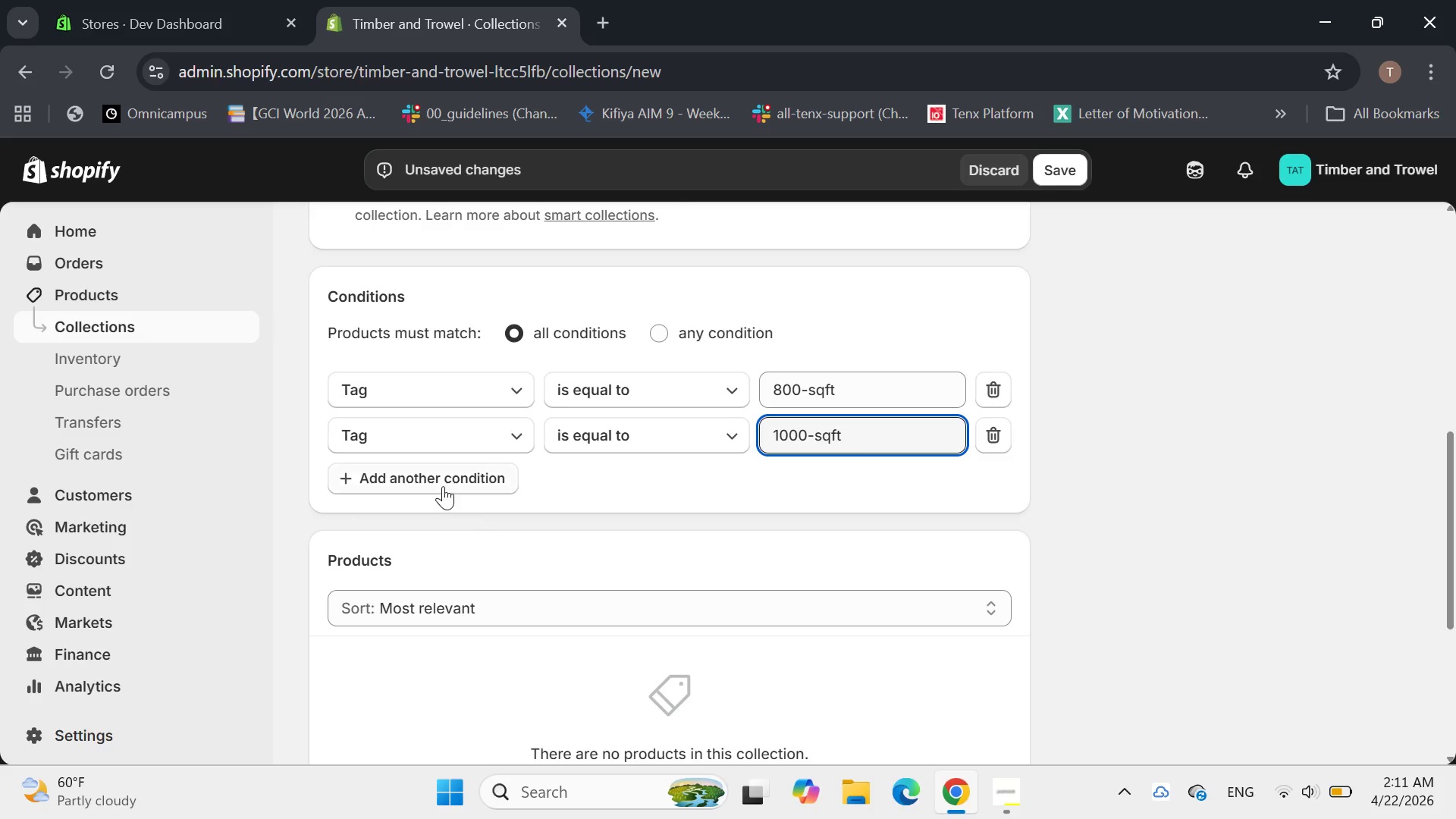 
left_click([441, 485])
 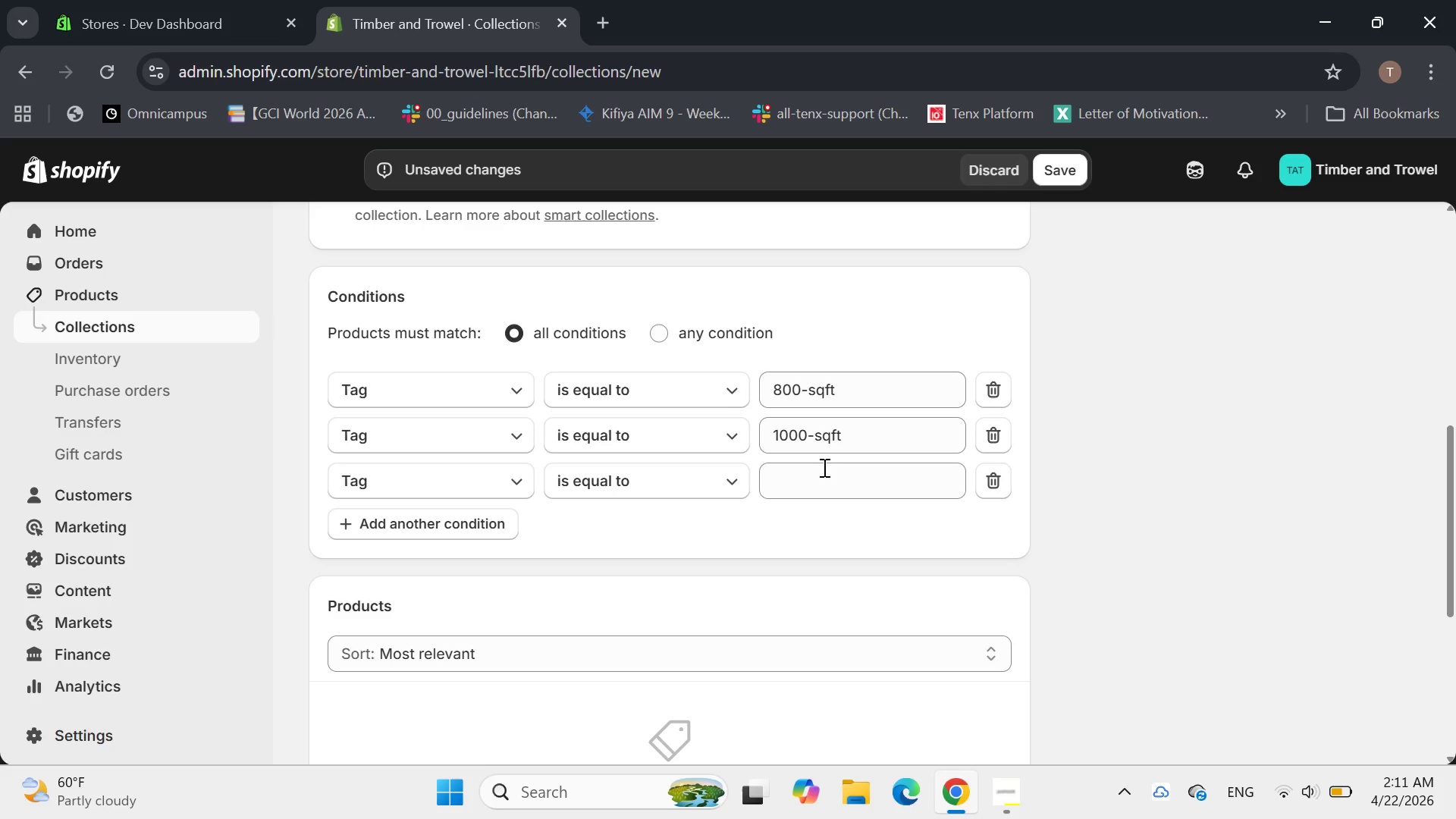 
left_click([813, 478])
 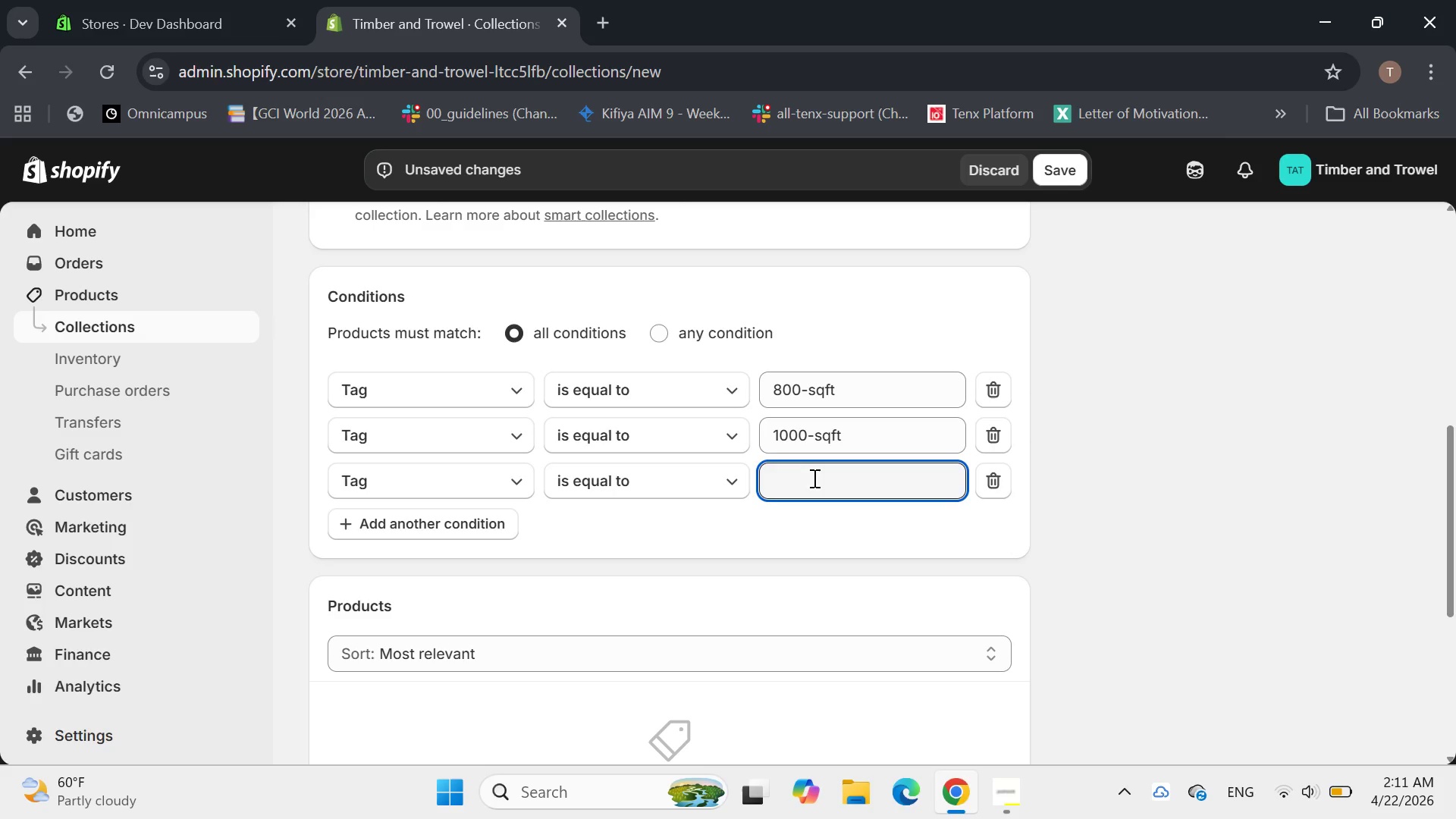 
type(1200-sqft)
 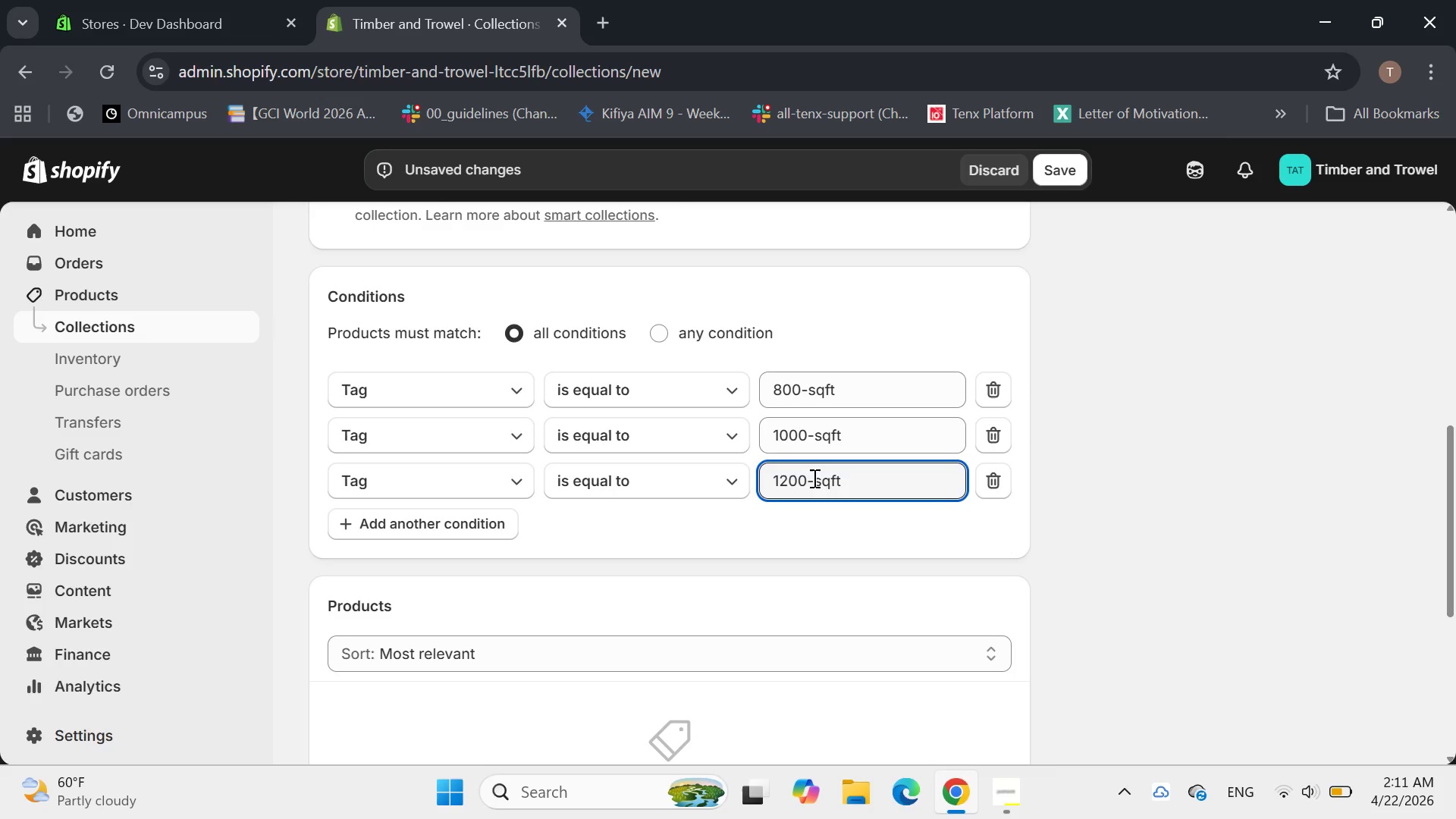 
scroll: coordinate [808, 492], scroll_direction: down, amount: 2.0
 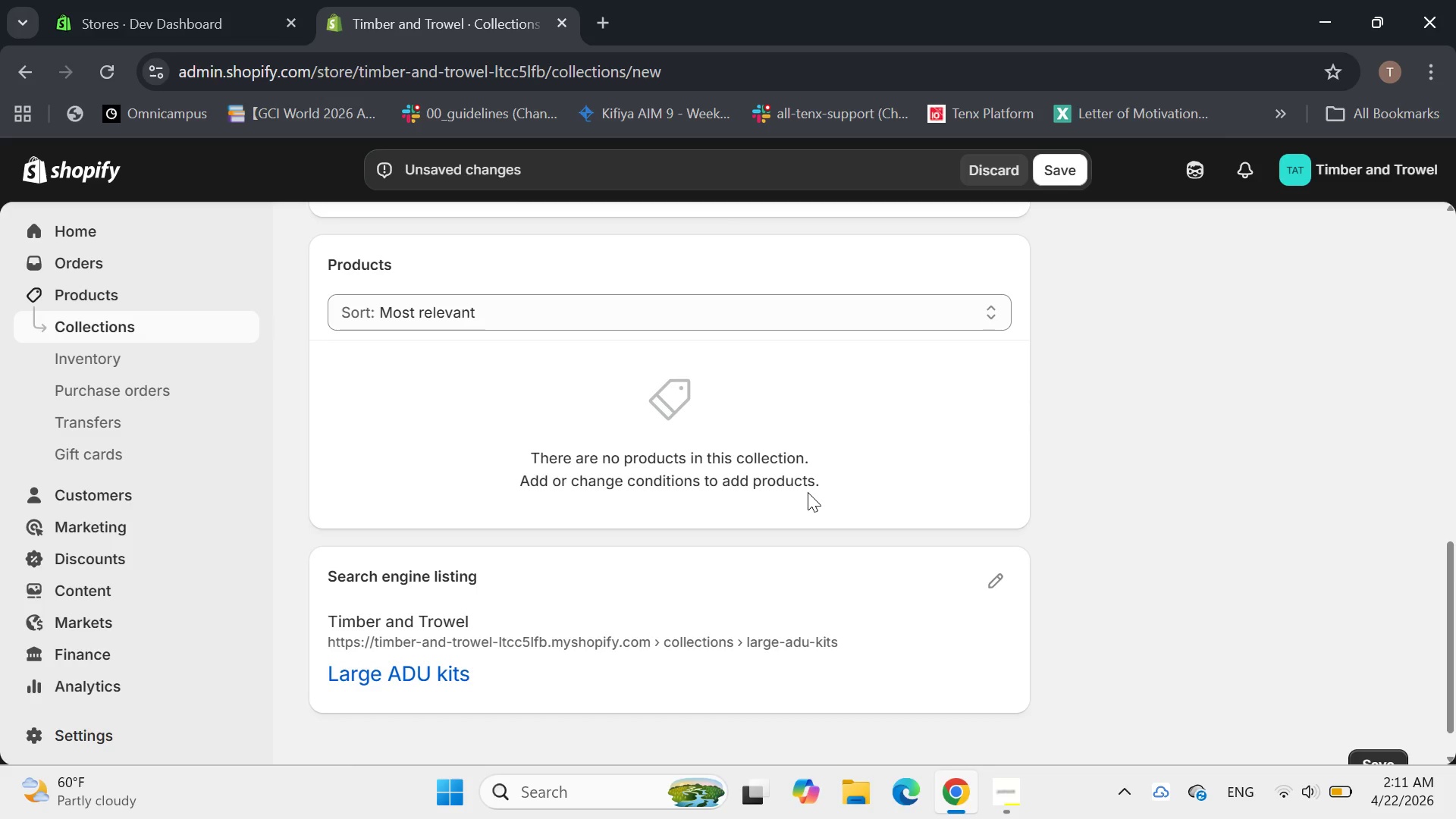 
scroll: coordinate [808, 492], scroll_direction: up, amount: 12.0
 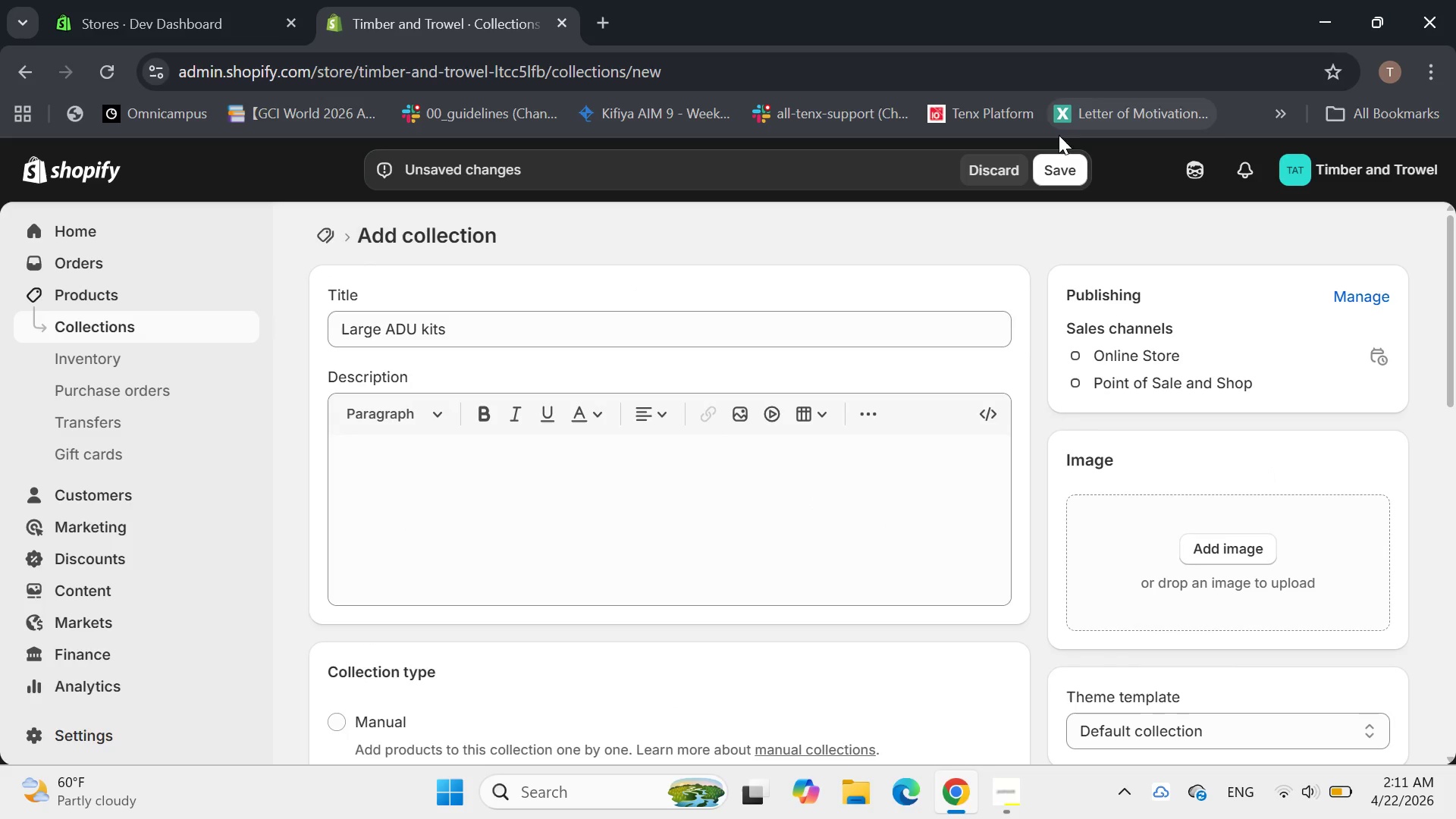 
left_click([1066, 168])
 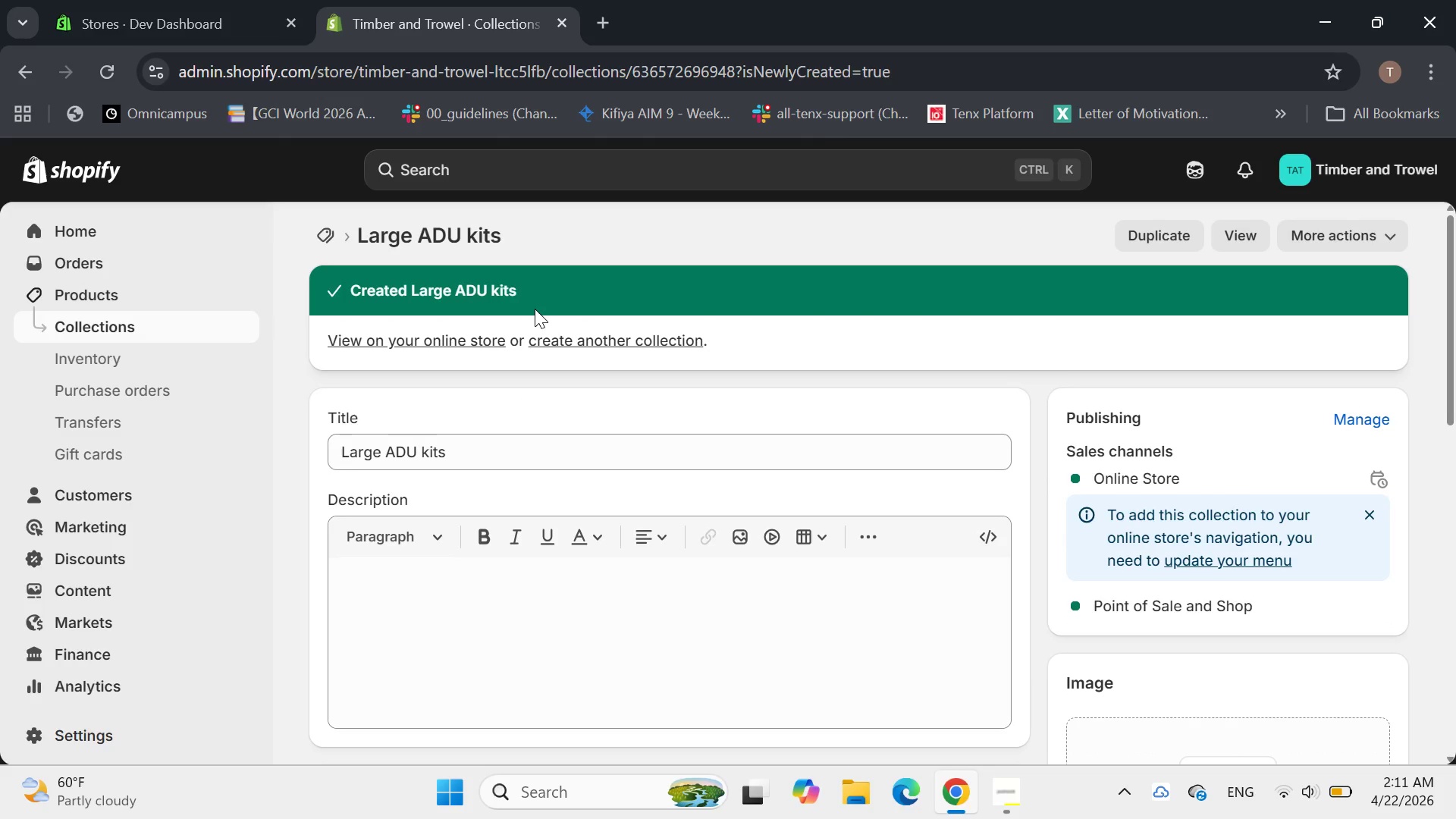 
wait(7.81)
 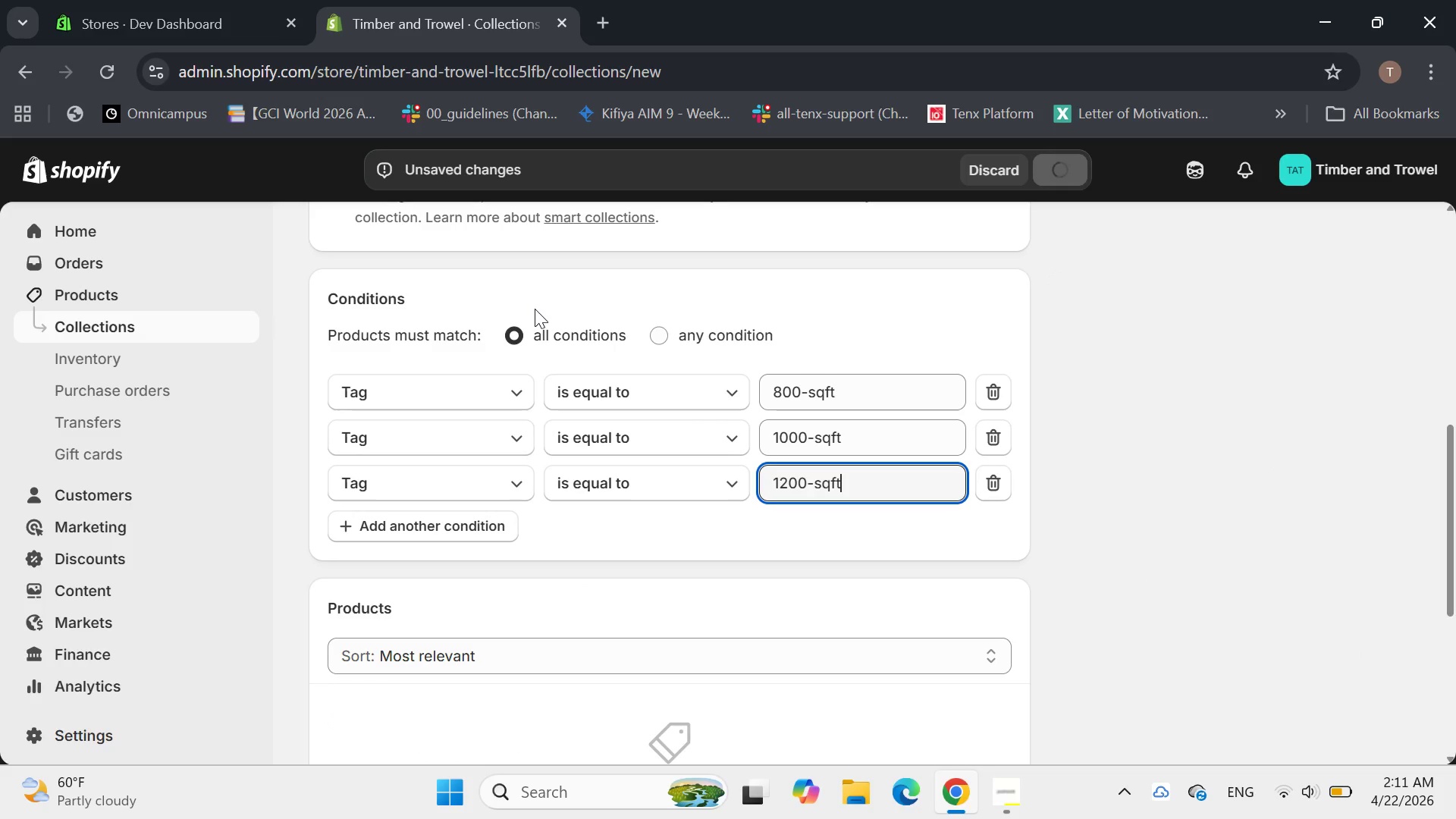 
left_click([328, 231])
 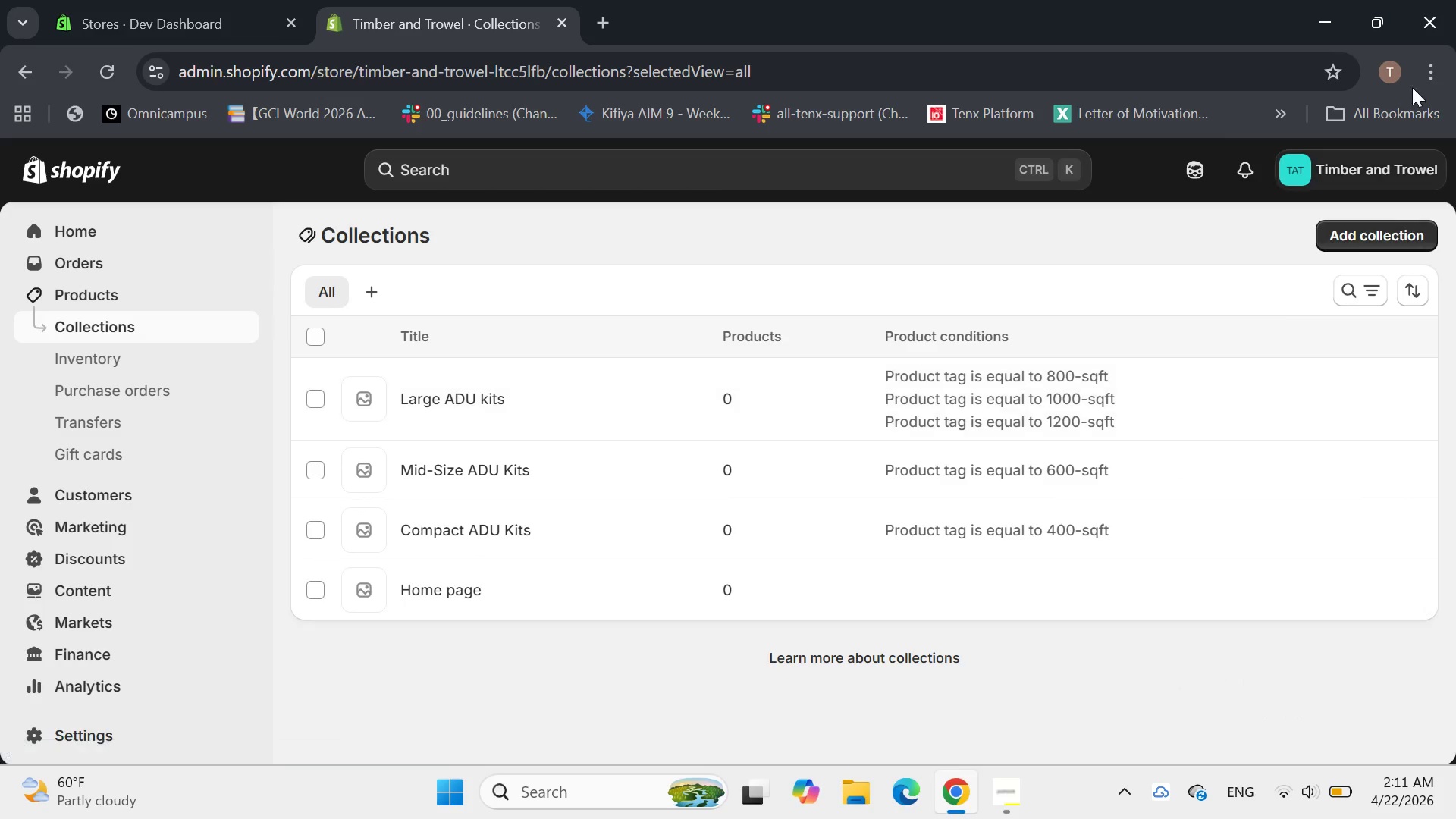 
left_click([1375, 234])
 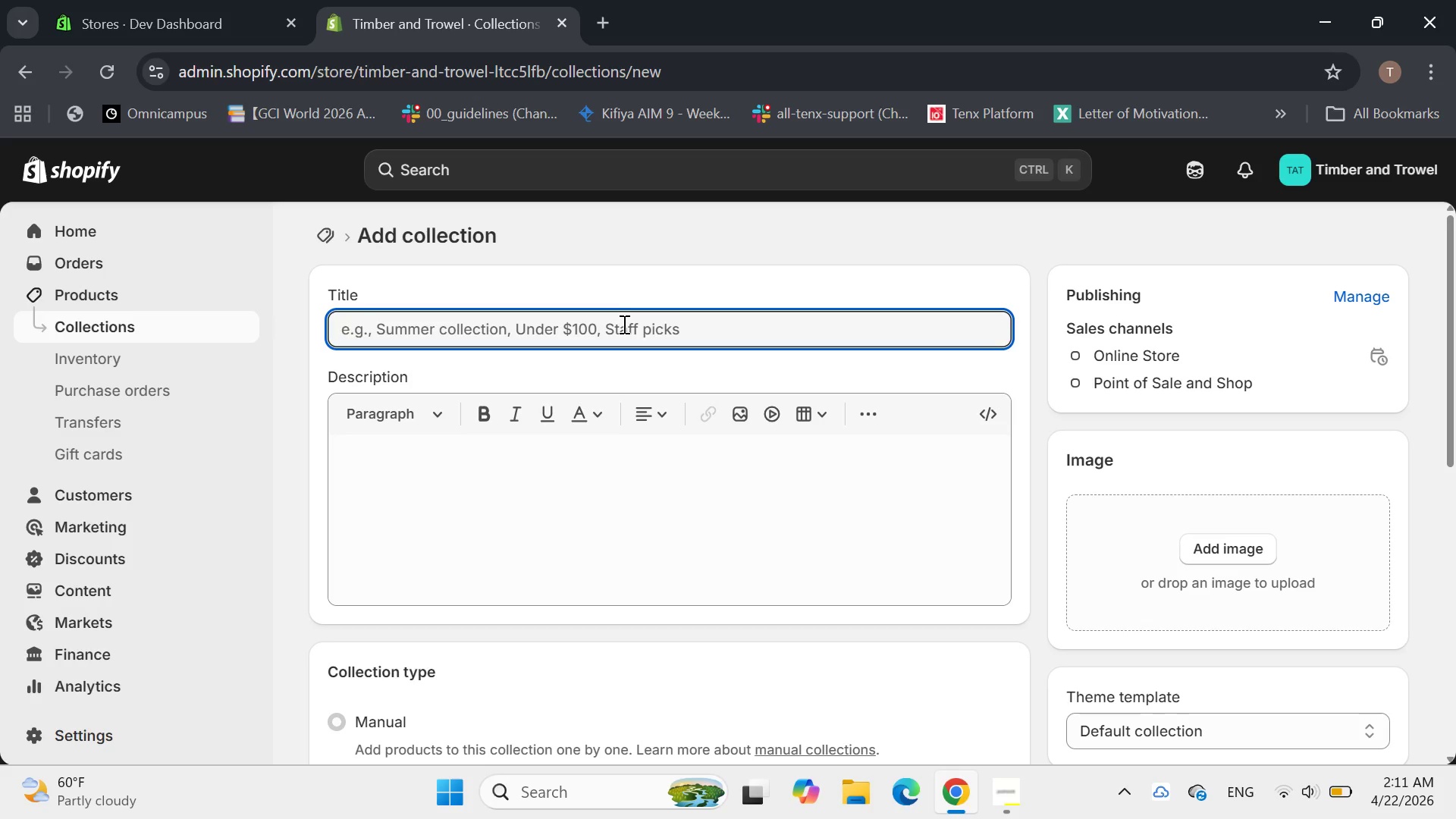 
wait(11.06)
 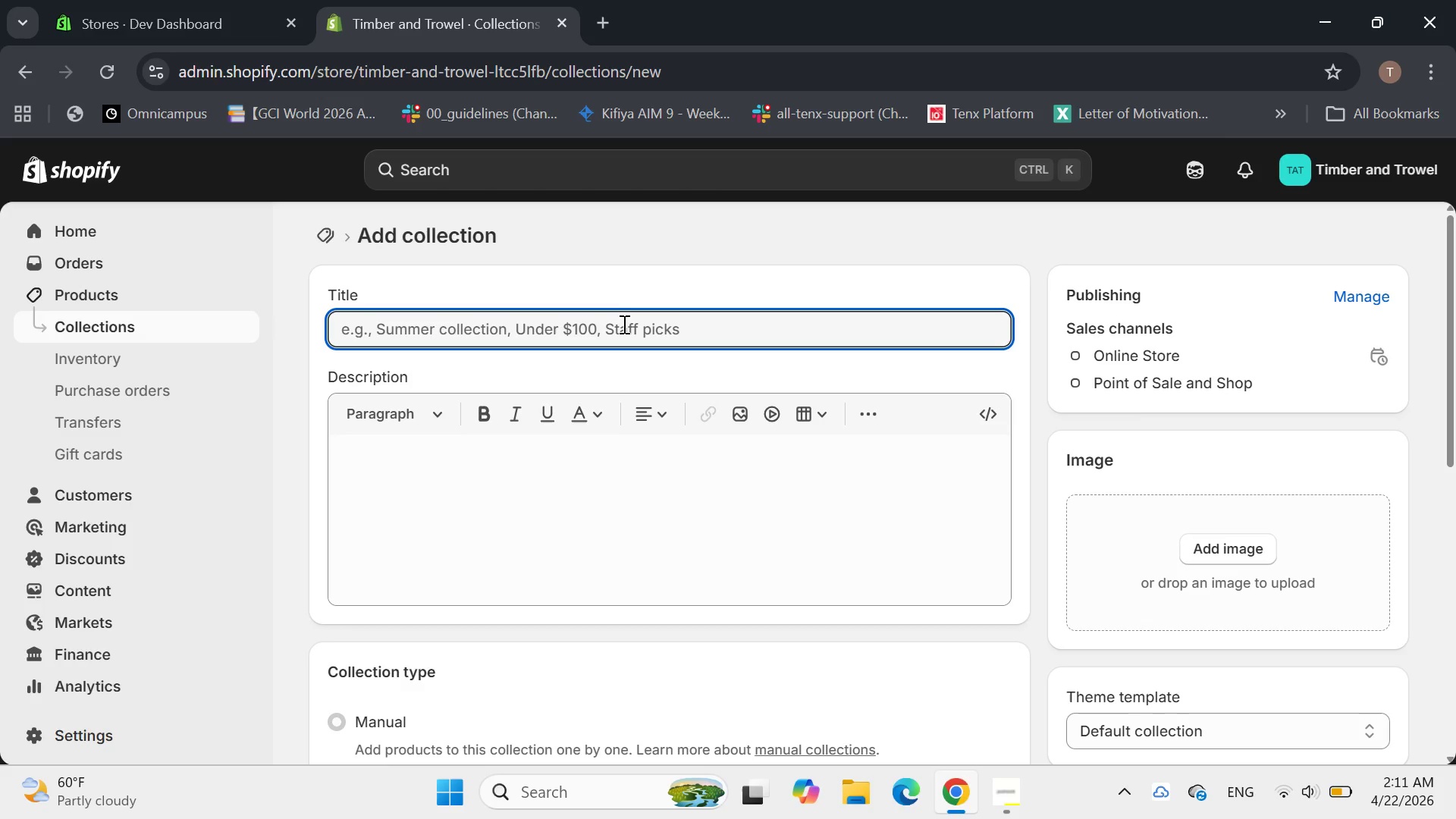 
type(Modern Design )
 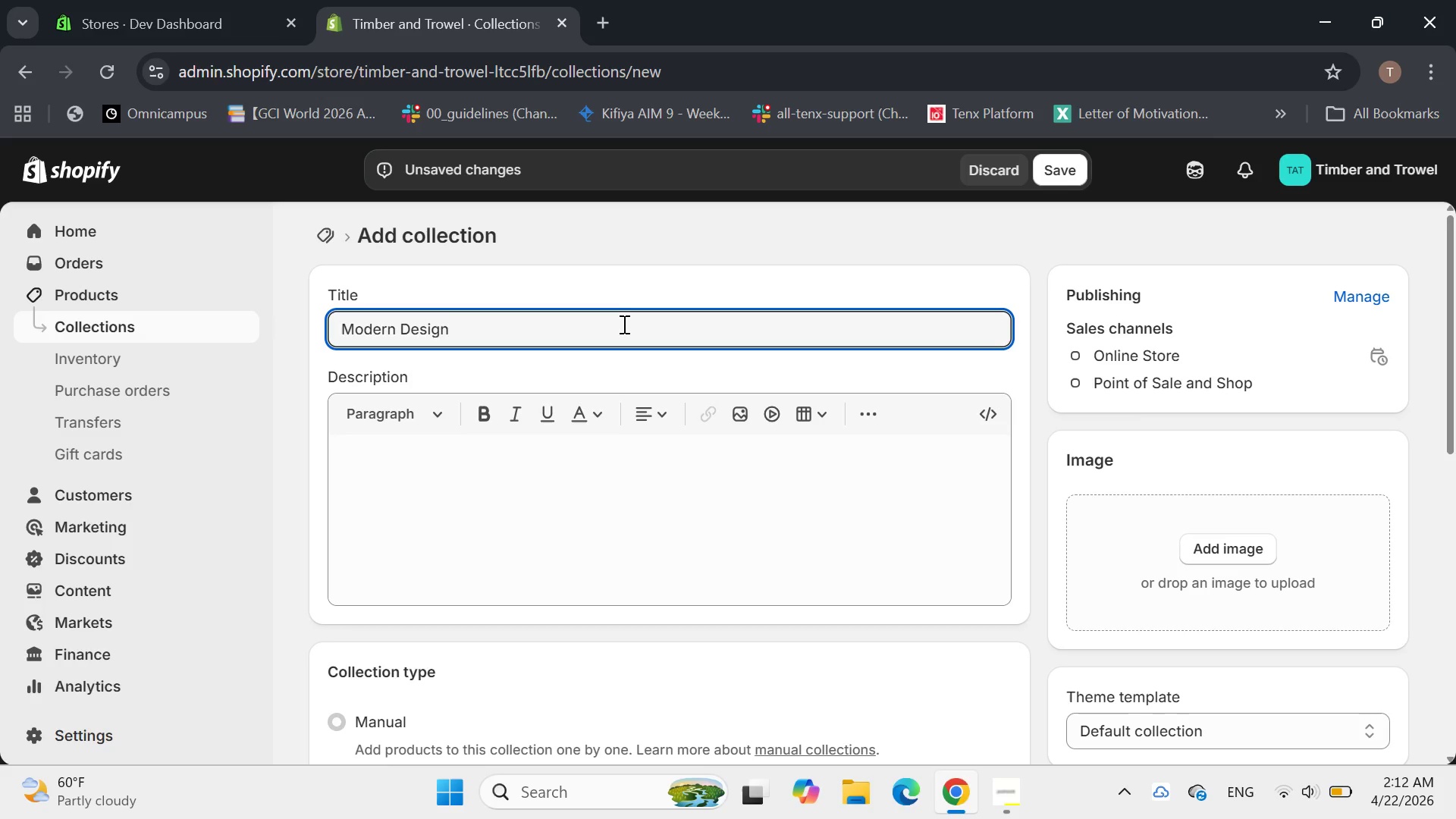 
type( )
key(Backspace)
type(ADU Kits)
 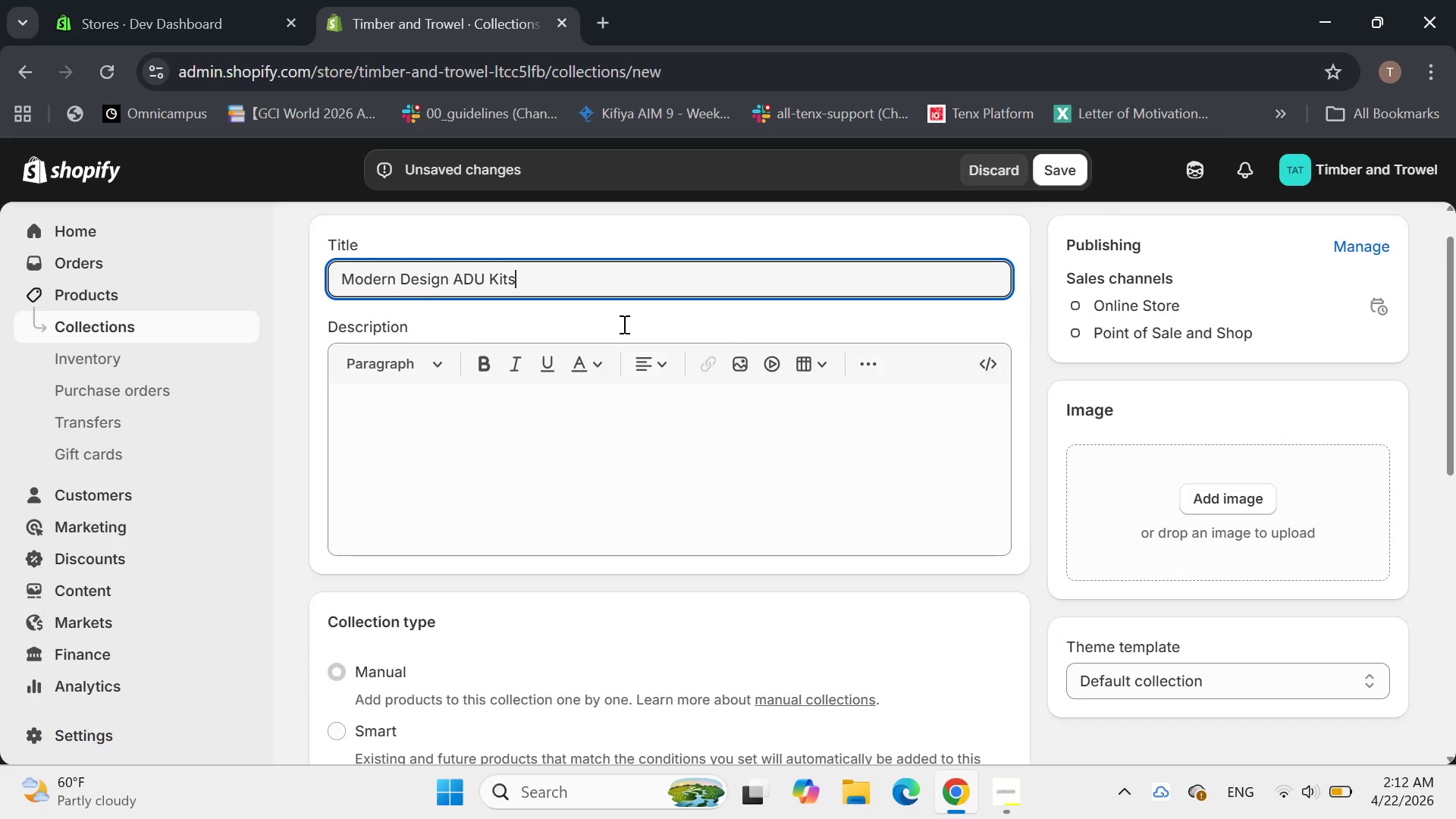 
left_click([568, 325])
 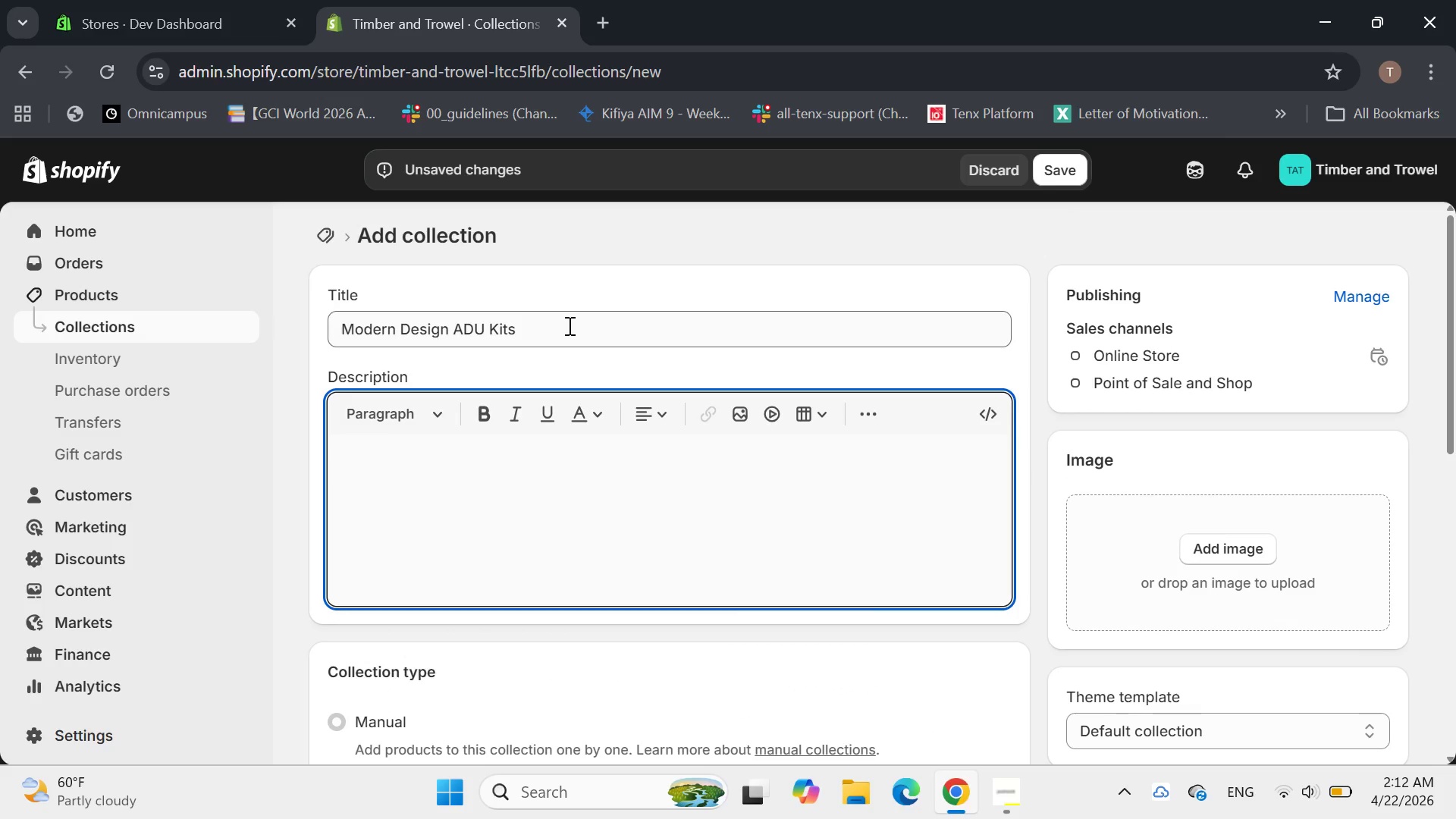 
wait(5.73)
 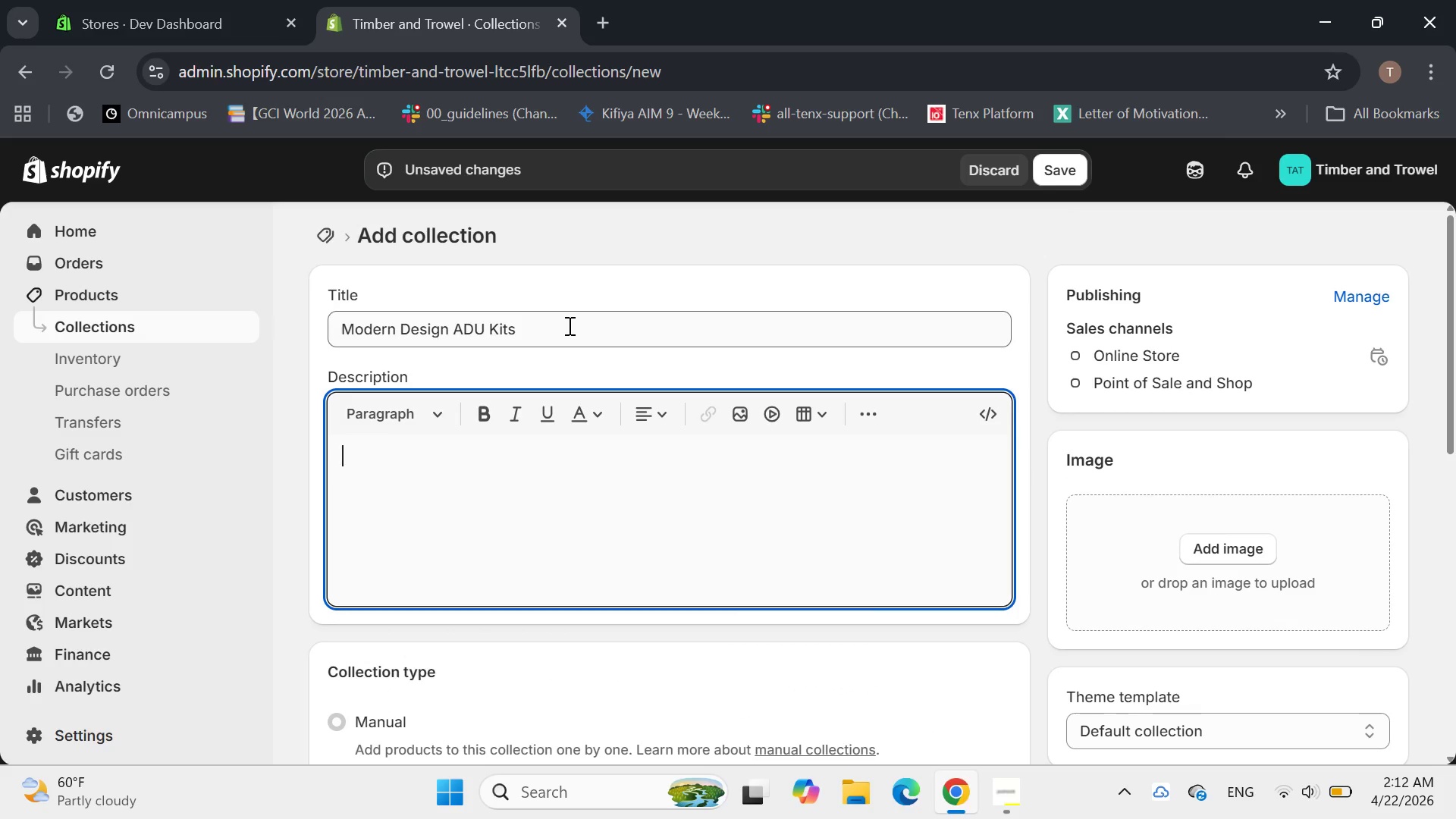 
left_click([345, 457])
 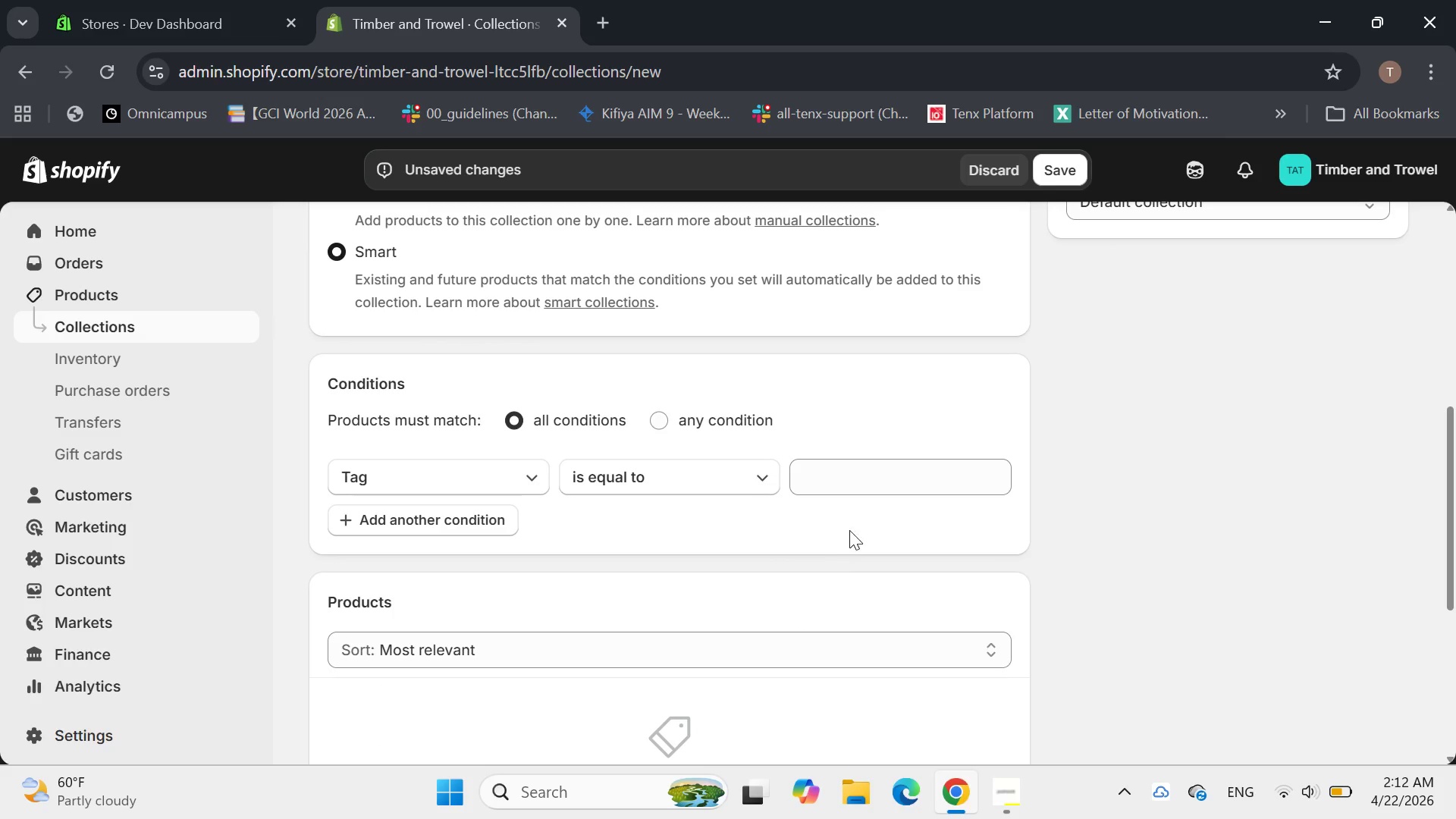 
left_click([848, 476])
 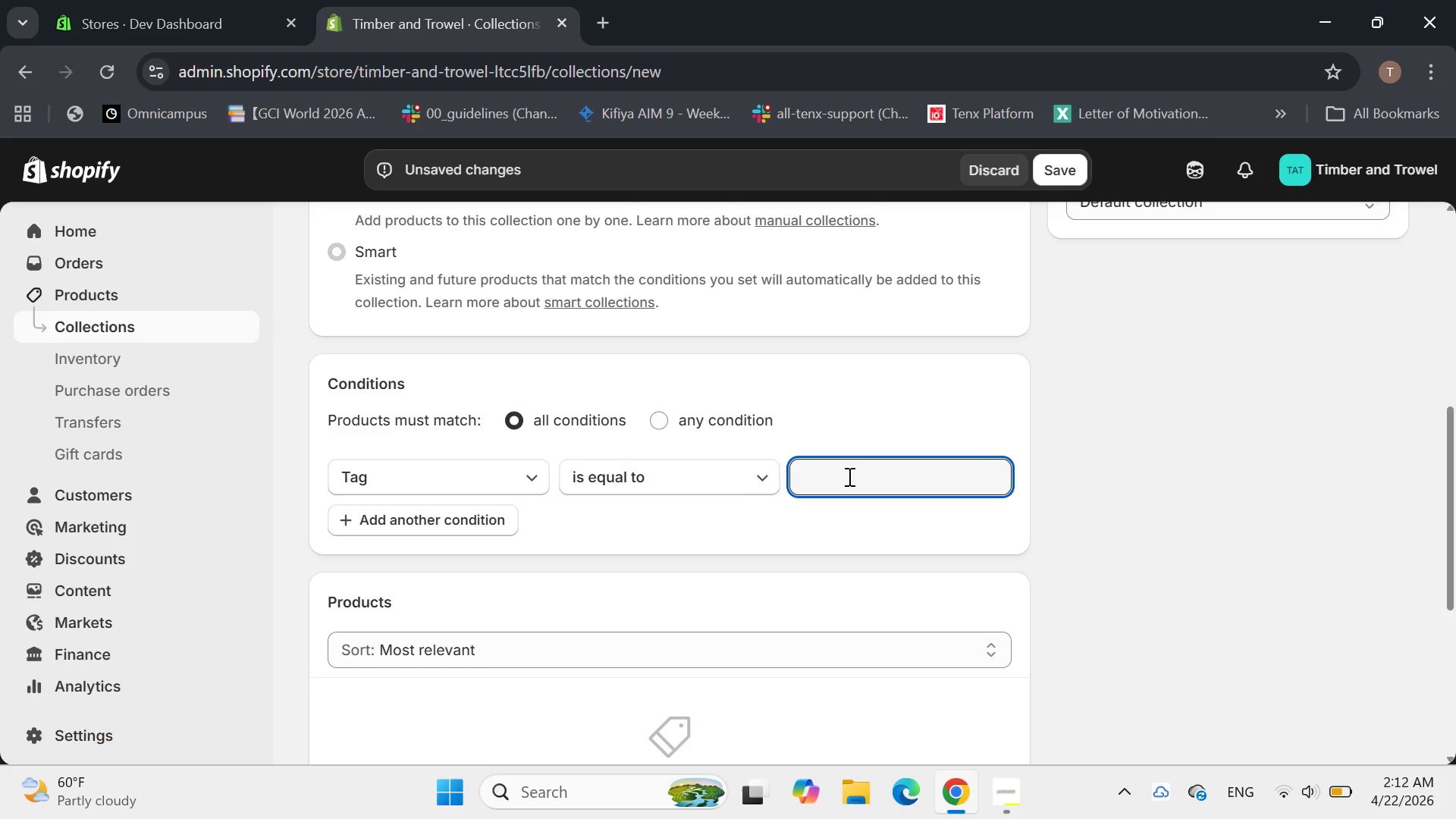 
type(modern-design)
 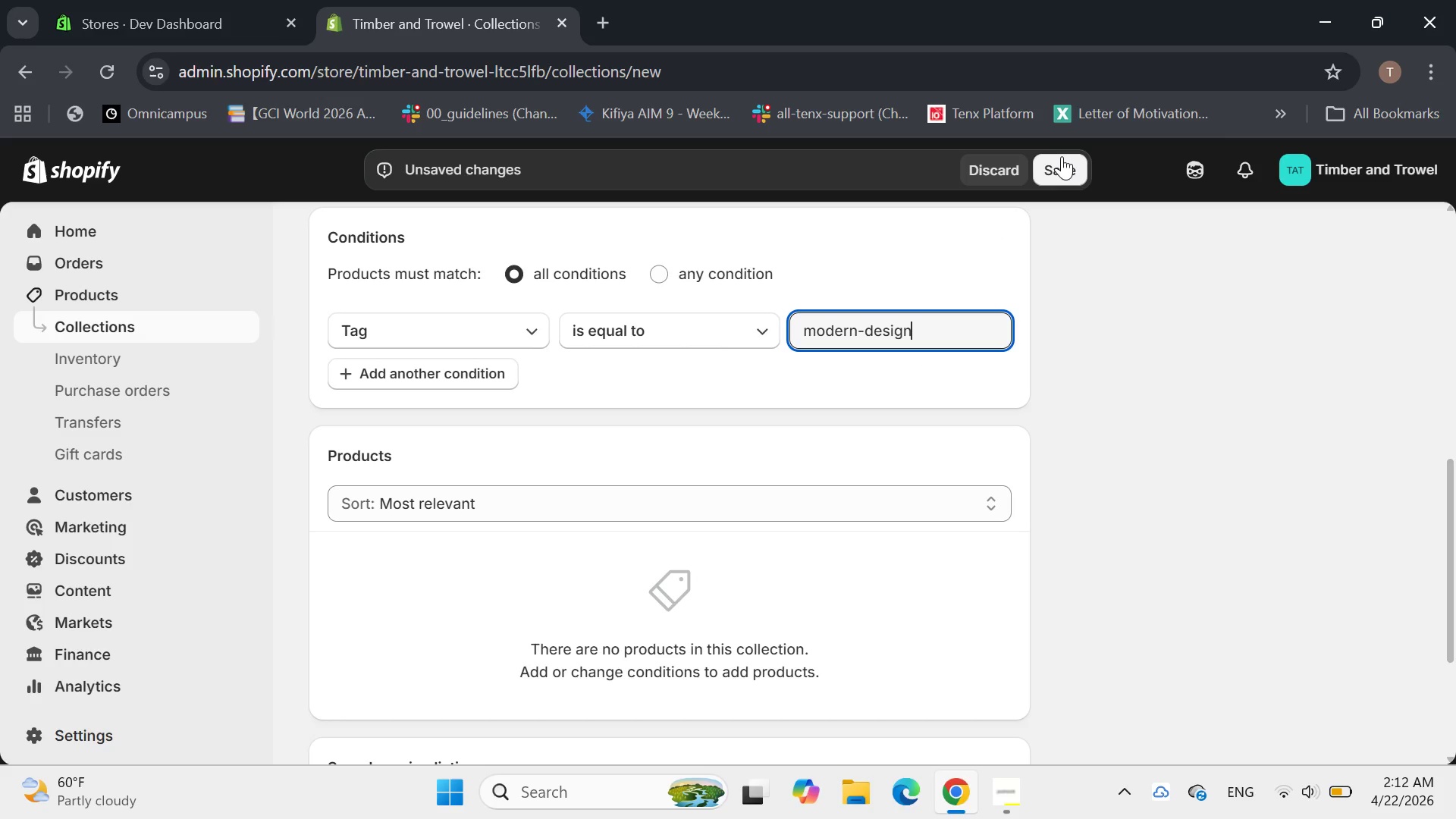 
wait(6.22)
 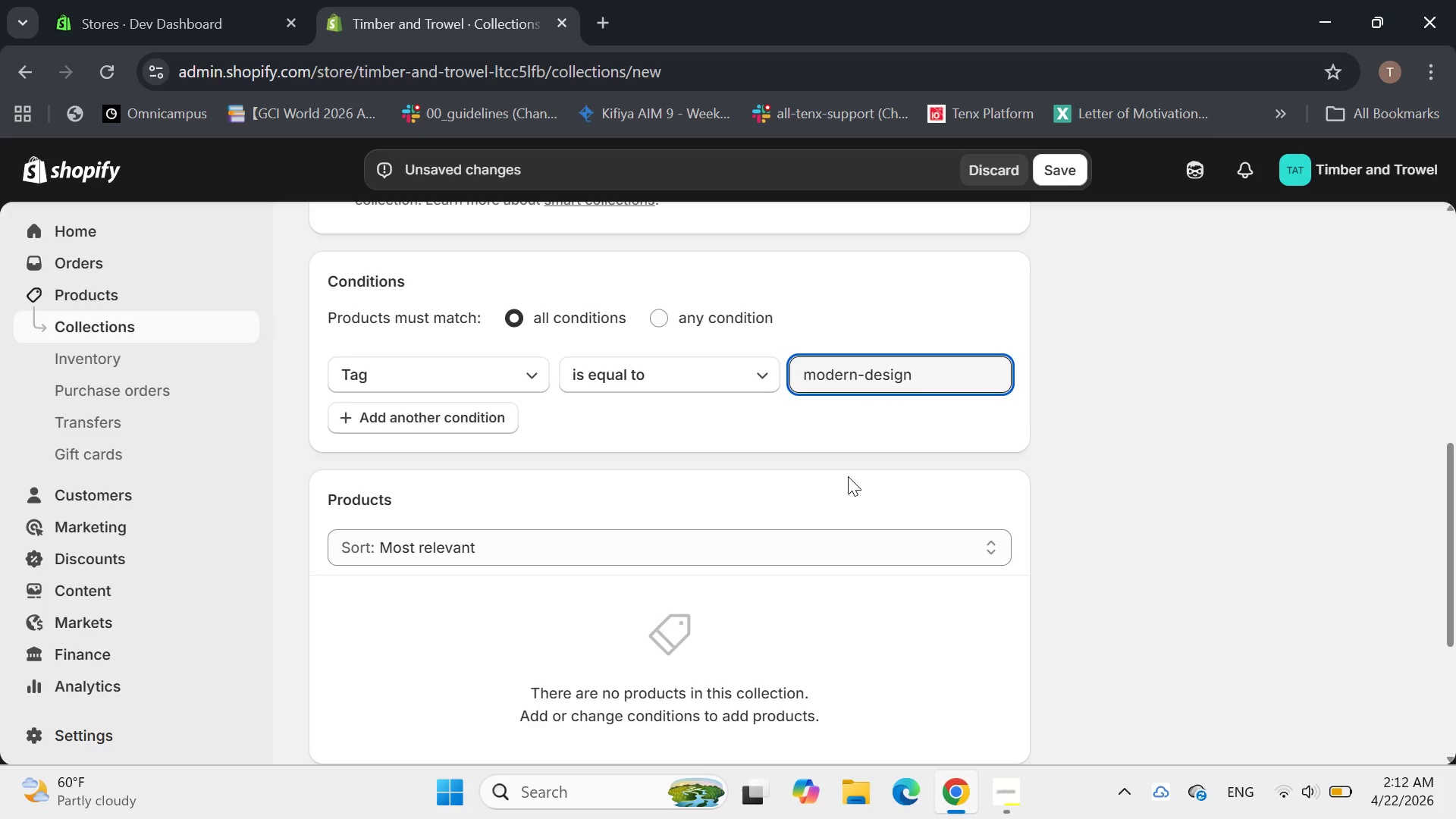 
left_click([1062, 156])
 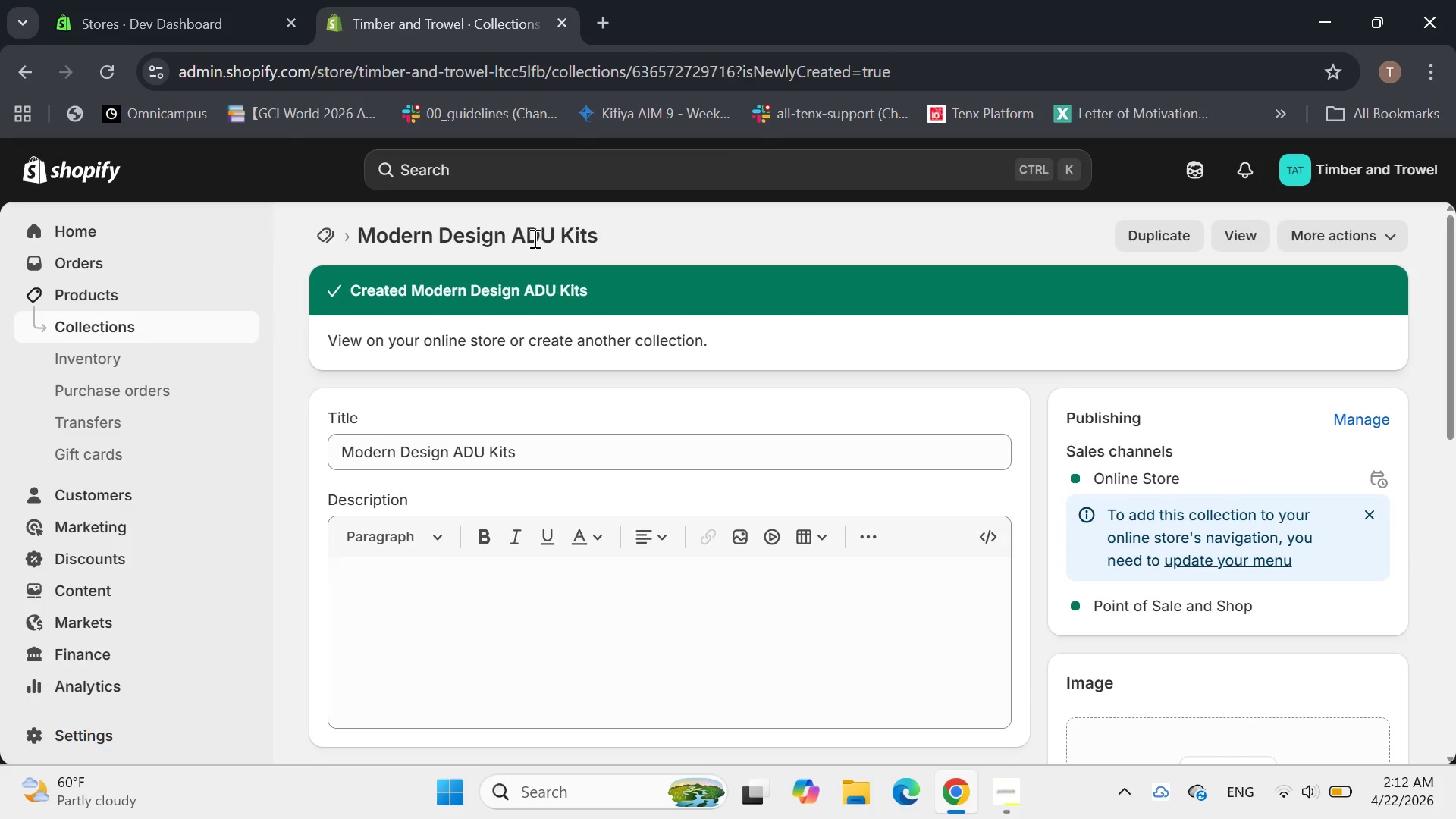 
wait(7.02)
 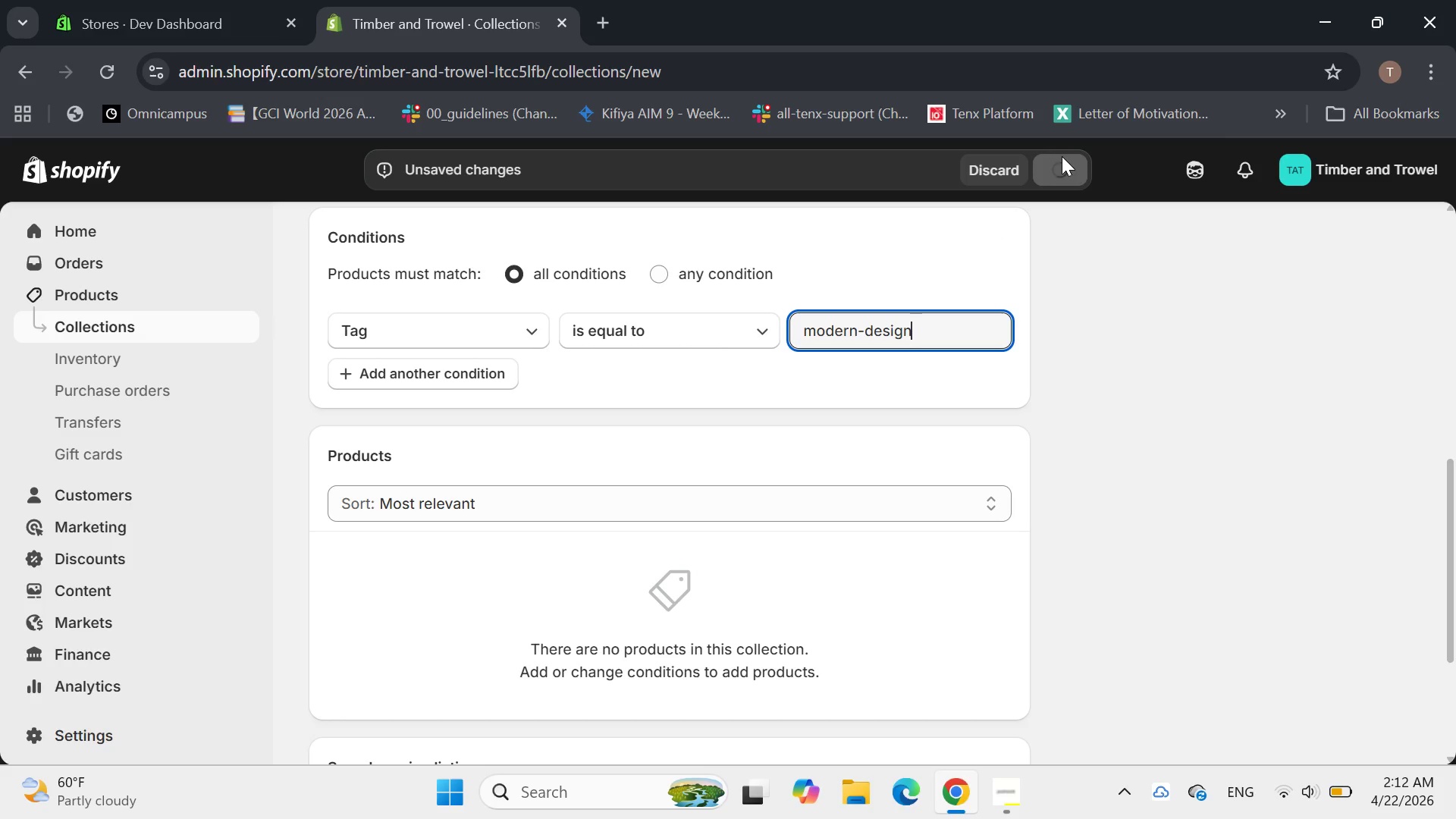 
left_click([336, 237])
 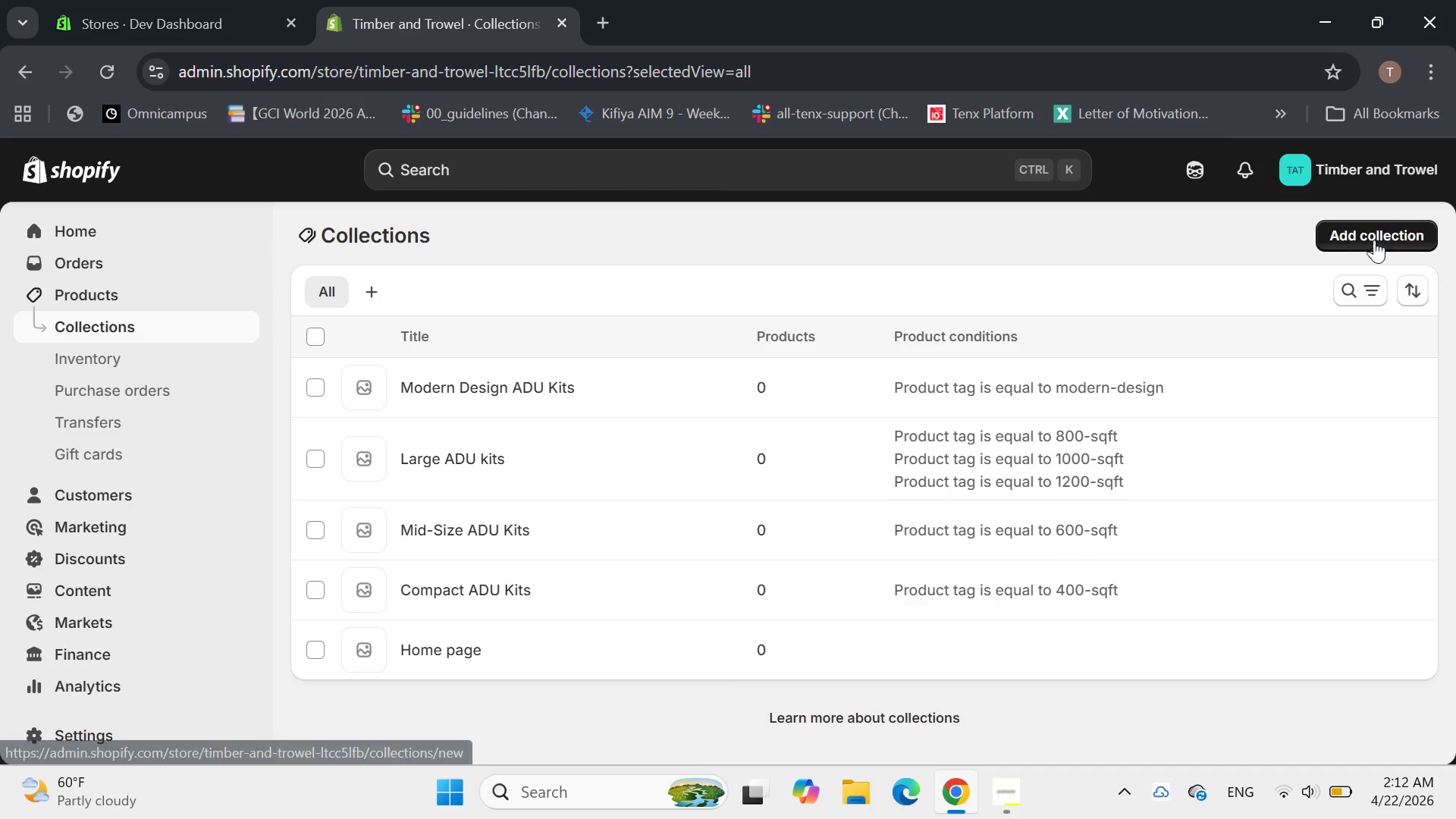 
left_click([1375, 234])
 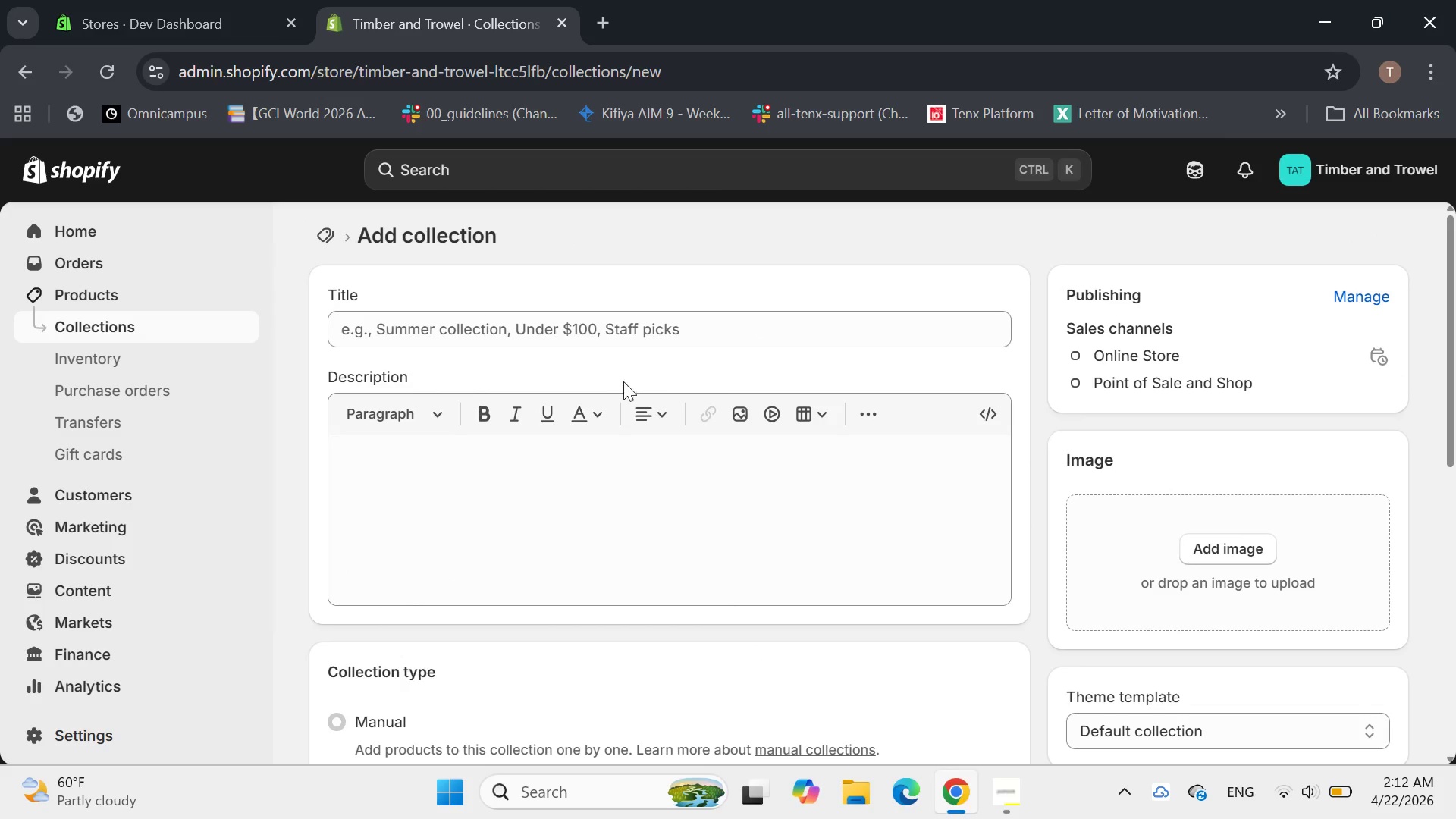 
left_click([570, 320])
 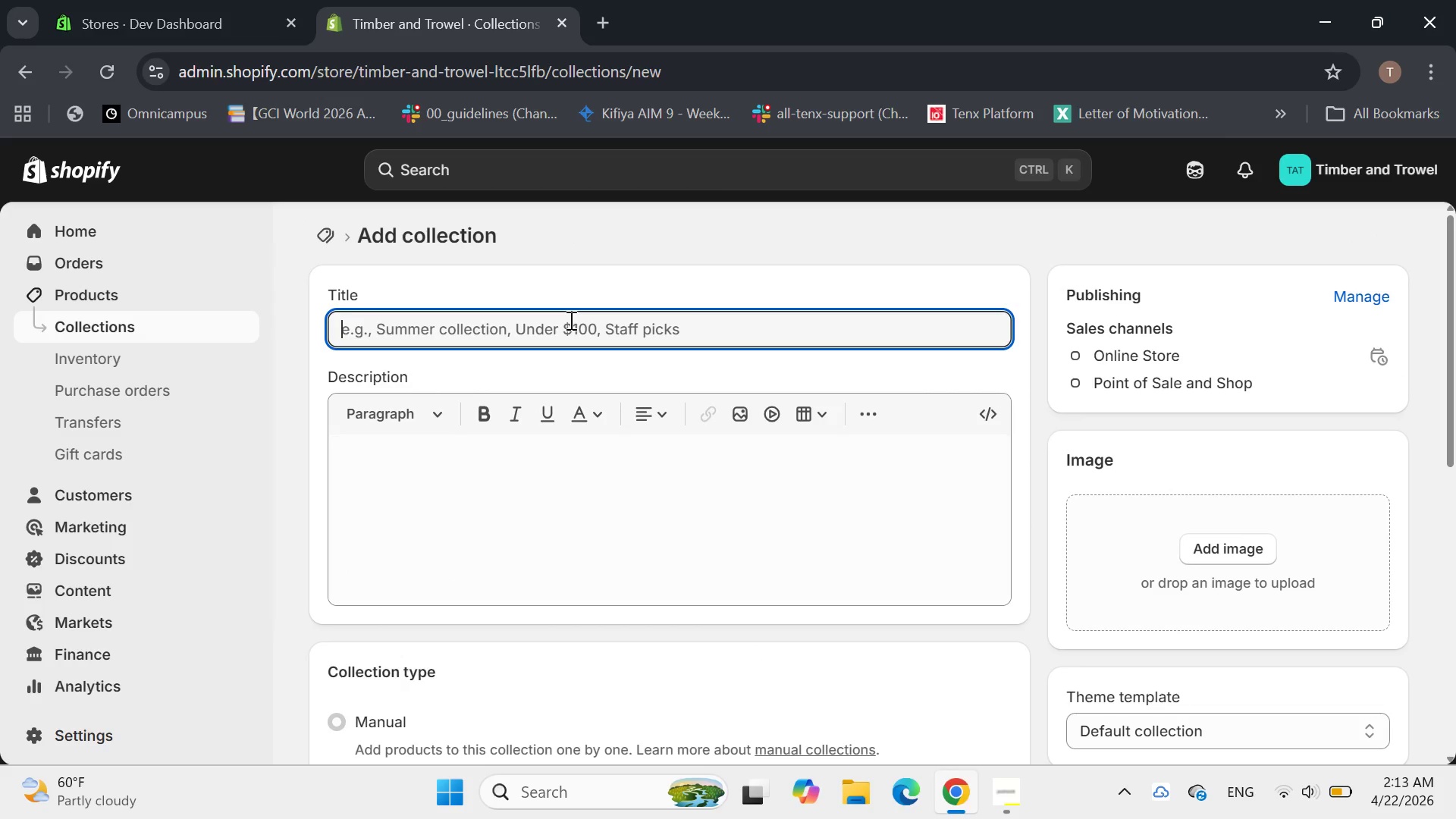 
type(Classic Desugn)
key(Backspace)
key(Backspace)
key(Backspace)
type(ign ADU Kits)
 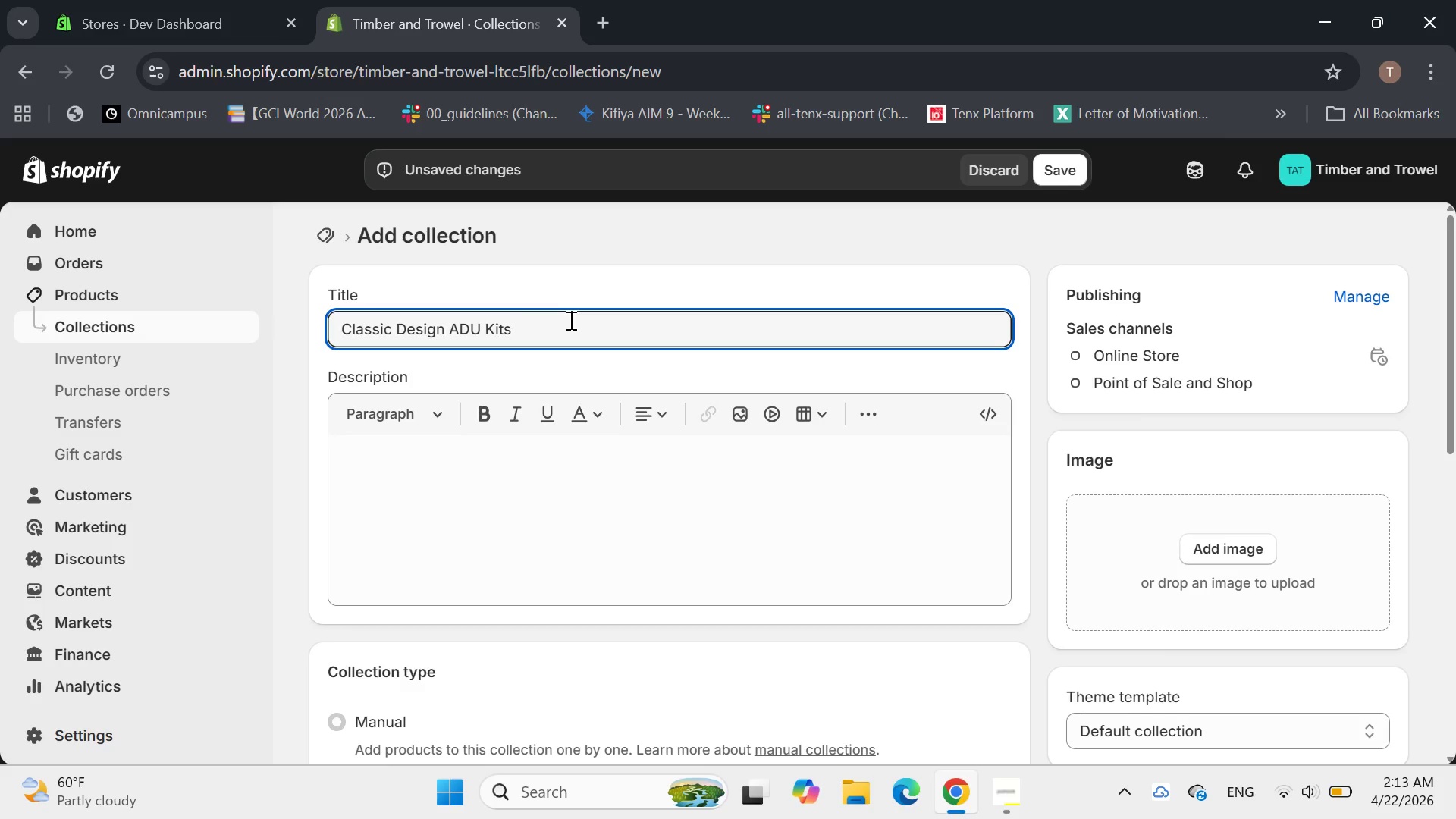 
wait(7.61)
 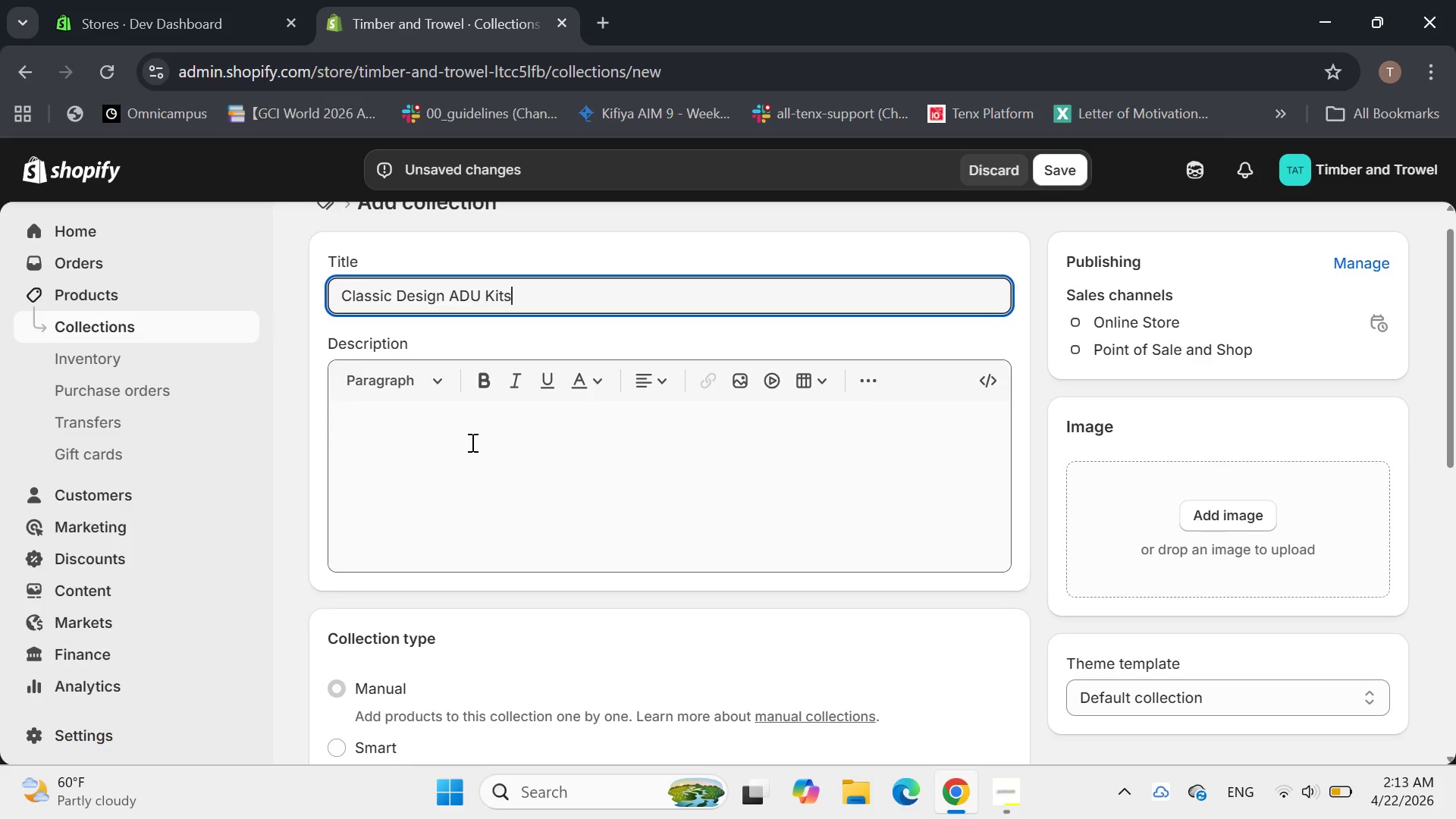 
left_click([542, 444])
 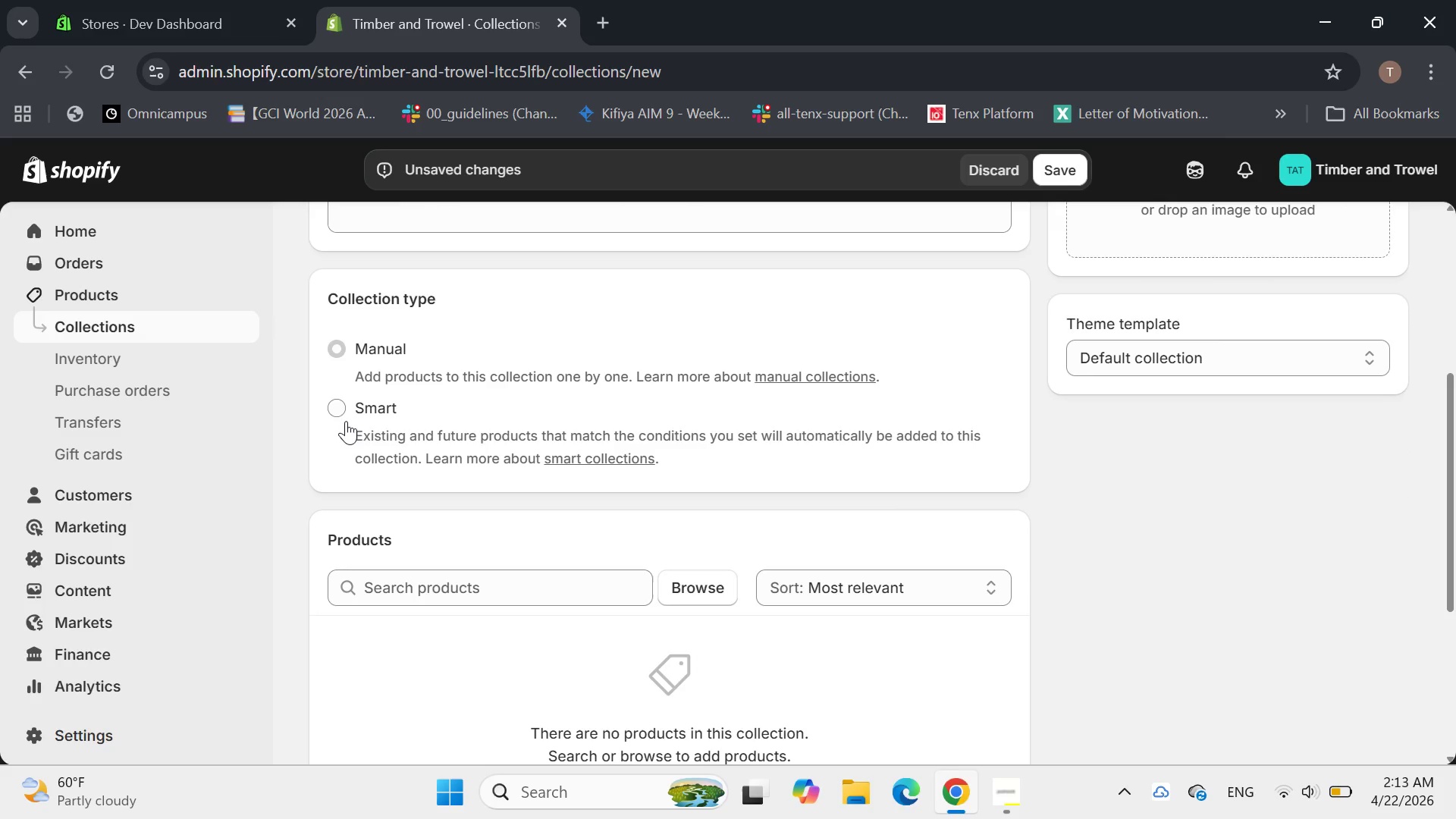 
left_click([342, 412])
 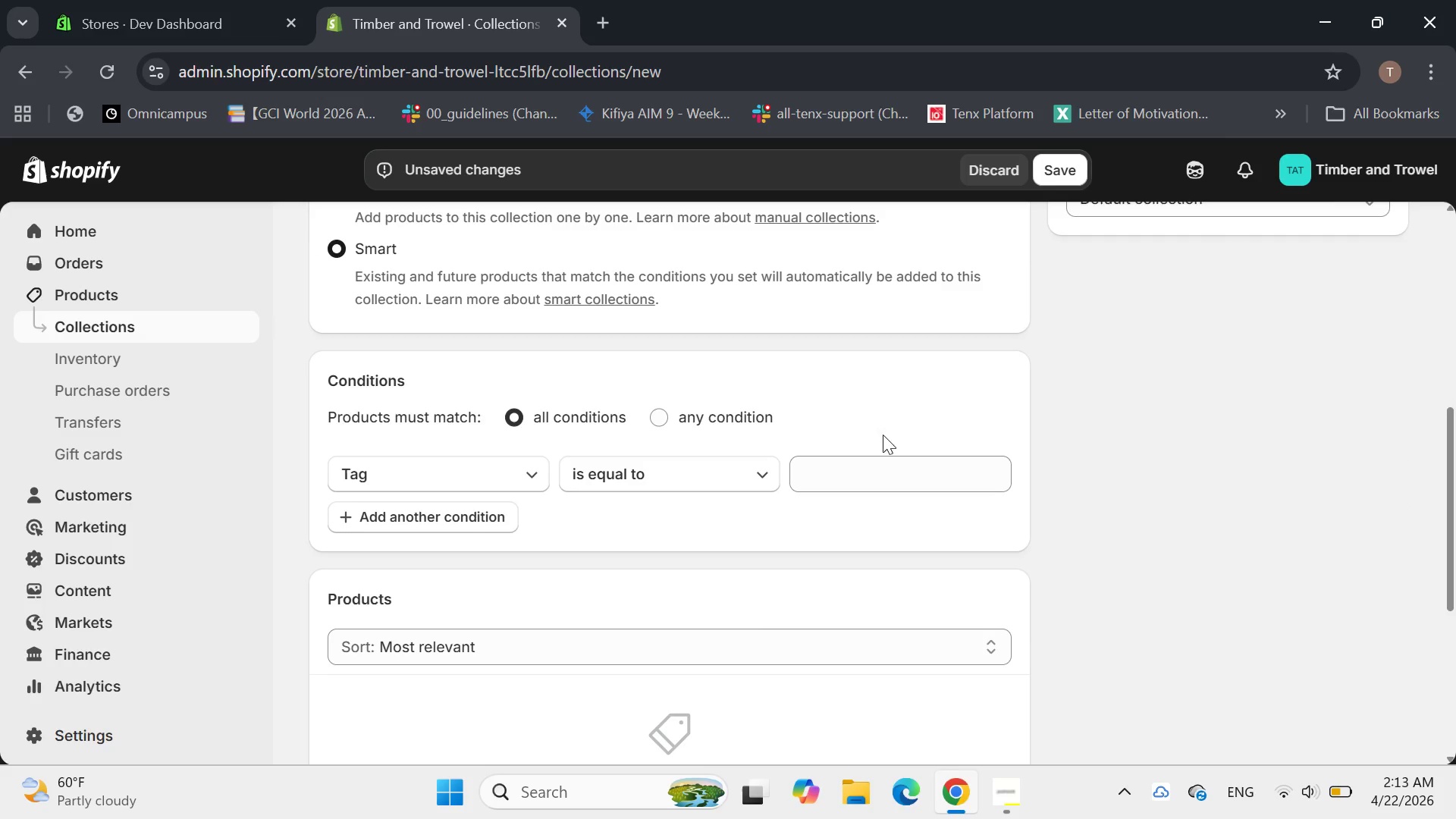 
left_click([852, 475])
 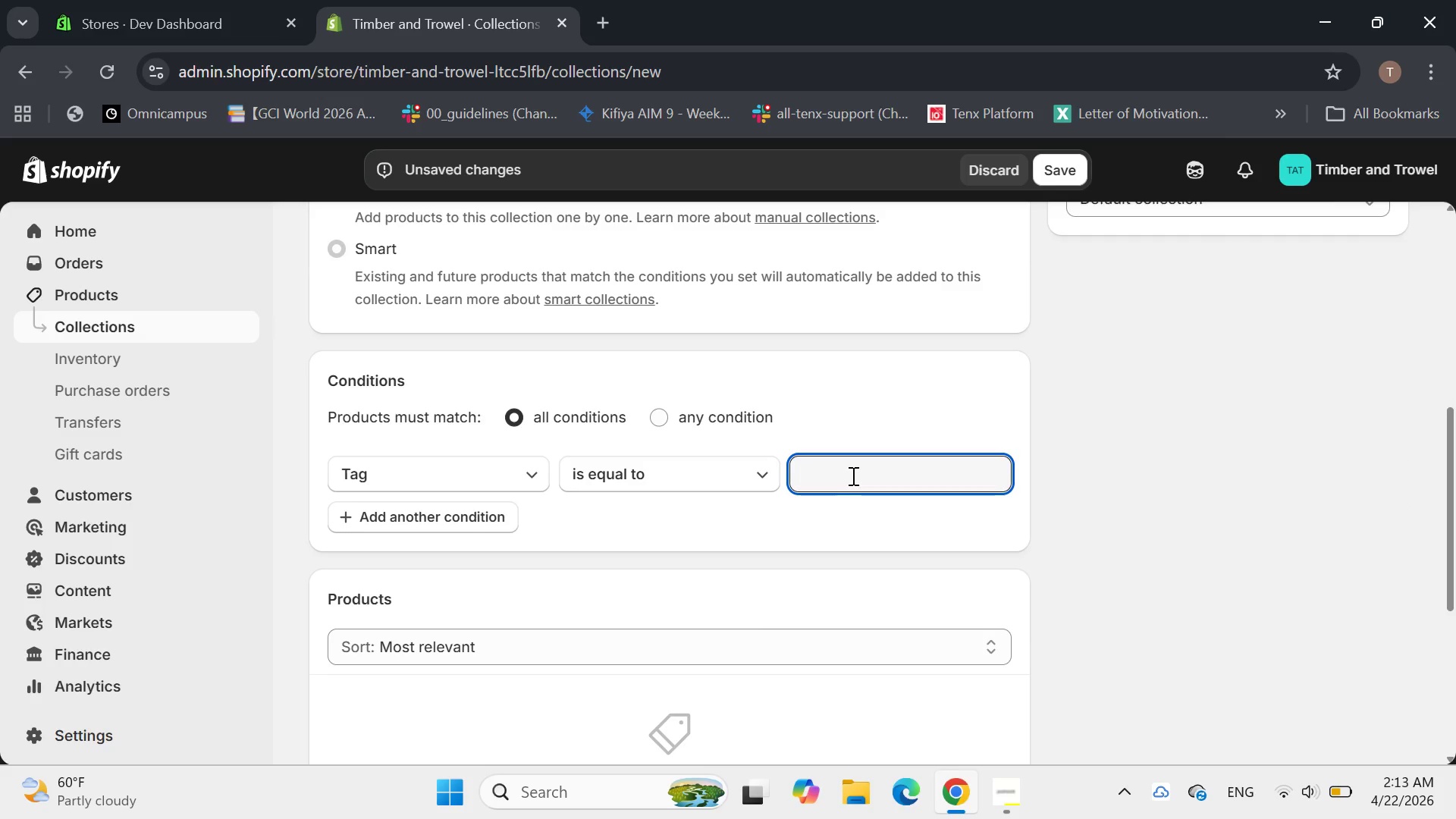 
type(classic-m)
key(Backspace)
 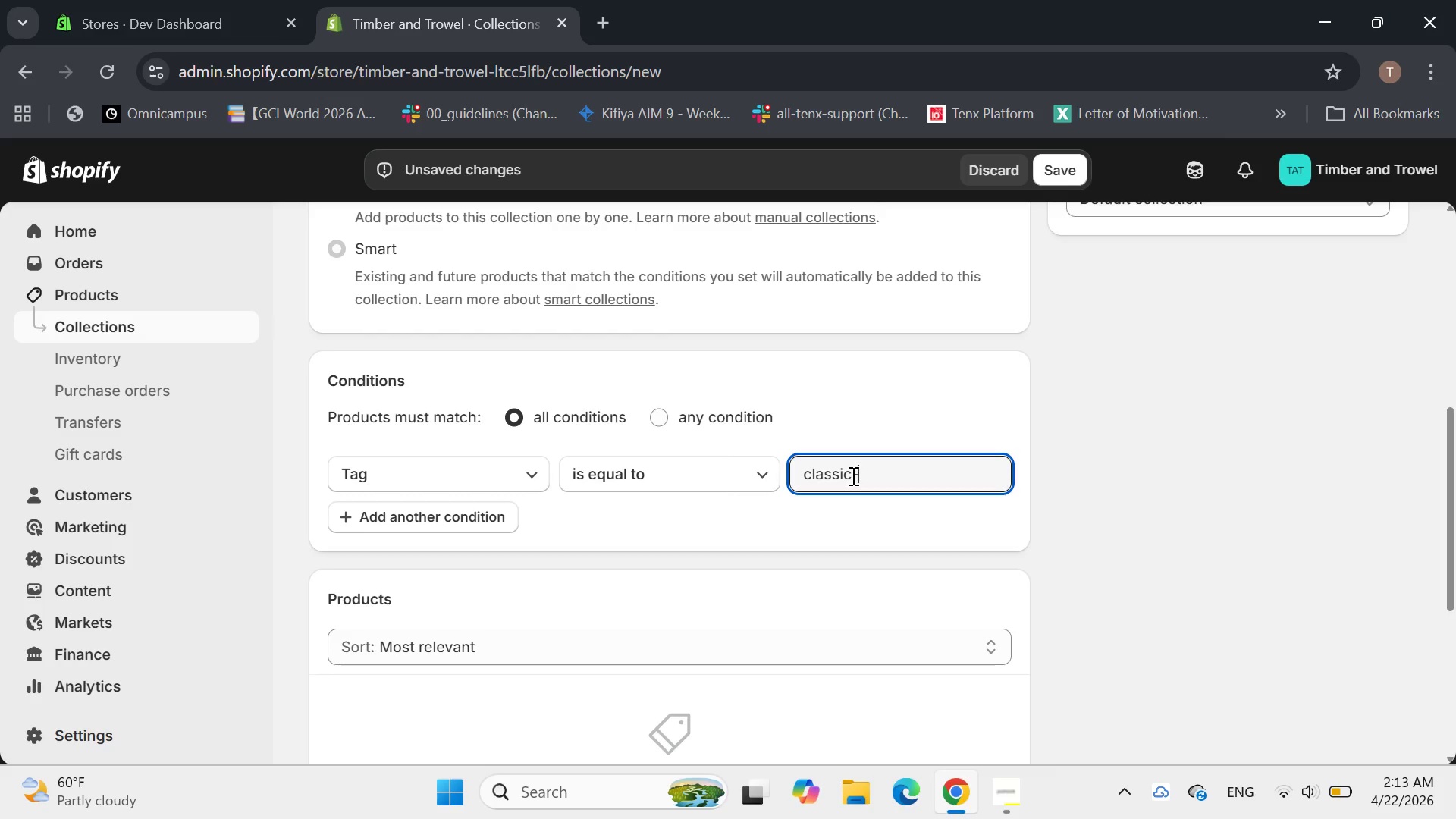 
type(design)
 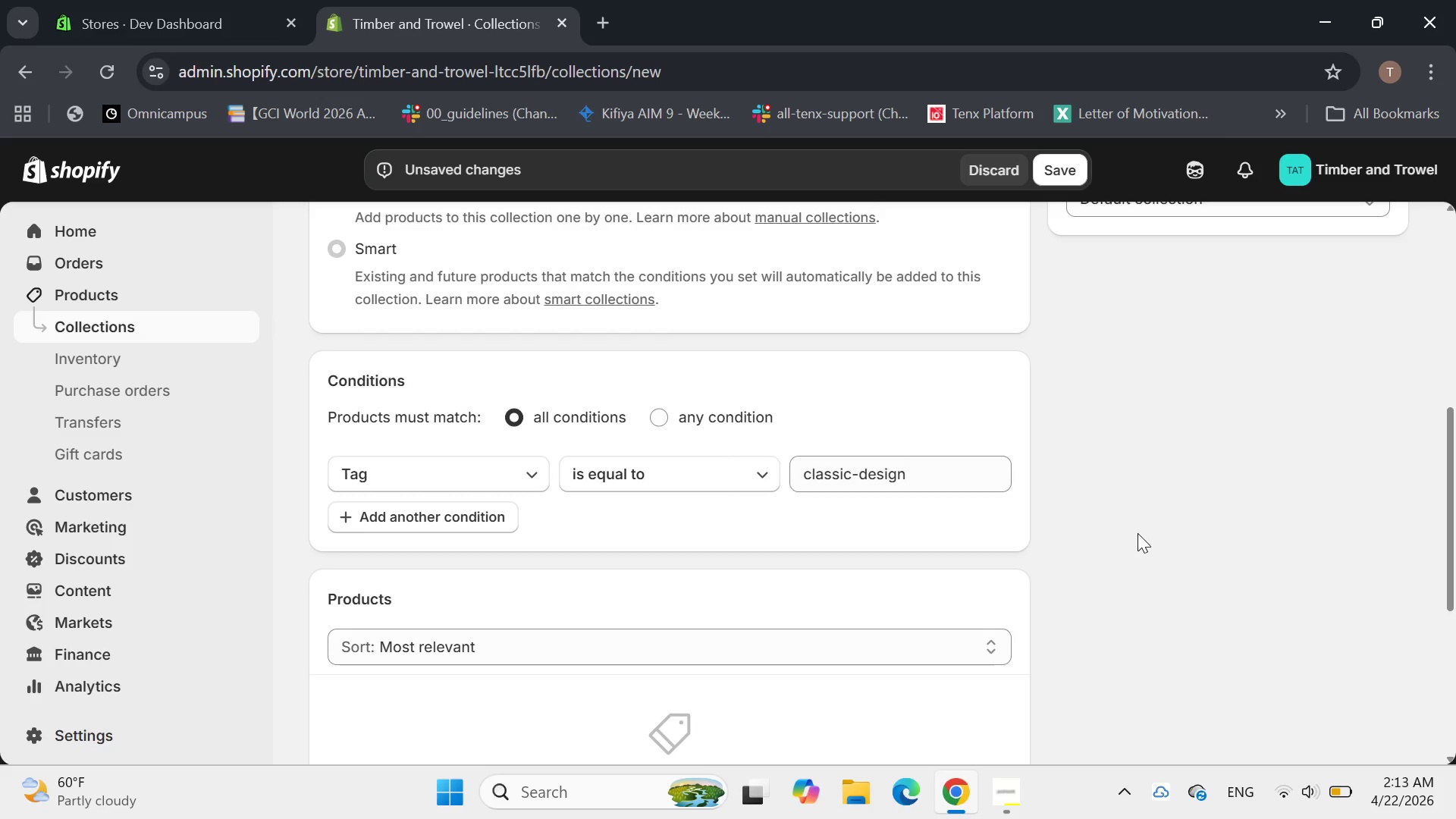 
wait(5.06)
 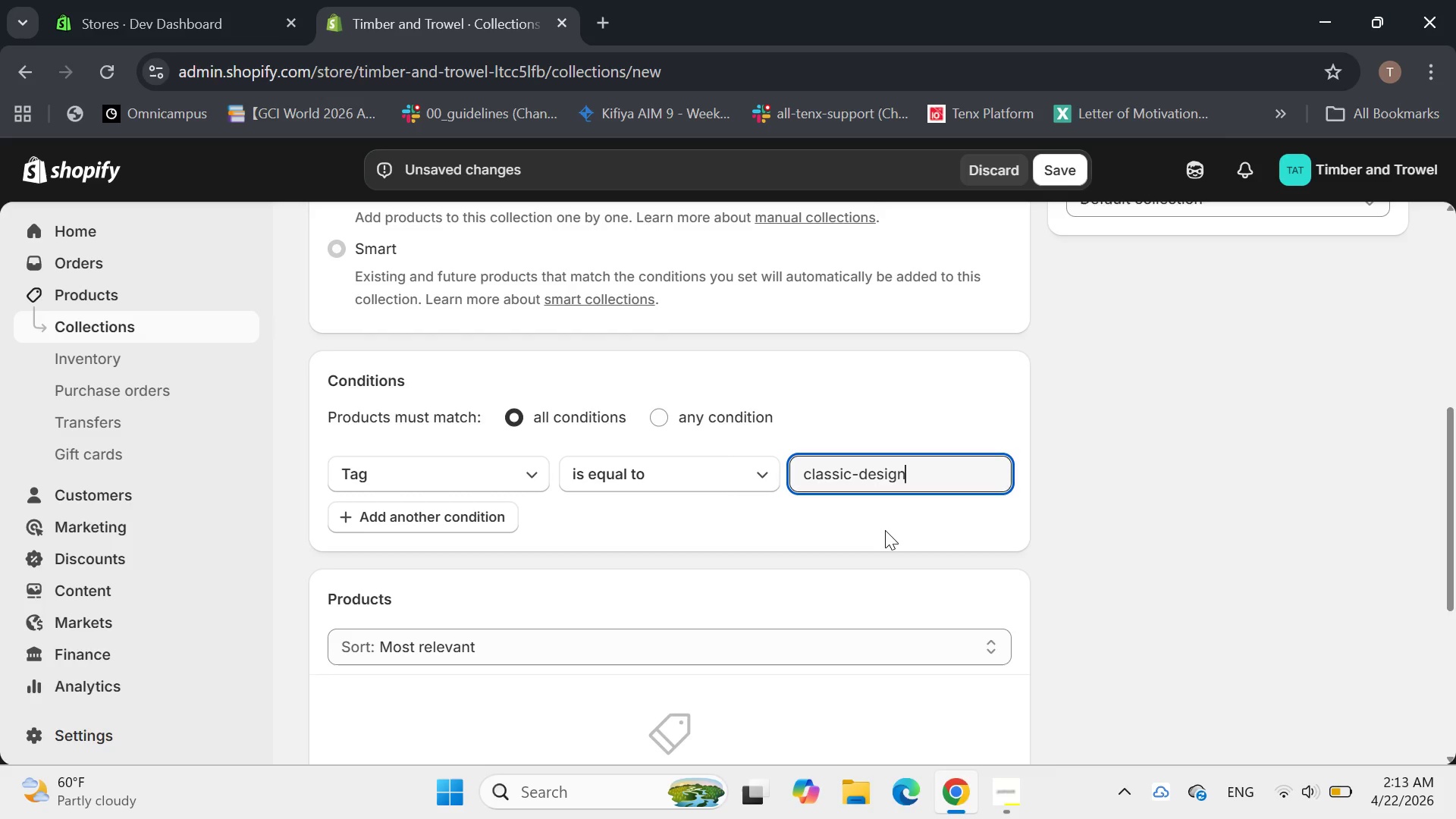 
right_click([1135, 550])
 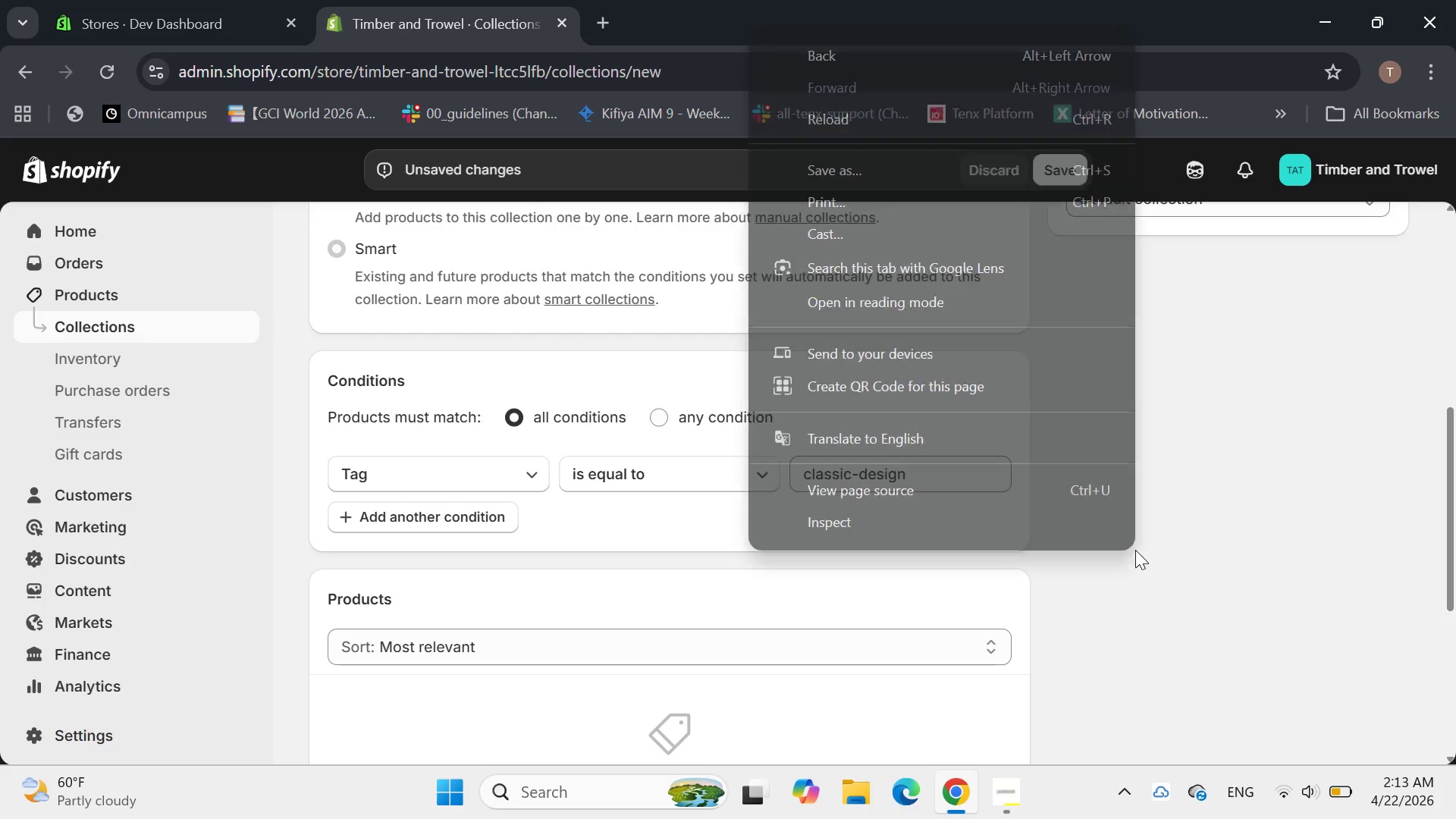 
scroll: coordinate [1135, 550], scroll_direction: up, amount: 2.0
 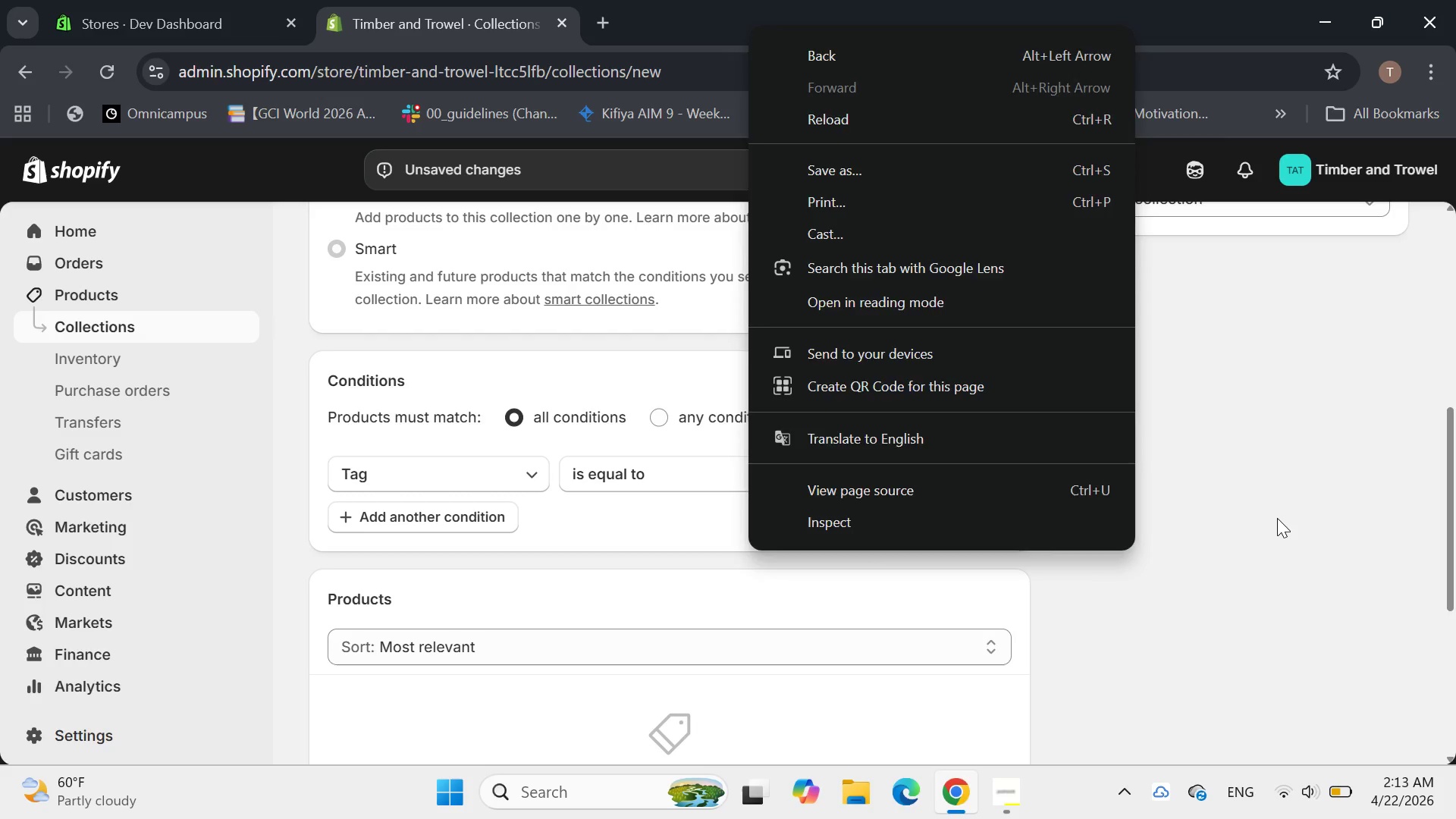 
left_click([1277, 518])
 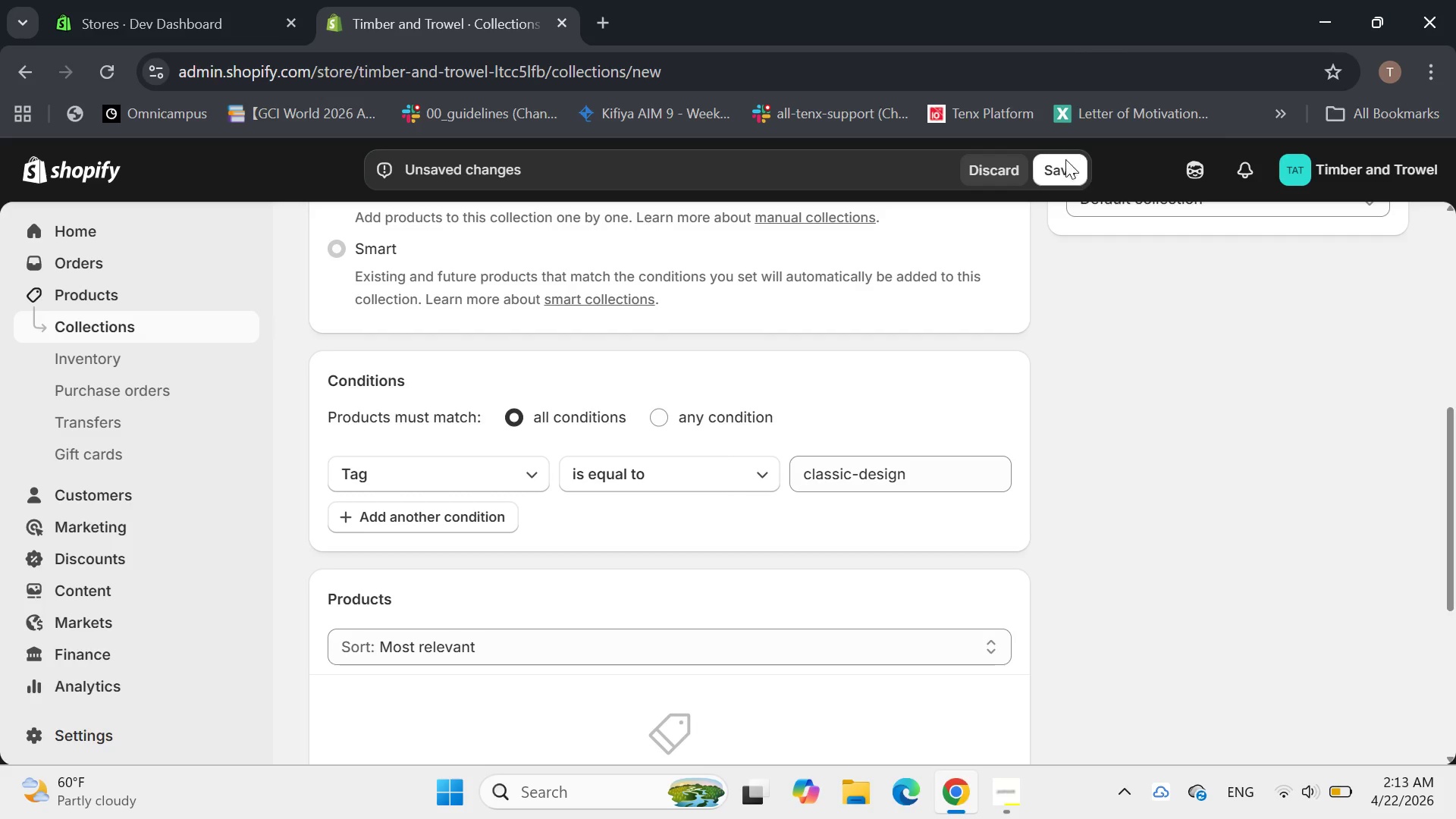 
left_click([1064, 162])
 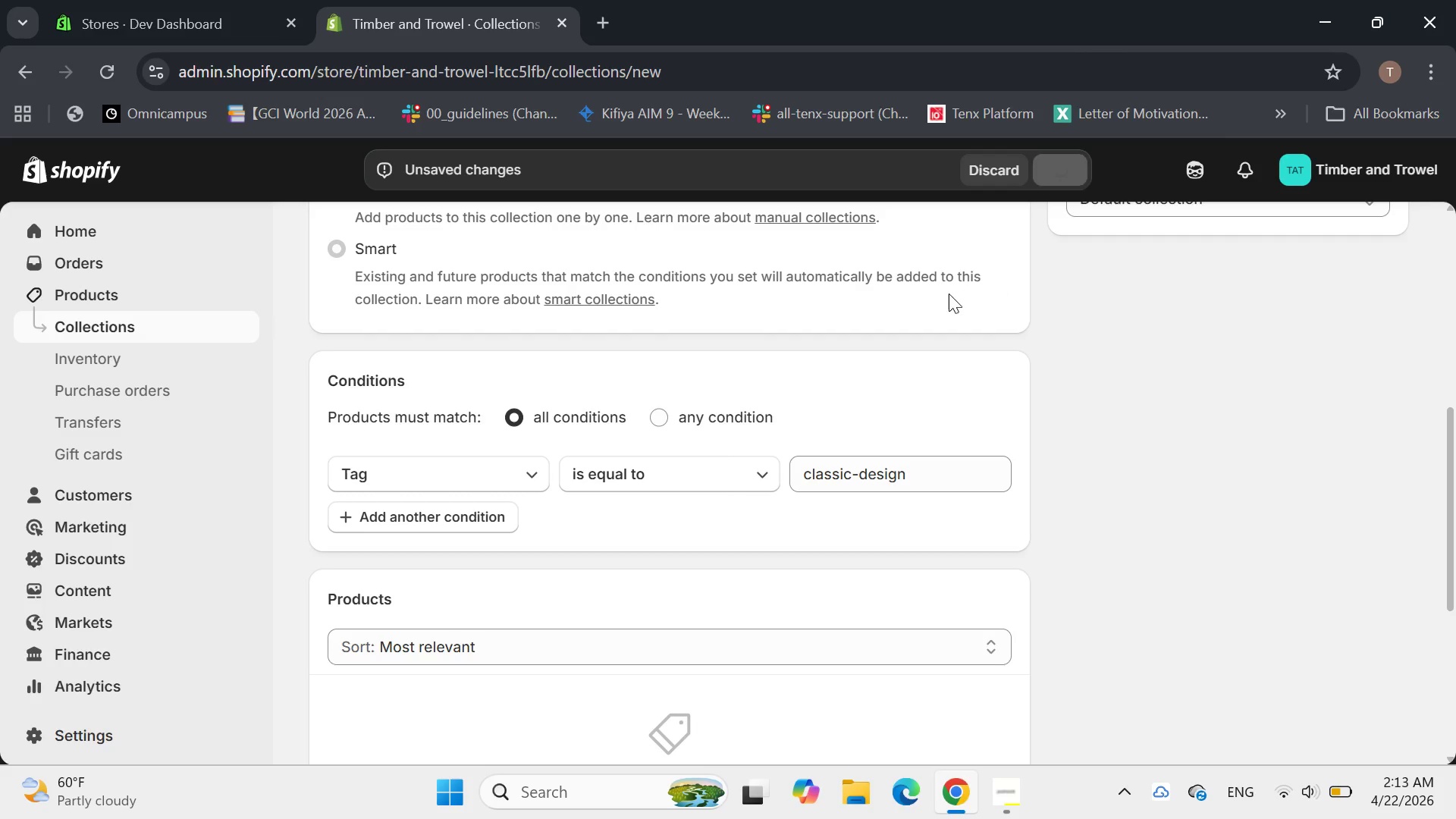 
scroll: coordinate [943, 298], scroll_direction: down, amount: 1.0
 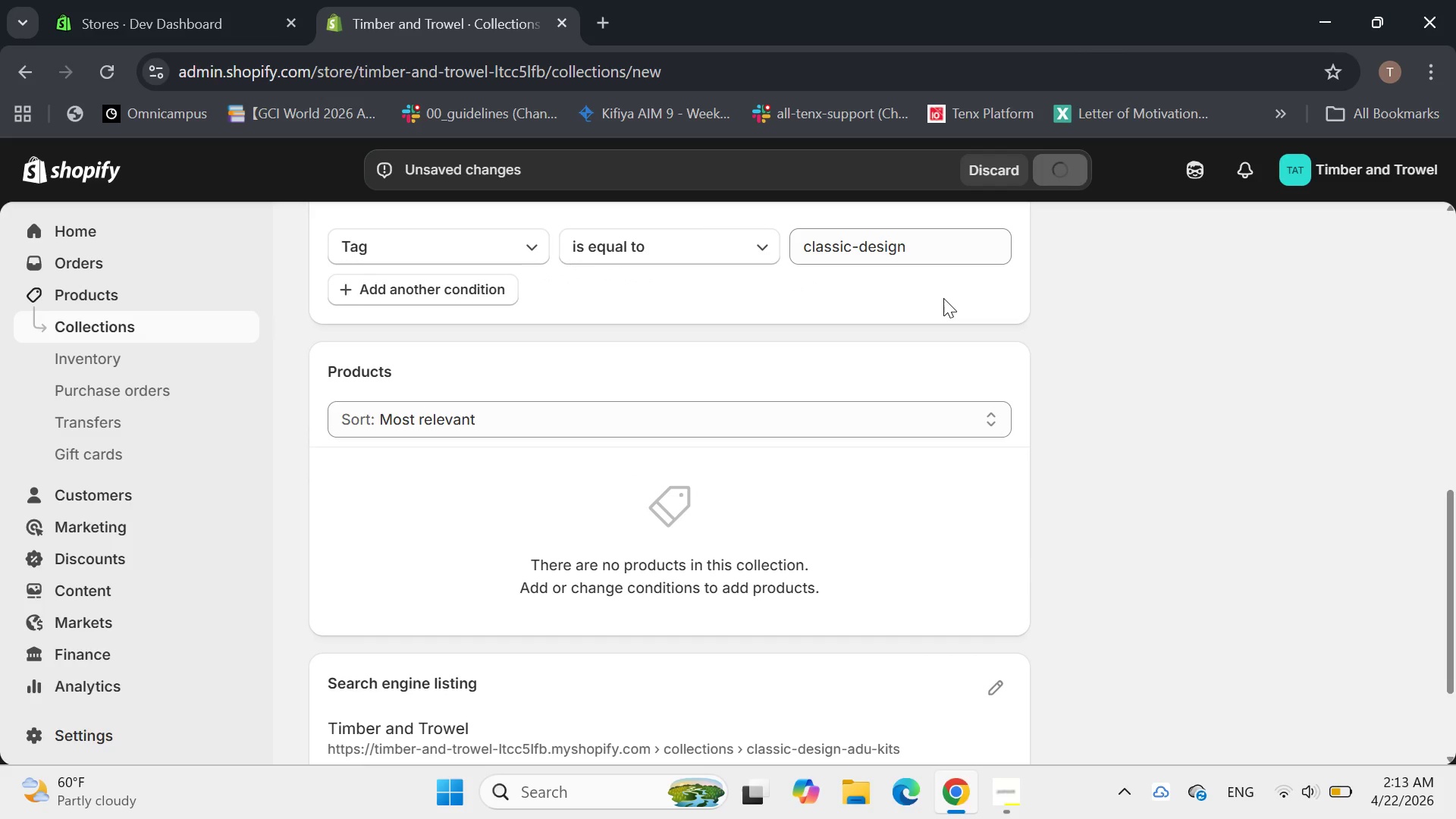 
scroll: coordinate [943, 298], scroll_direction: up, amount: 9.0
 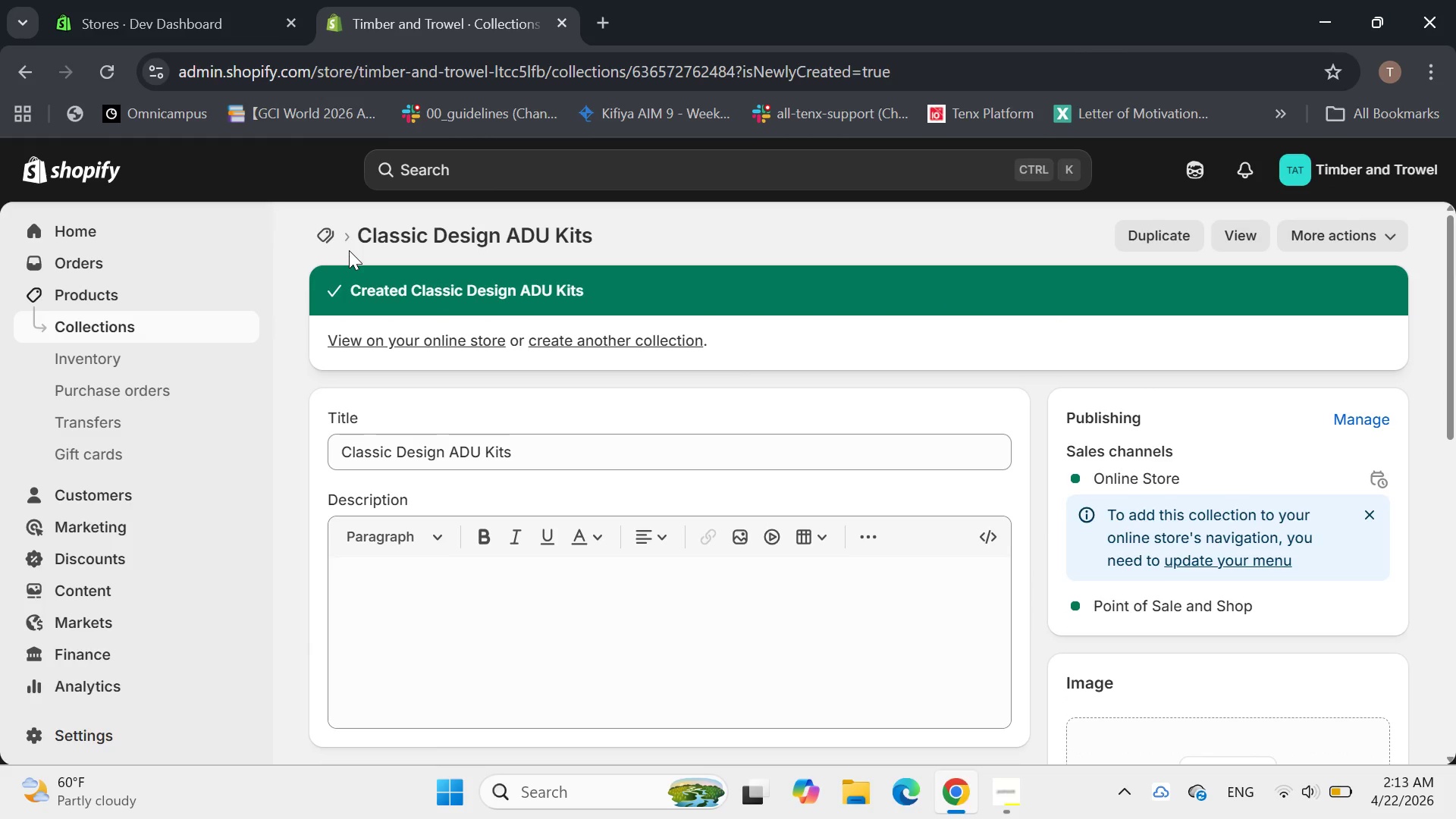 
left_click([320, 227])
 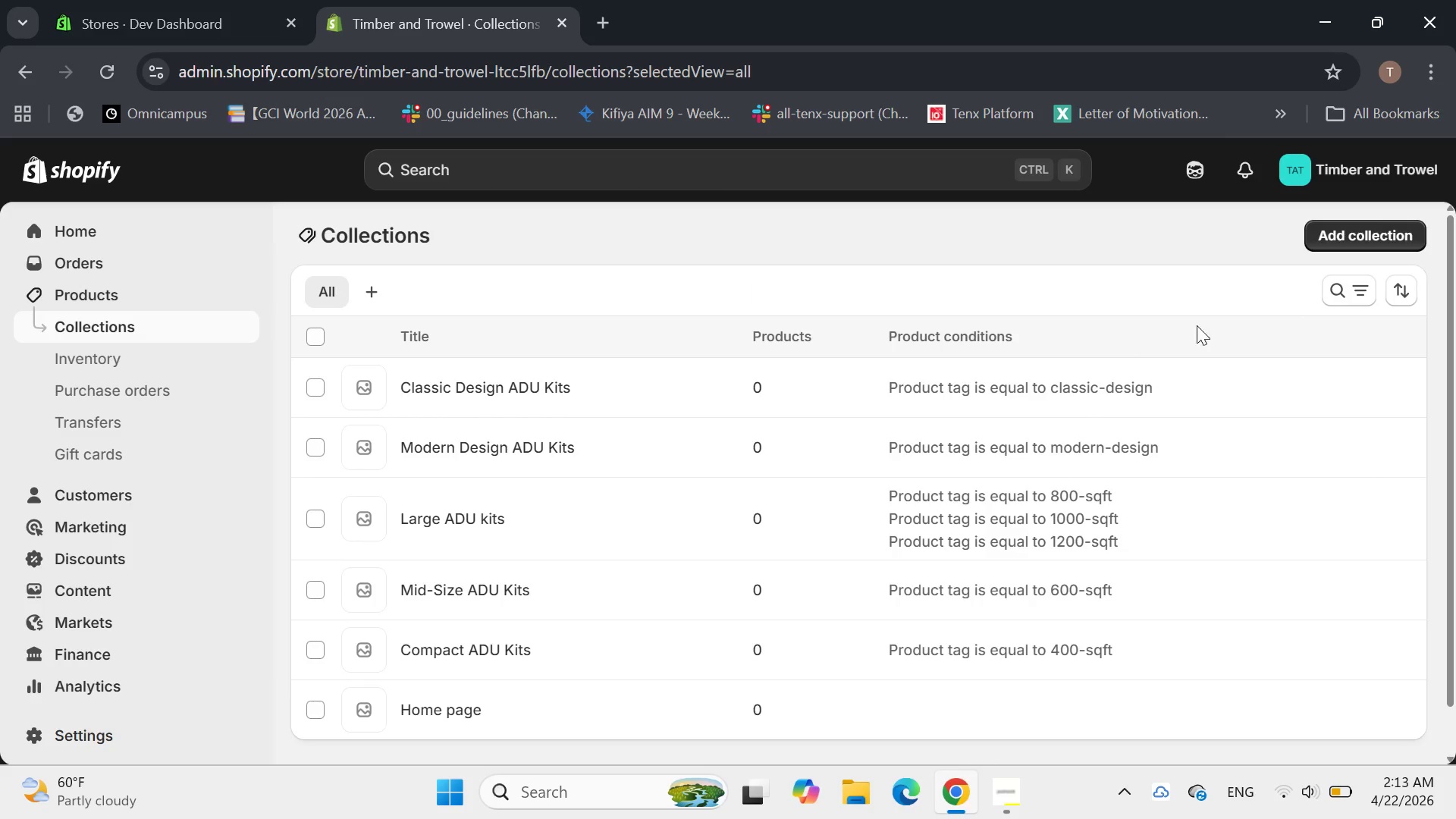 
mouse_move([1348, 275])
 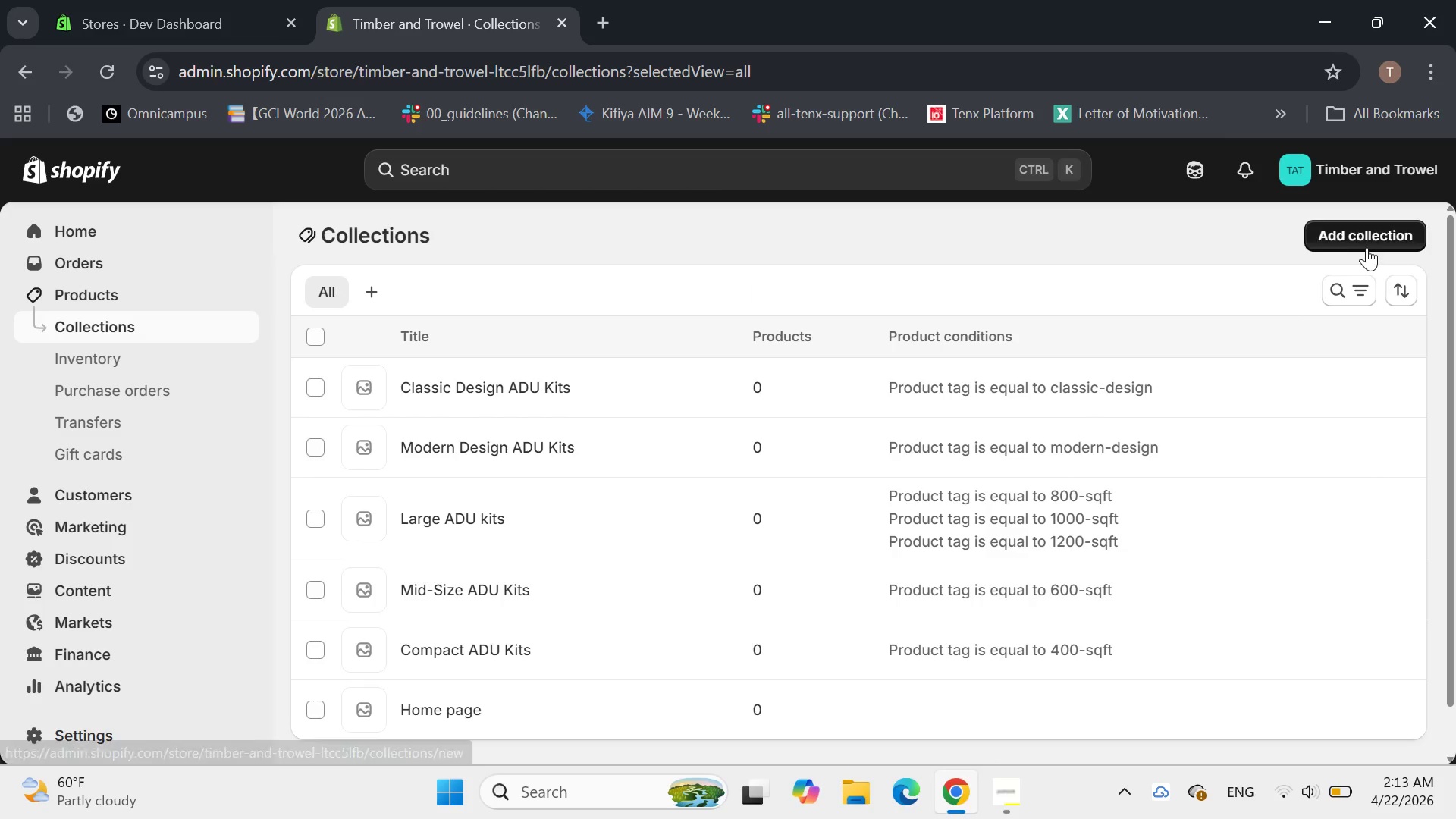 
left_click([1372, 234])
 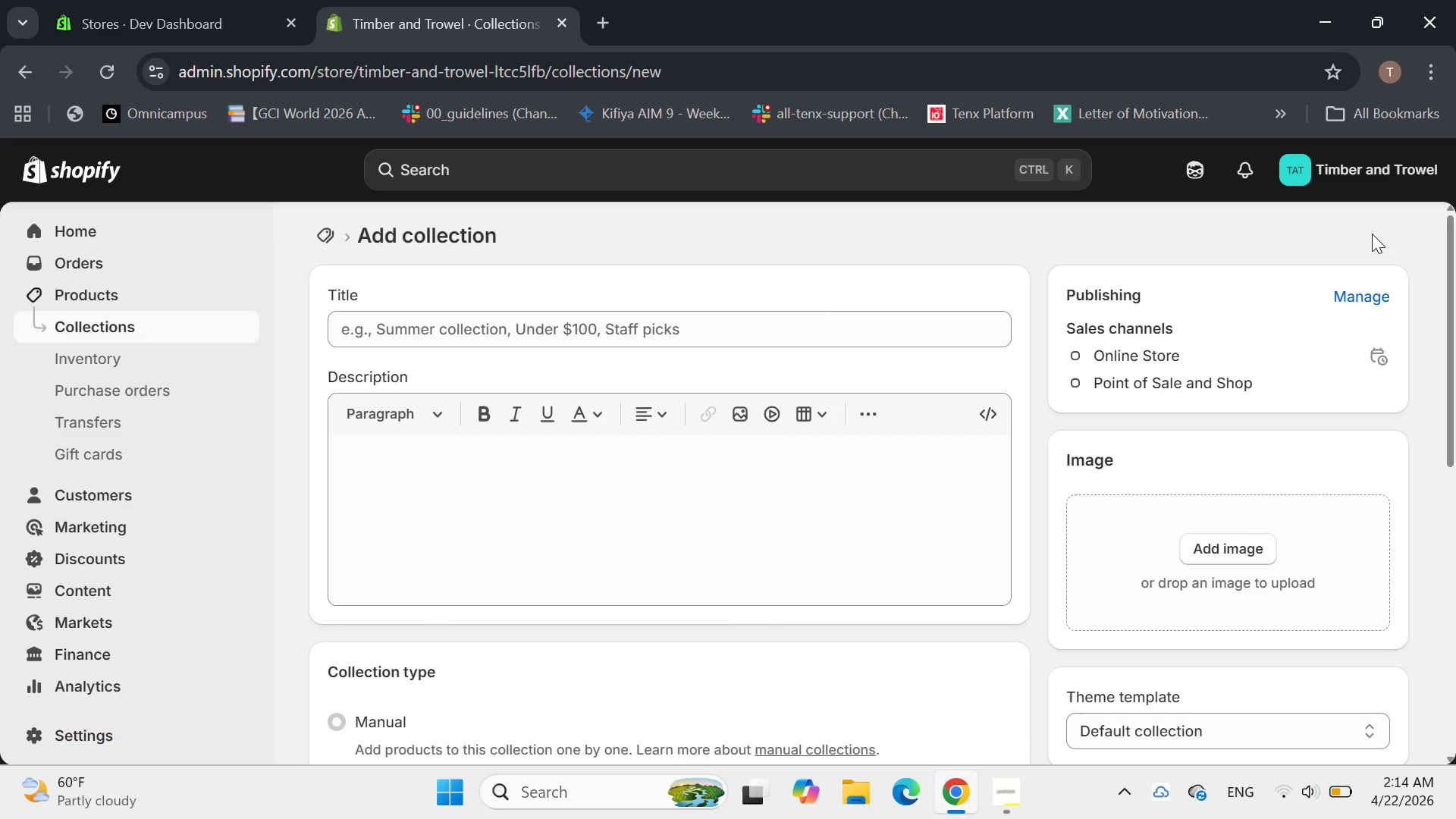 
wait(8.67)
 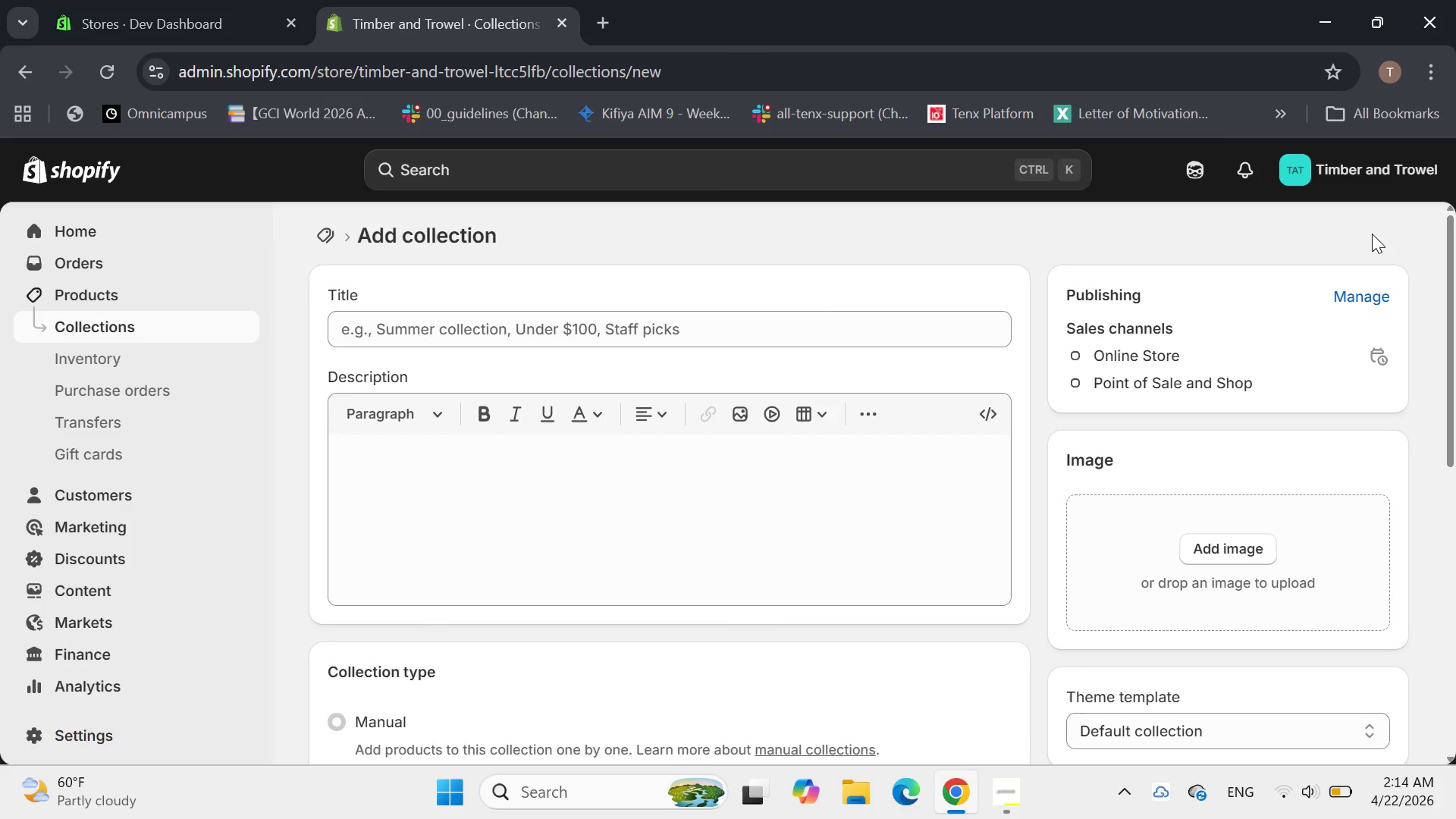 
left_click([880, 334])
 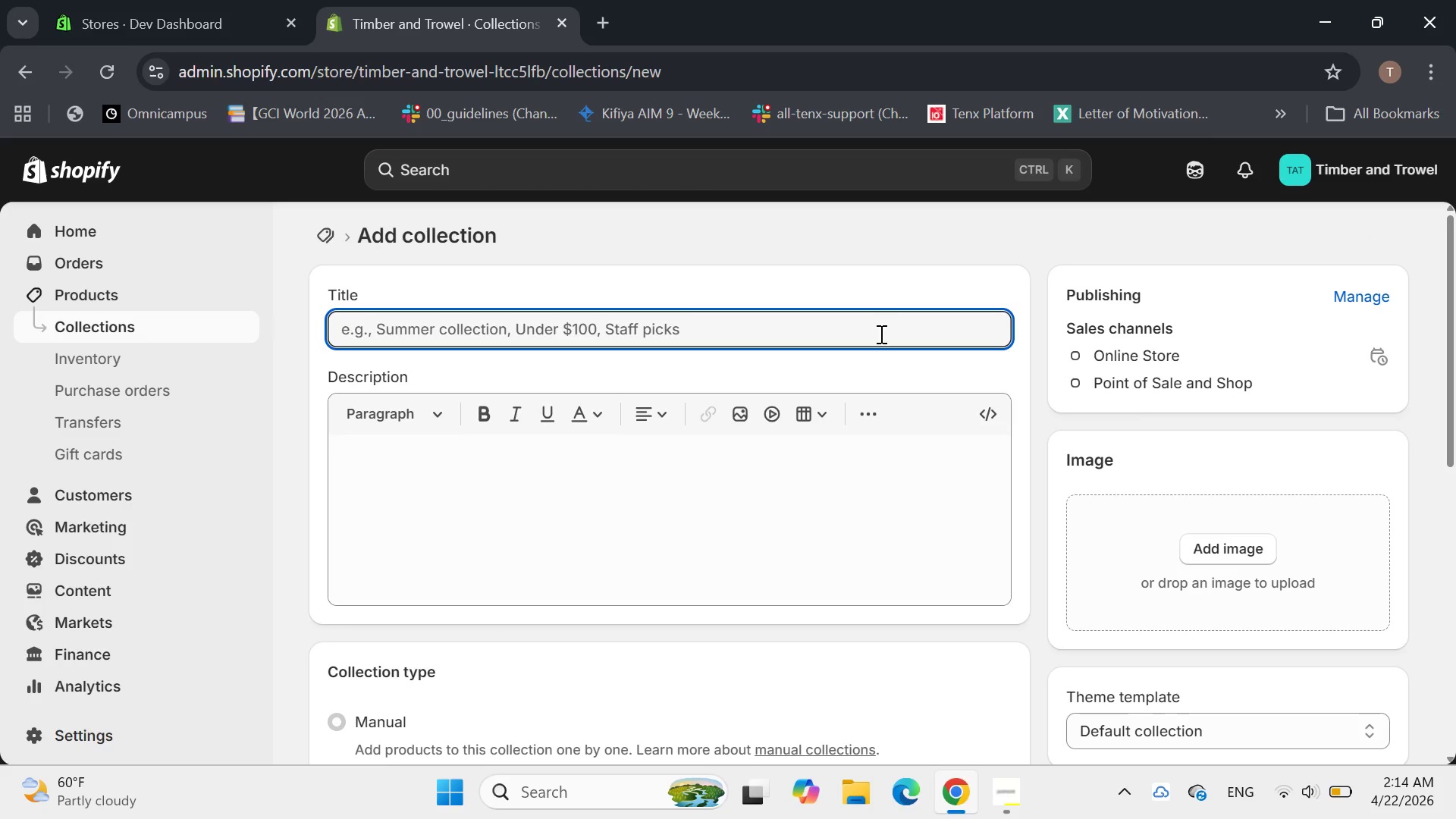 
type(Lean-to Roof ADU kits)
 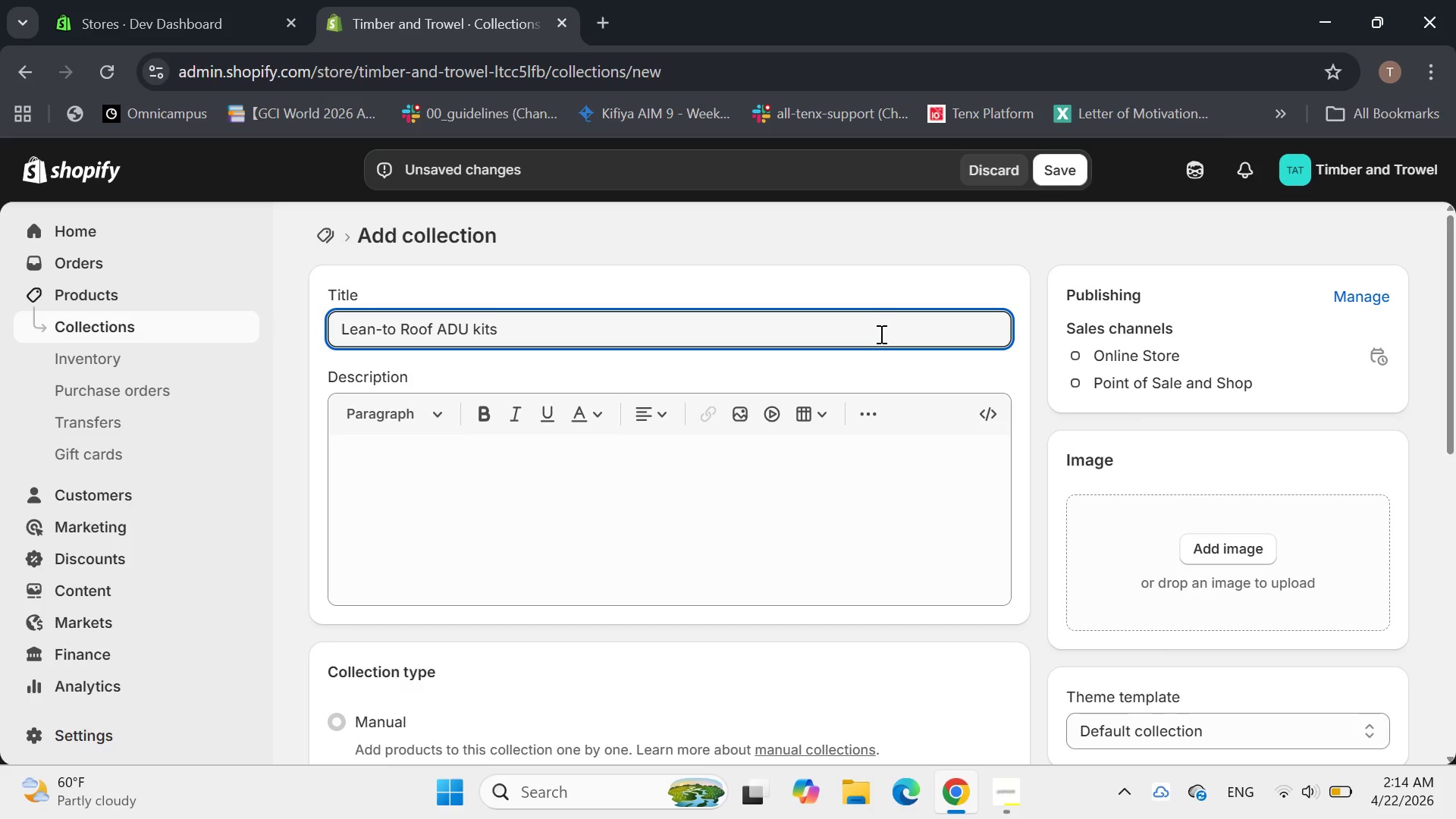 
left_click([381, 578])
 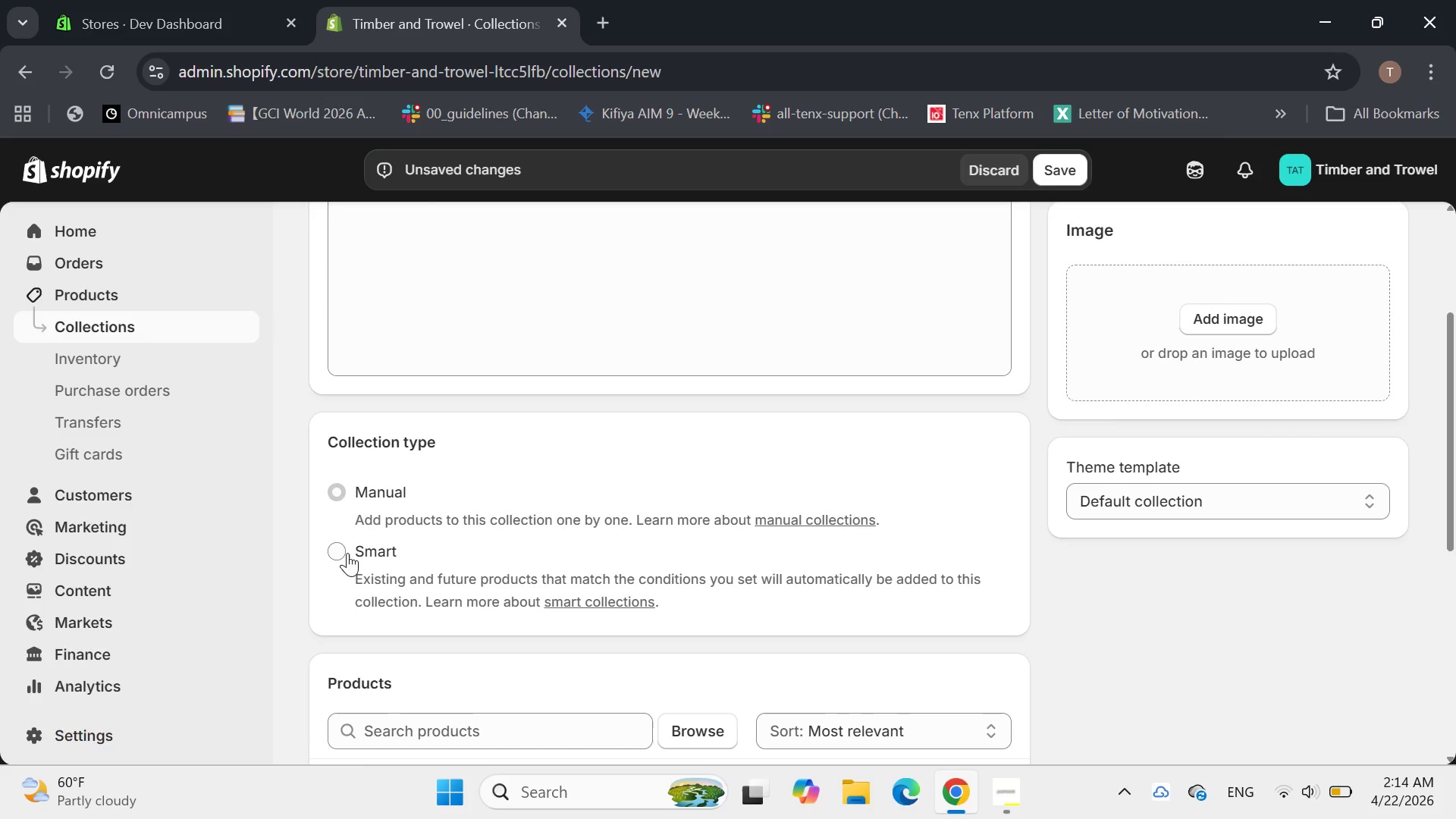 
left_click([347, 553])
 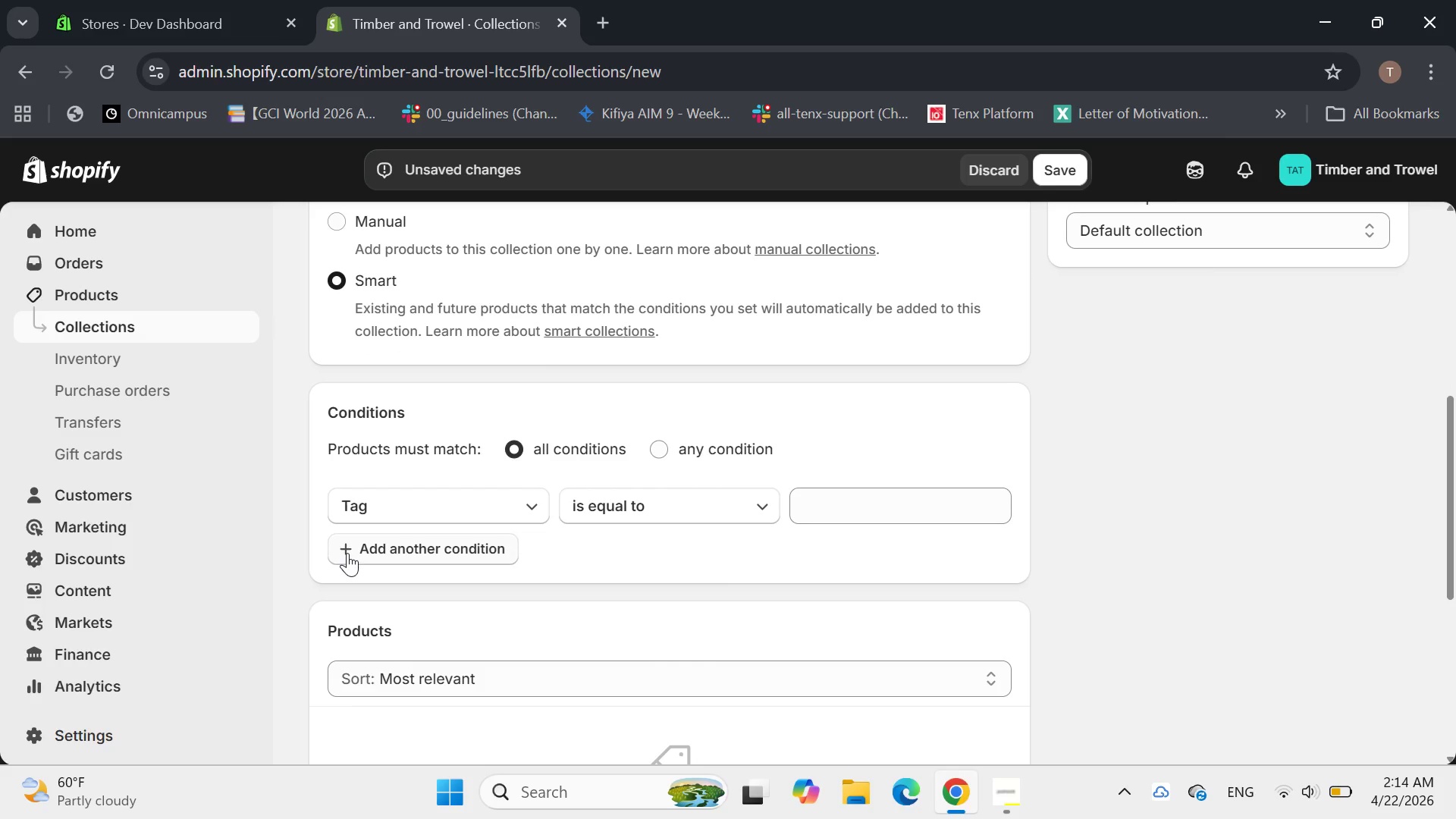 
wait(9.25)
 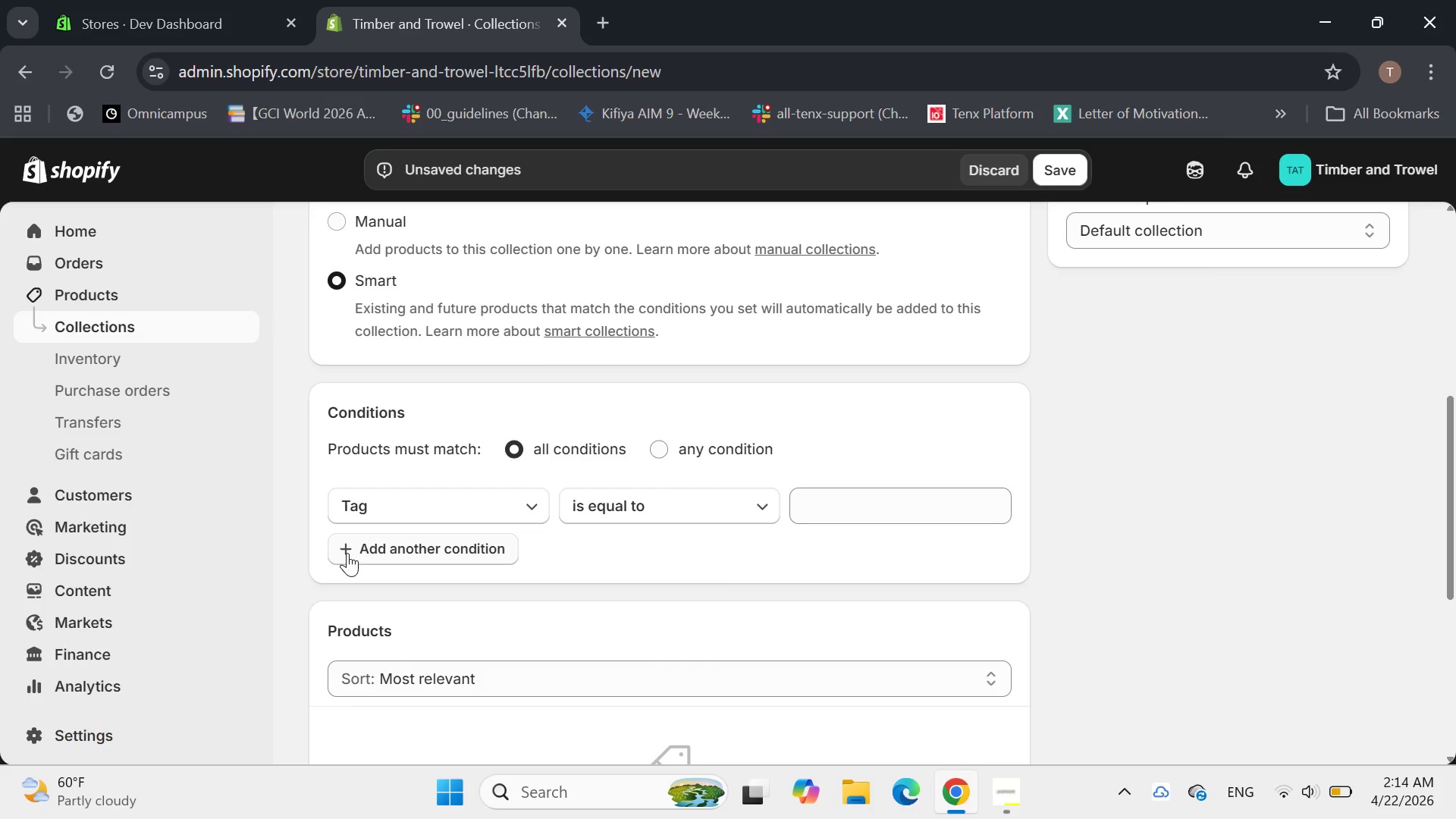 
left_click([878, 500])
 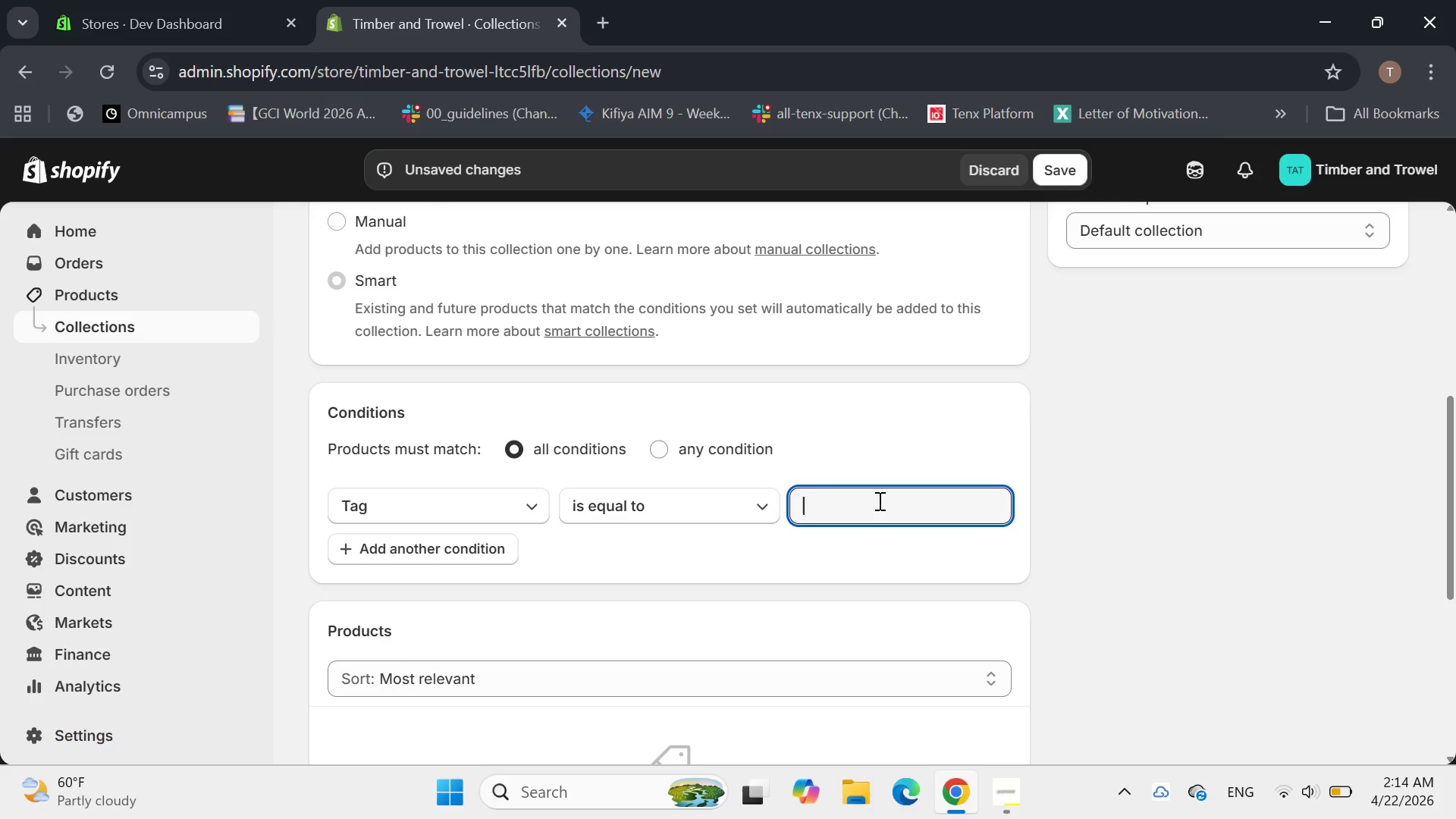 
type(lean-to)
 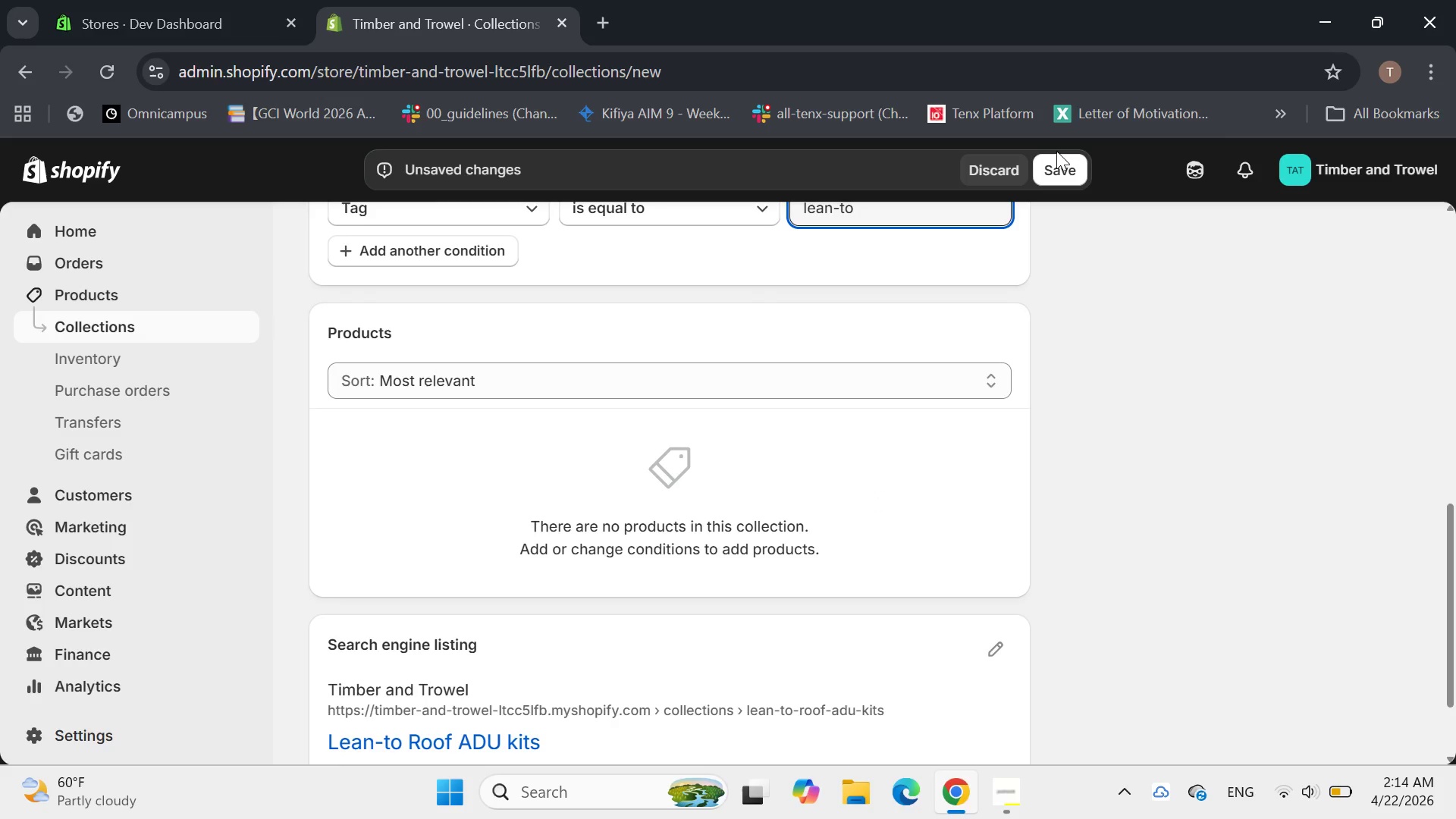 
left_click([1075, 158])
 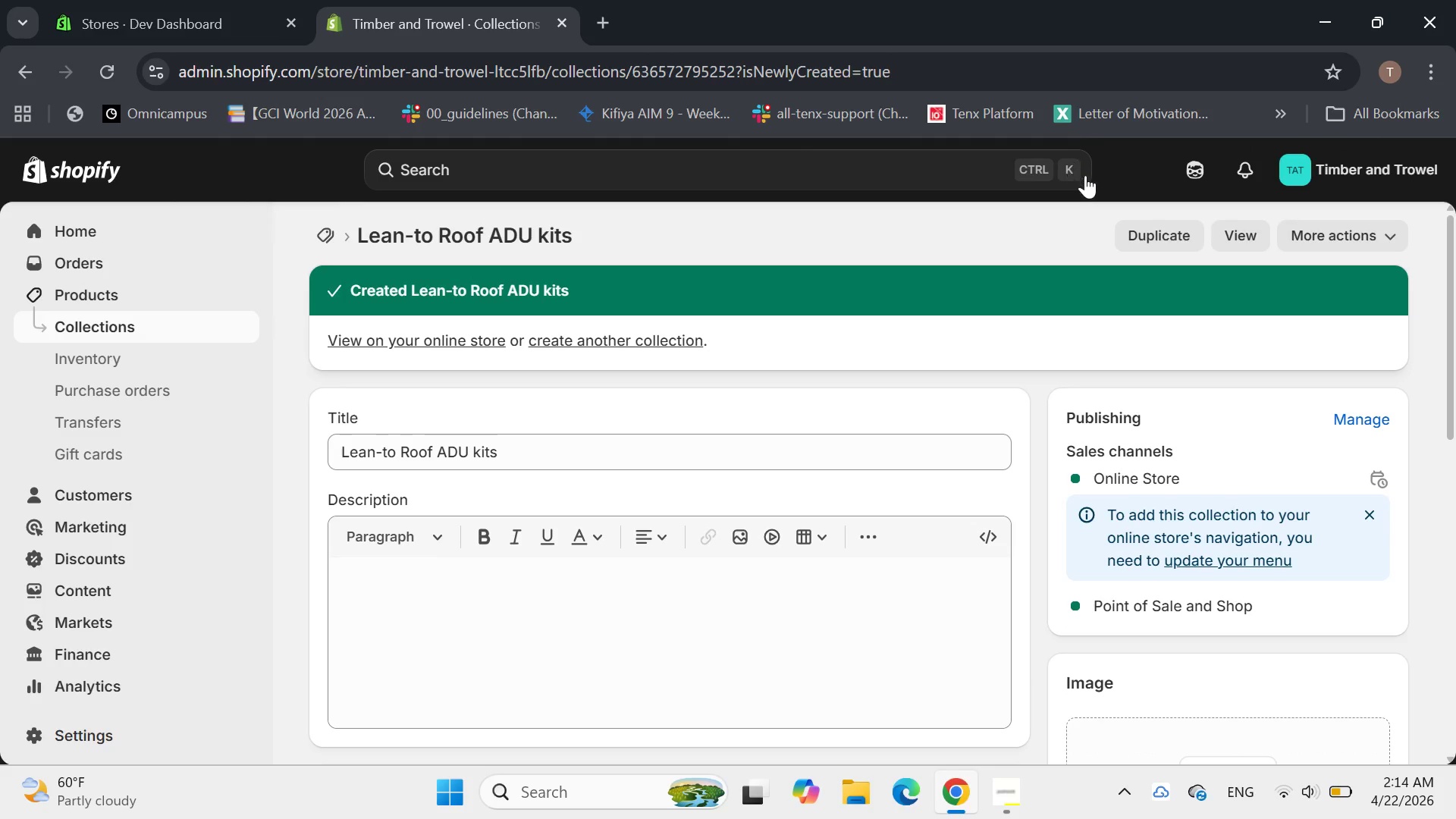 
wait(7.05)
 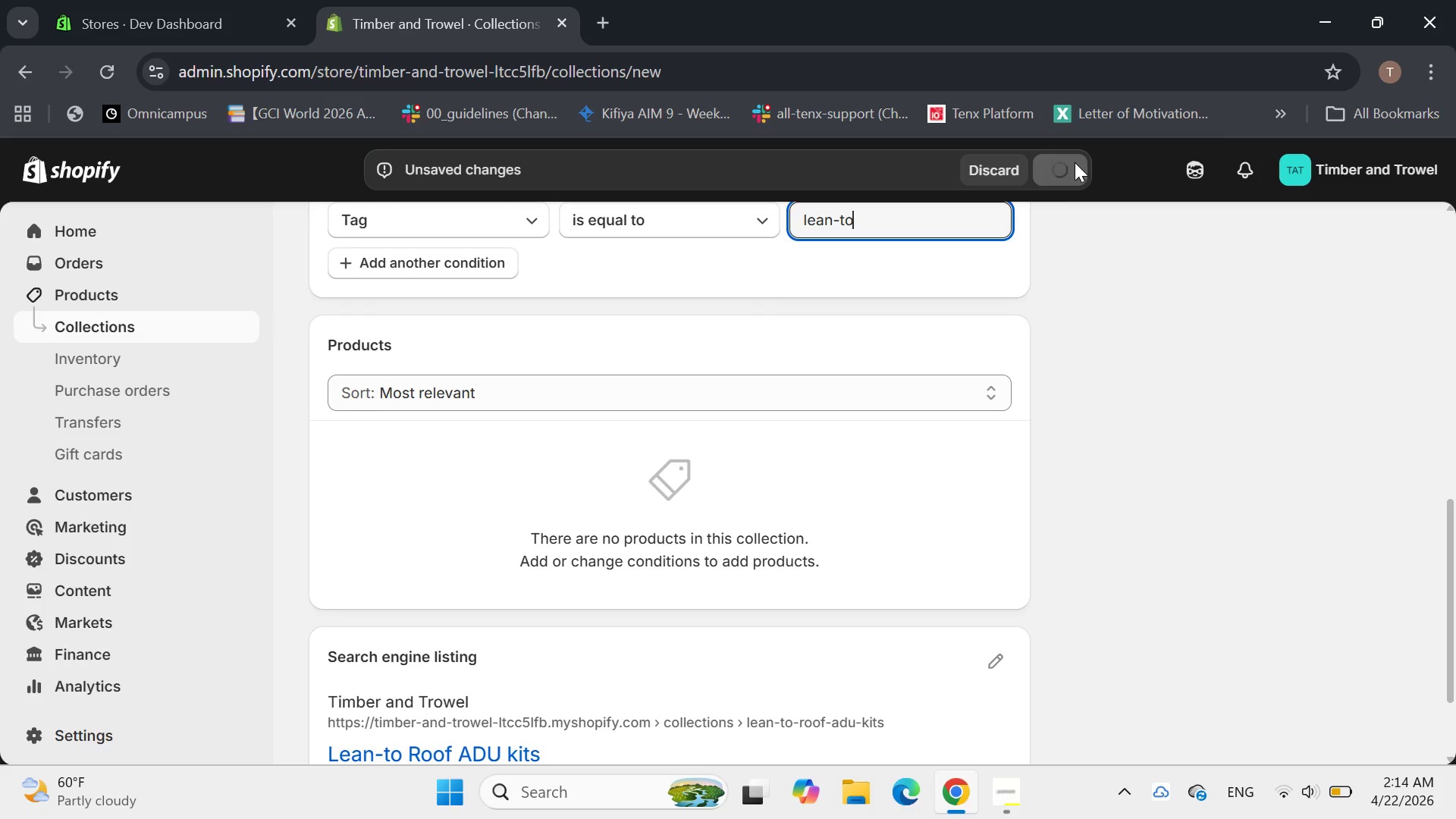 
left_click([316, 231])
 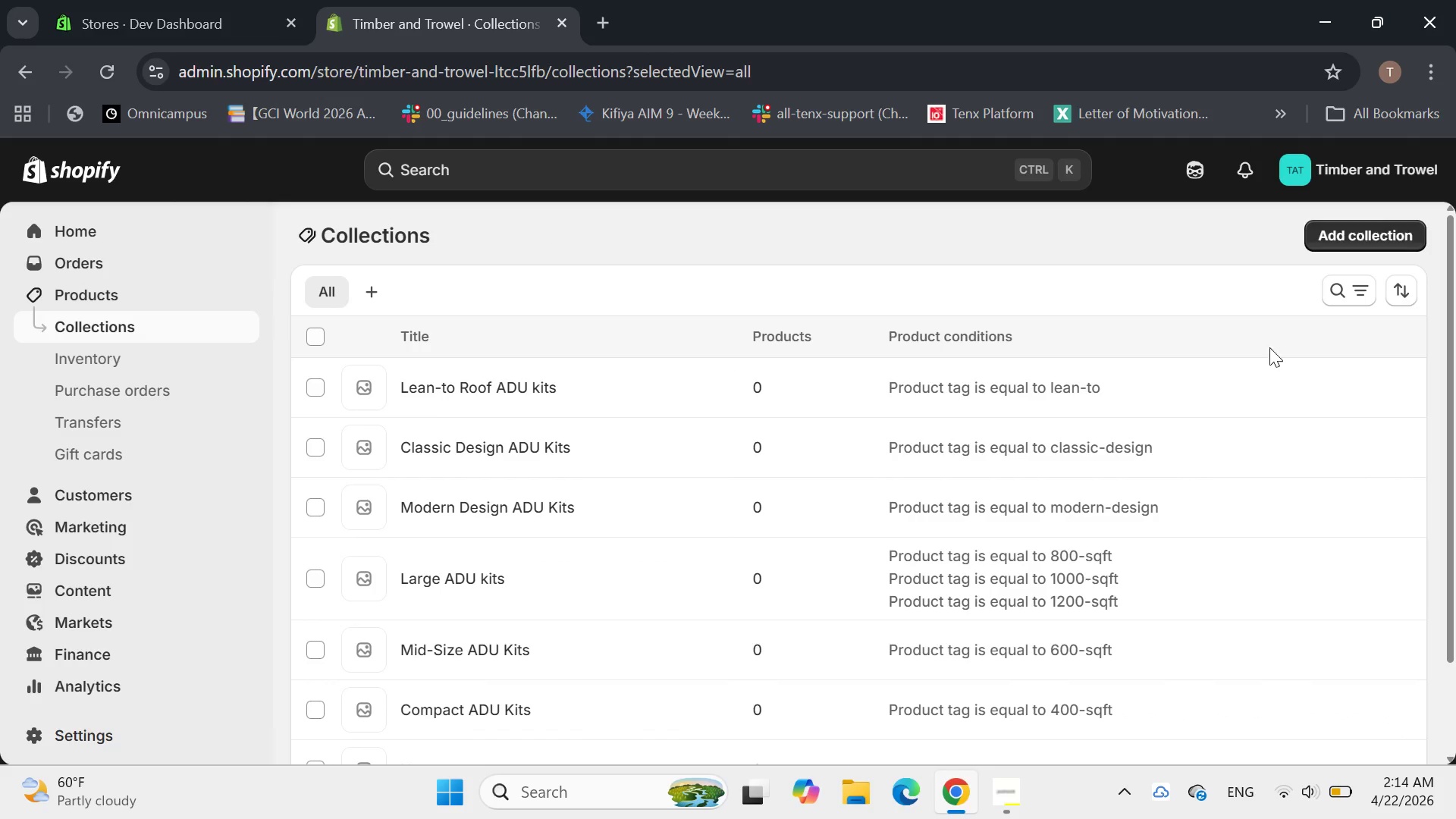 
mouse_move([1291, 253])
 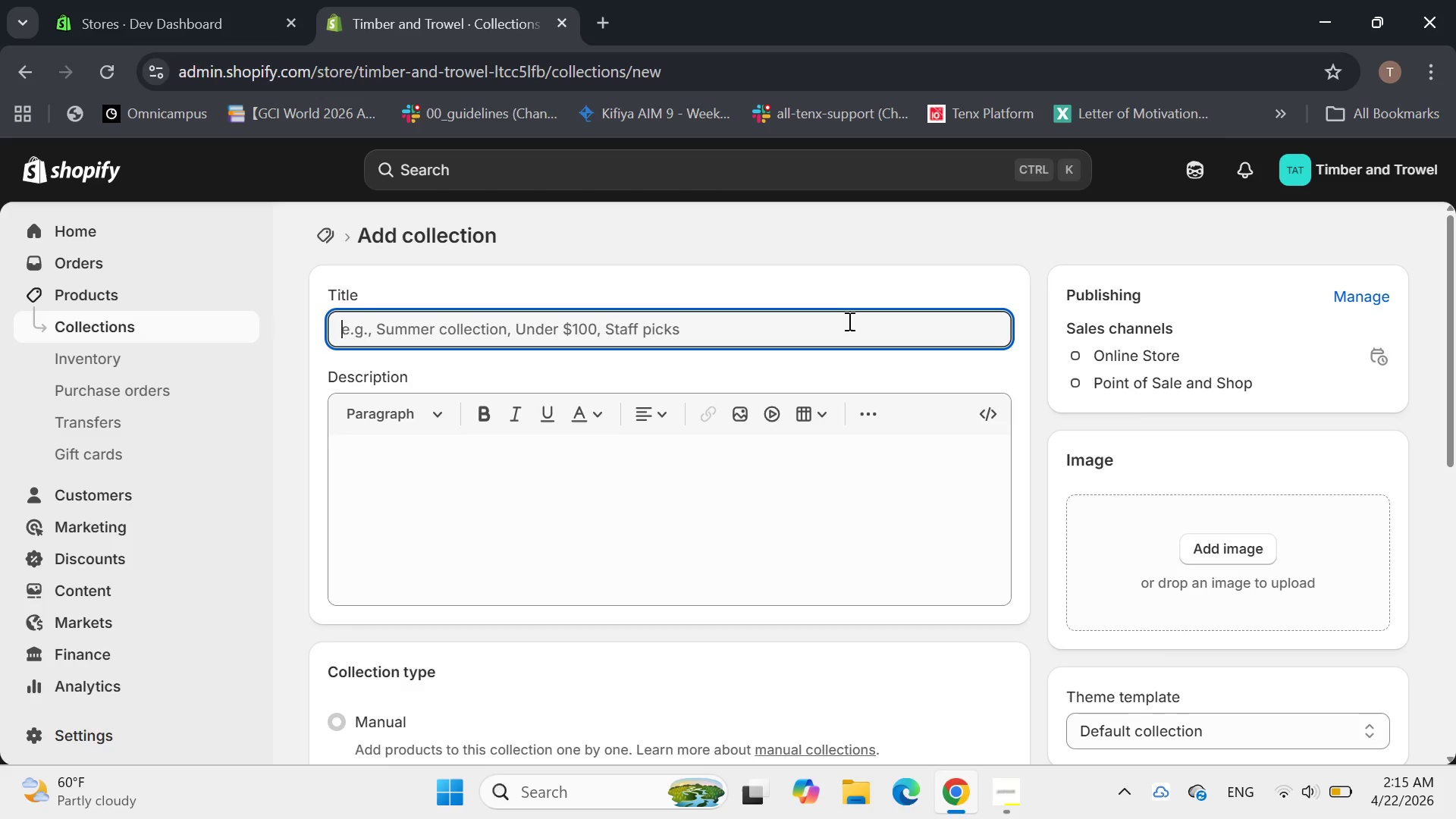 
wait(8.19)
 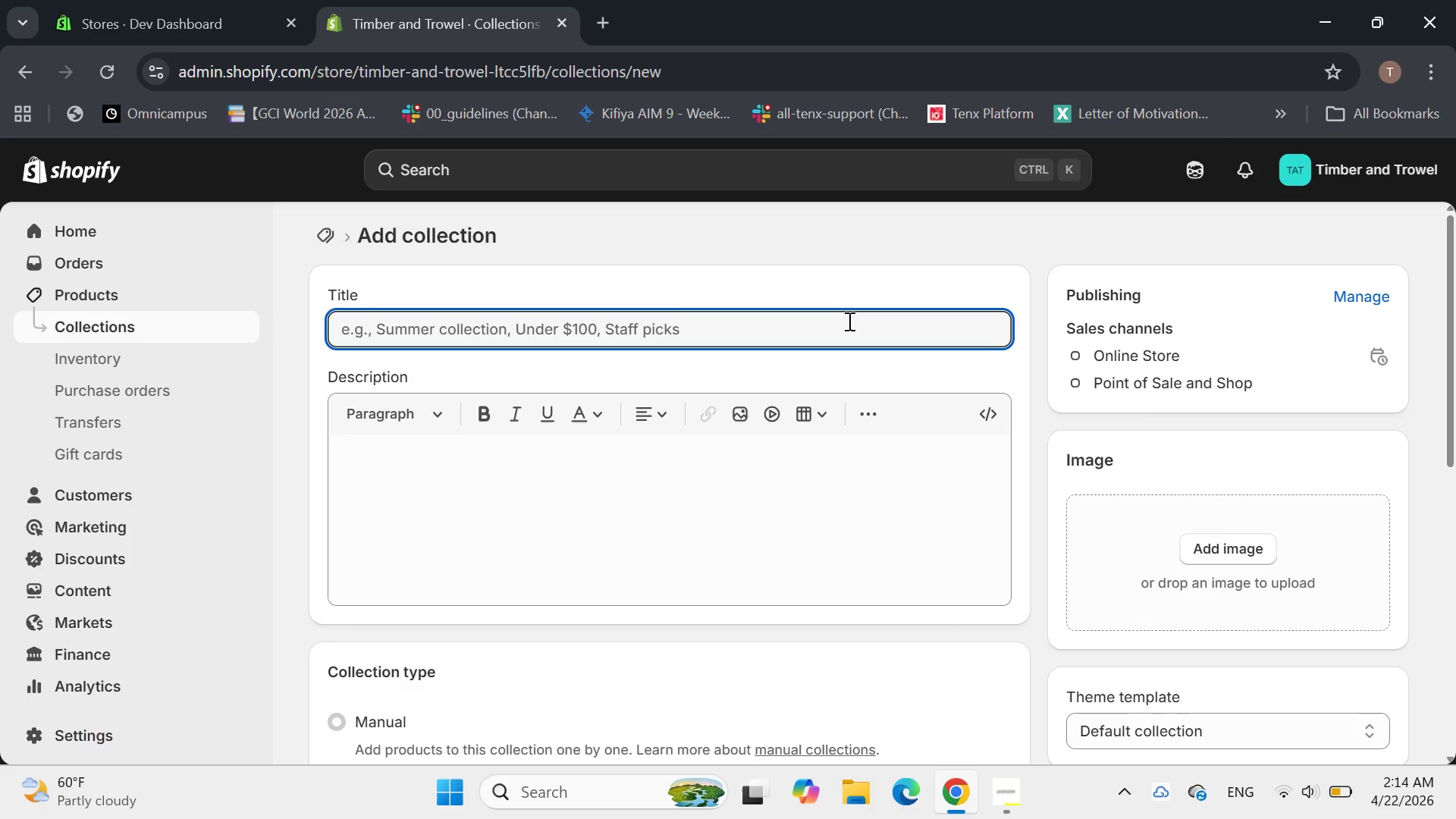 
type(Gable roog )
key(Backspace)
key(Backspace)
type(f)
 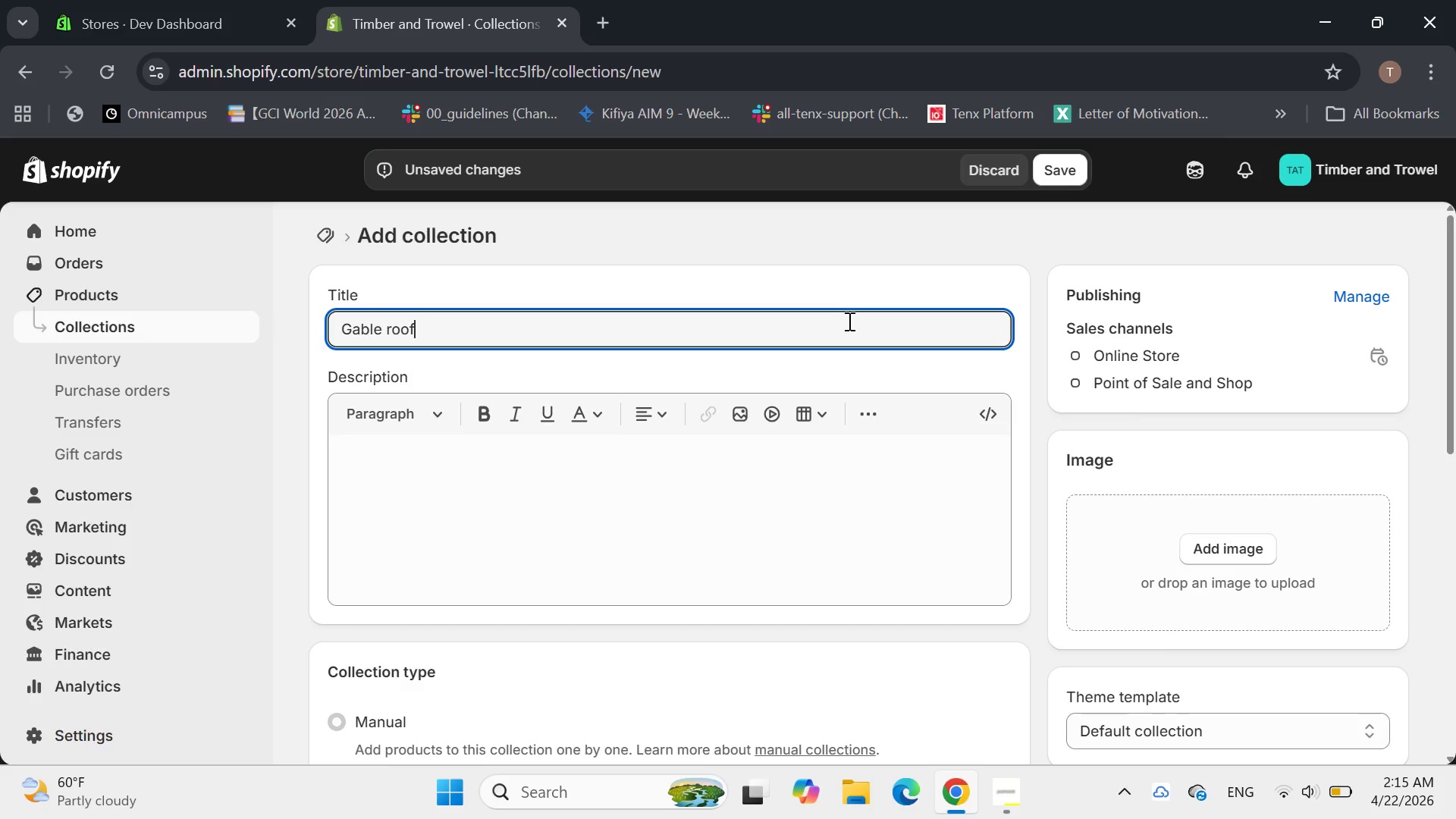 
key(ArrowLeft)
 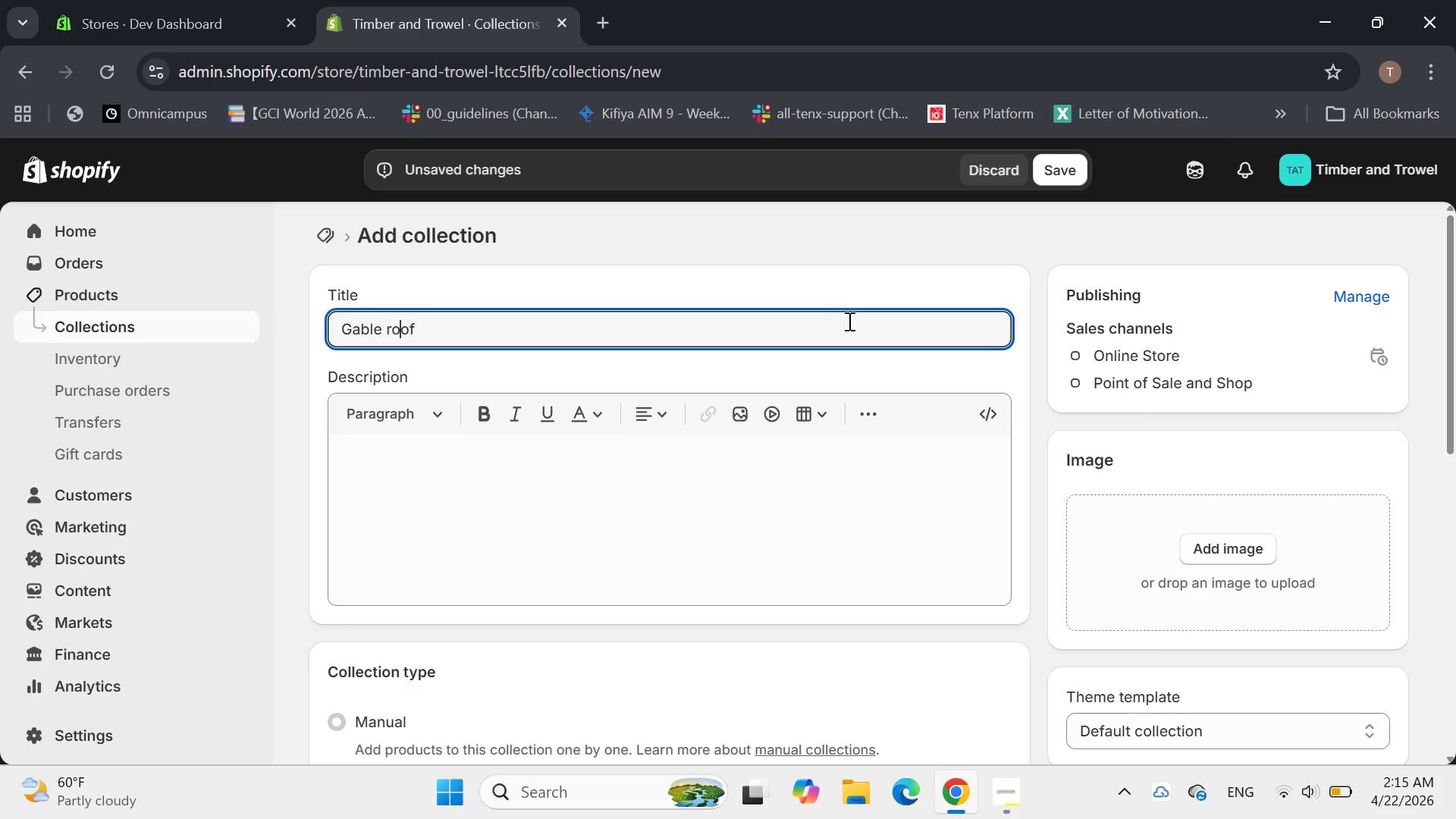 
key(ArrowLeft)
 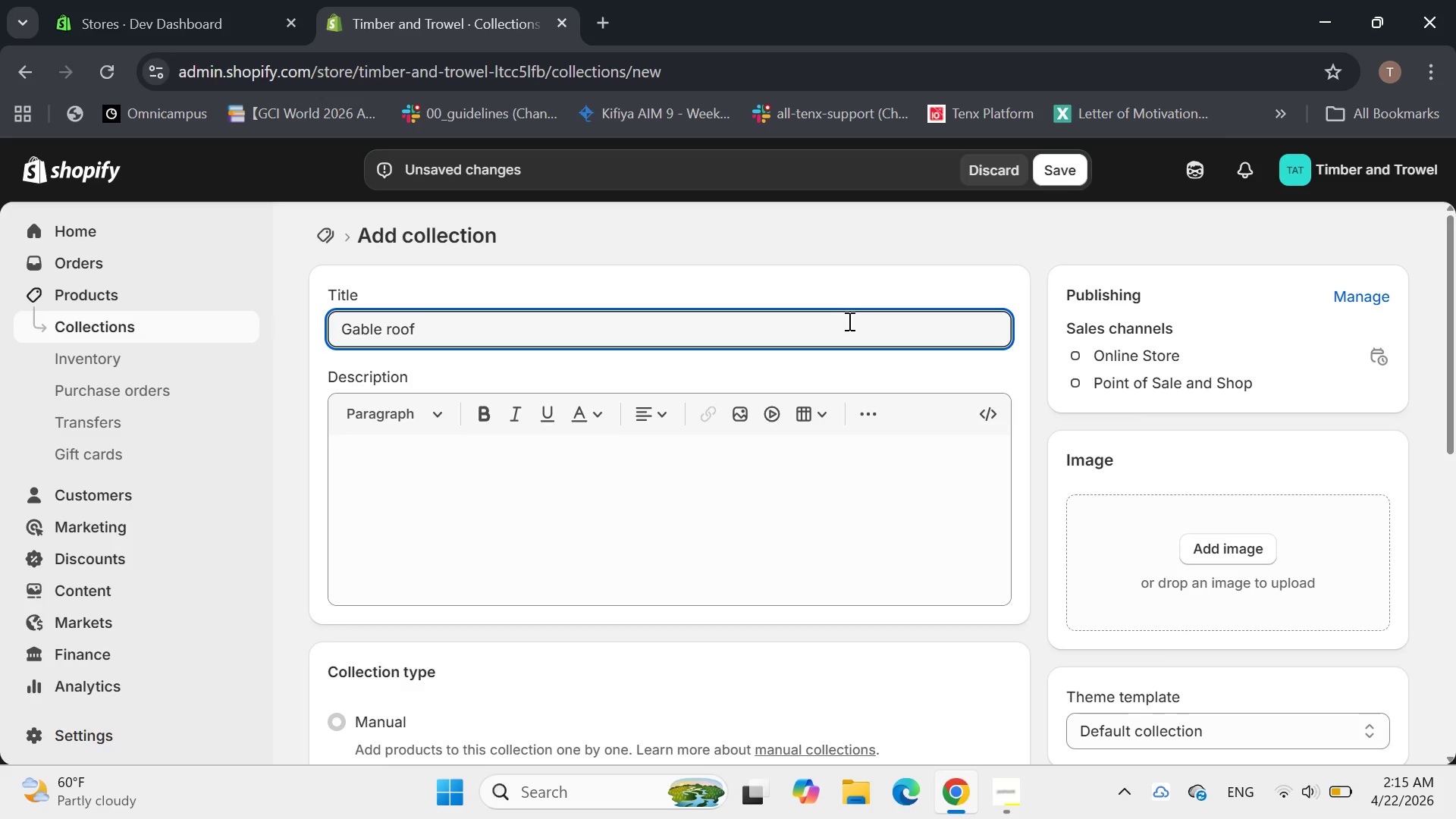 
key(ArrowLeft)
 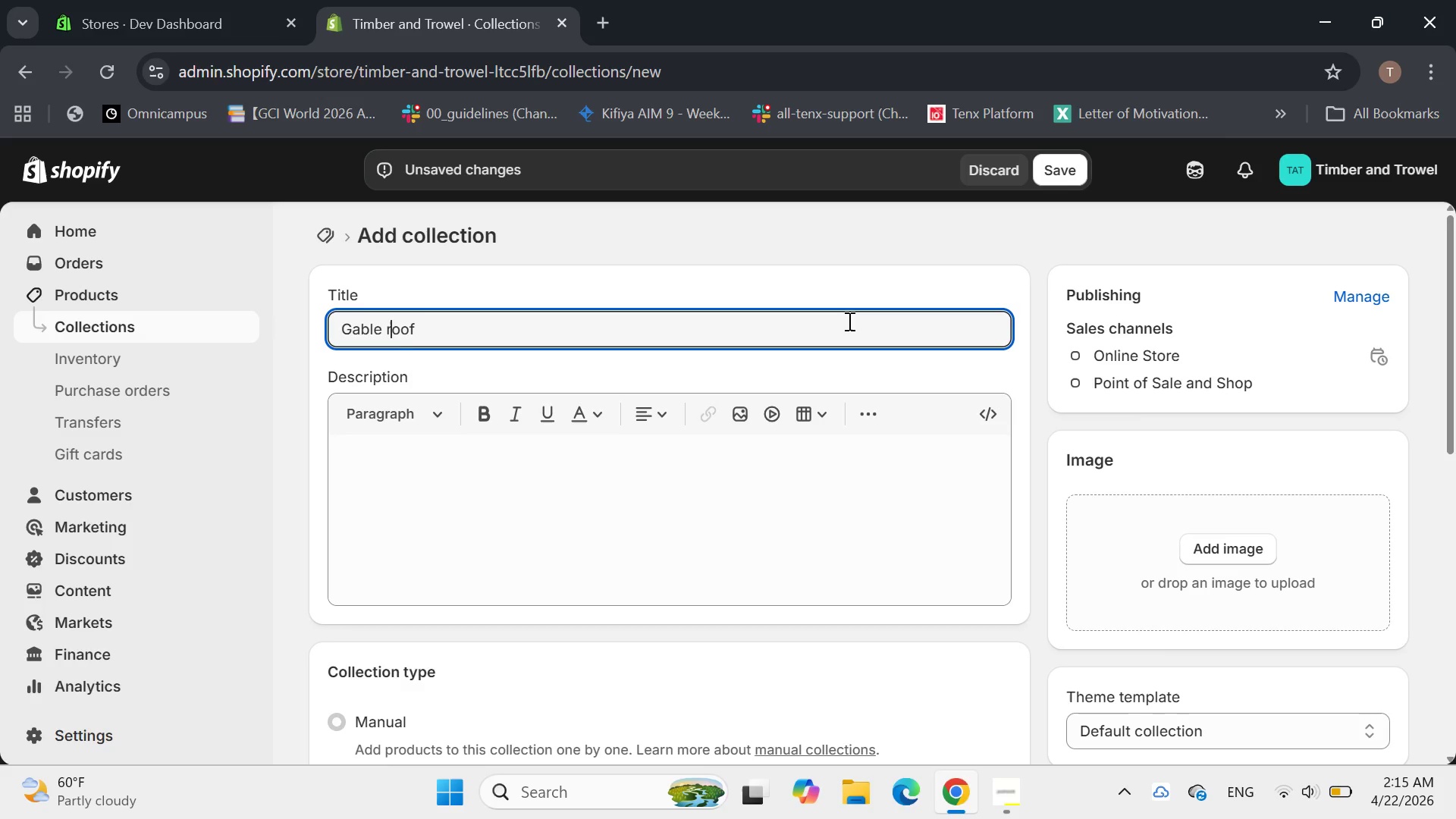 
key(Backspace)
 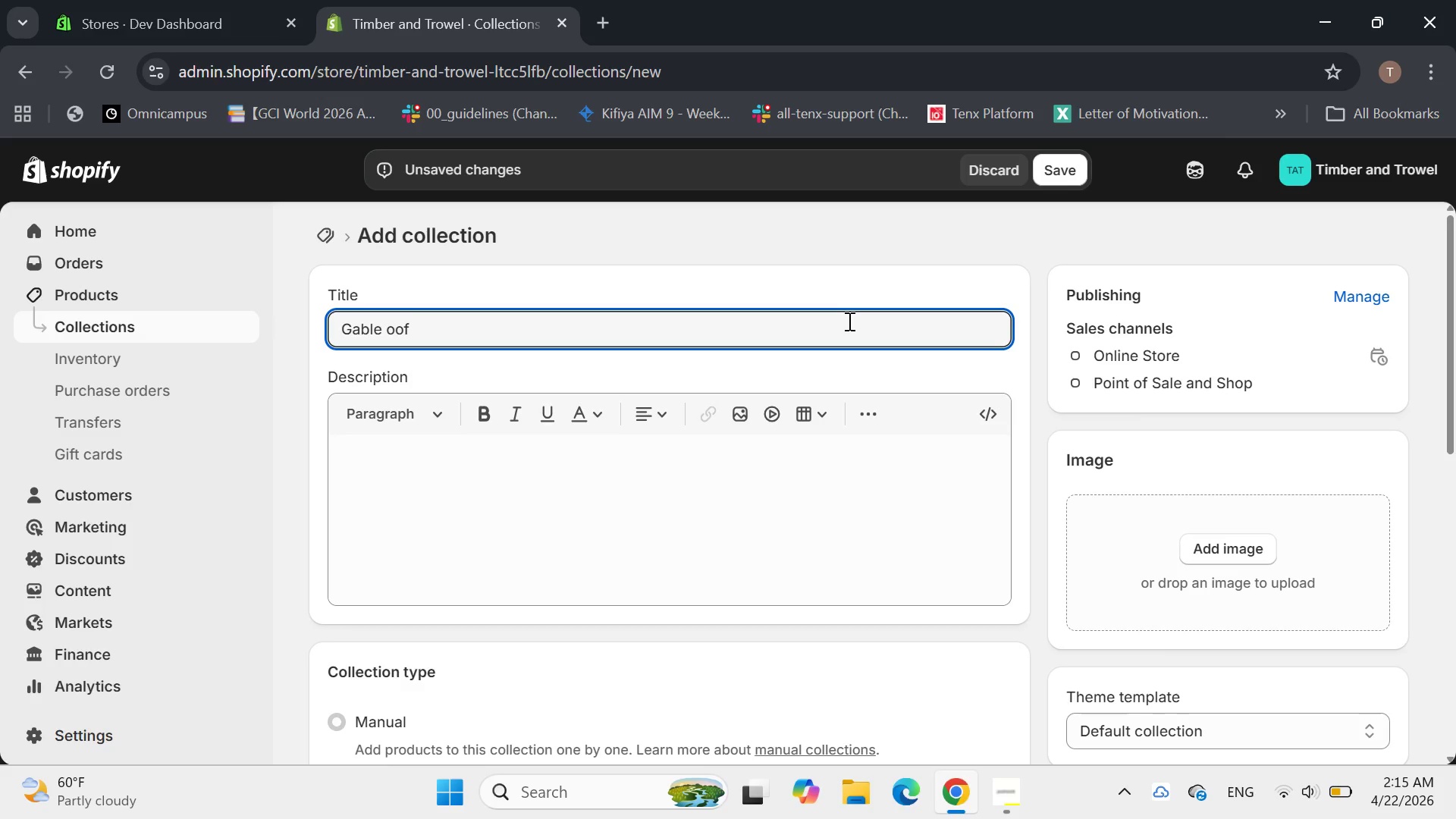 
key(Shift+R)
 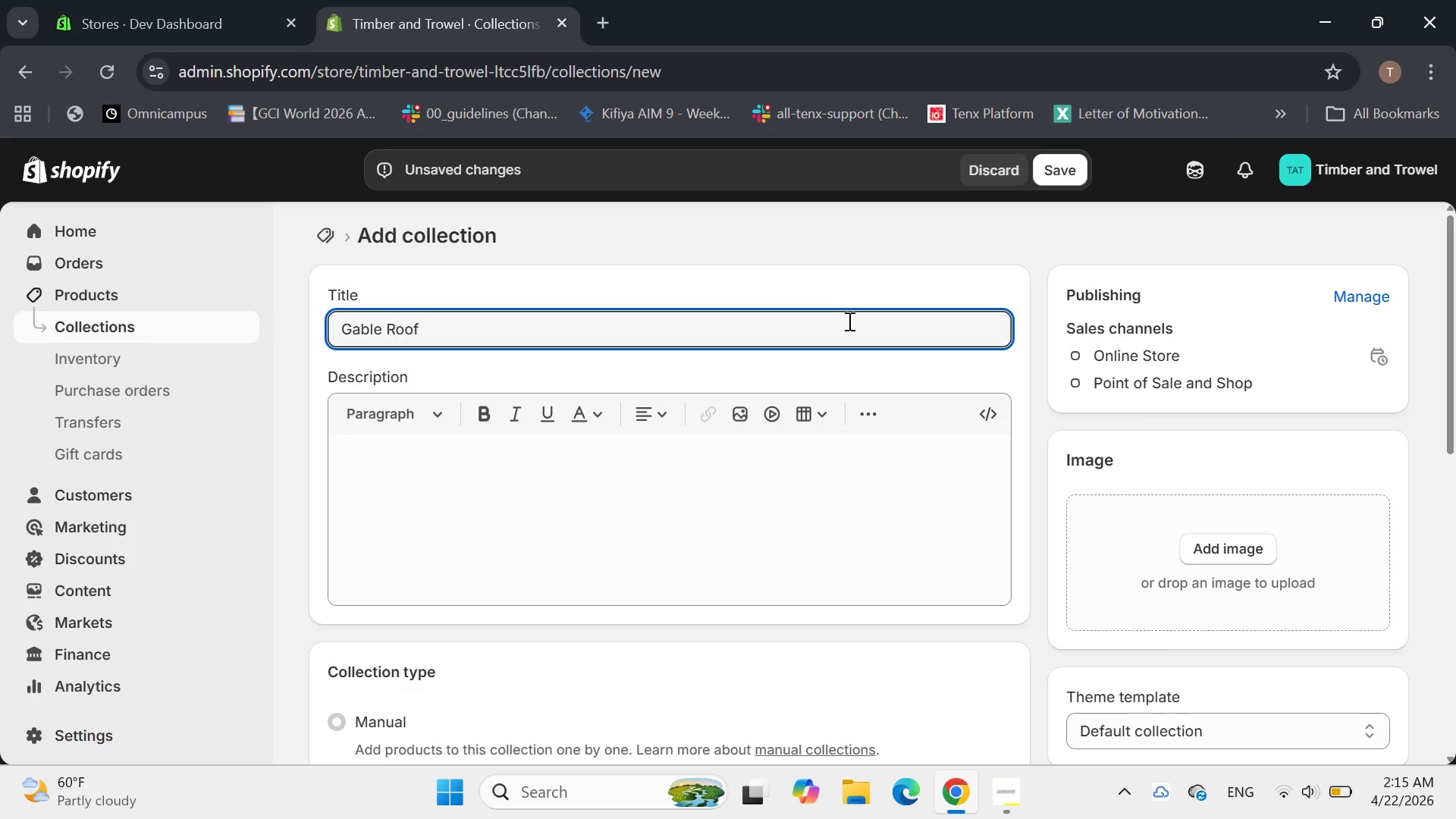 
key(ArrowRight)
 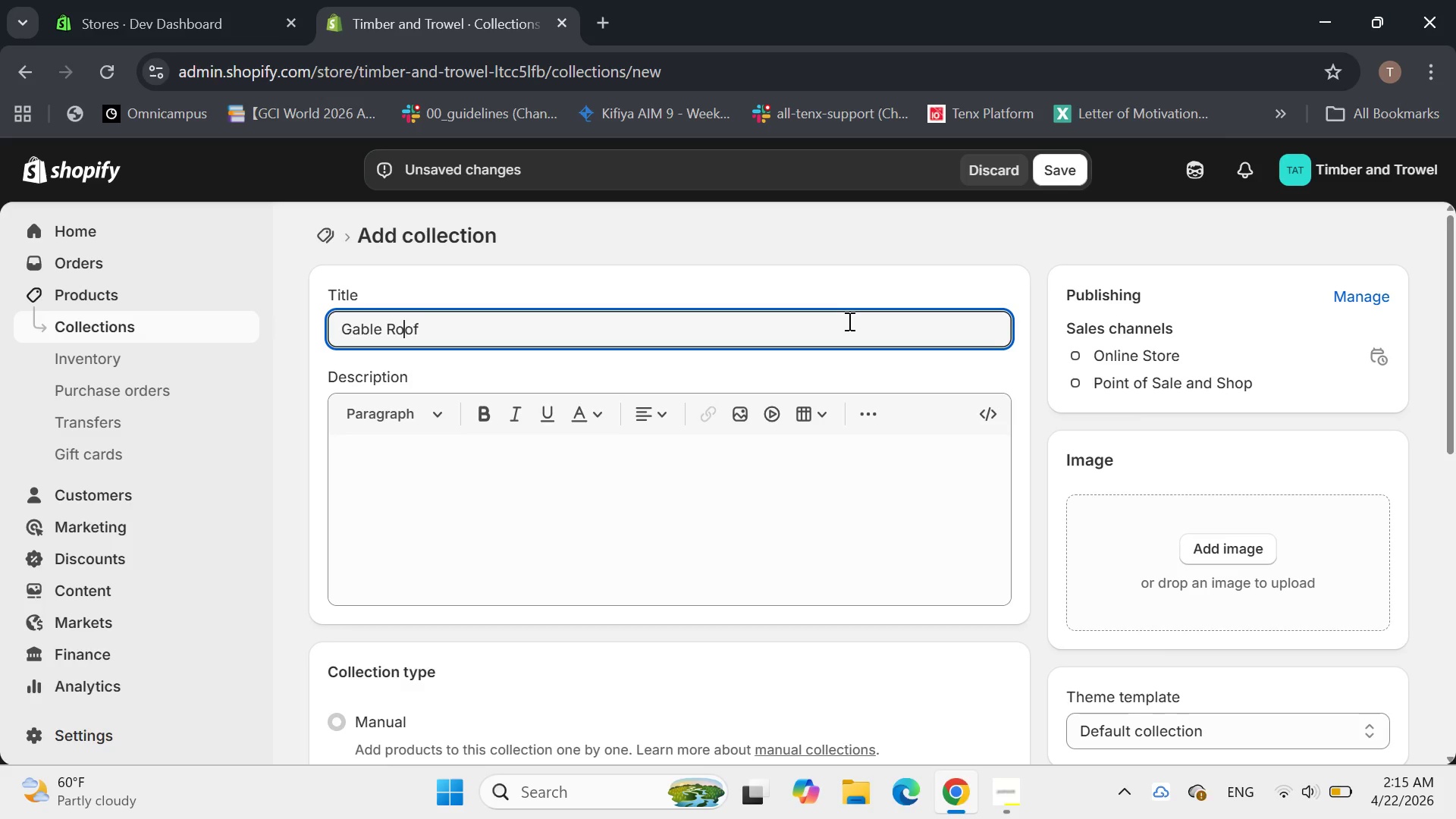 
key(ArrowRight)
 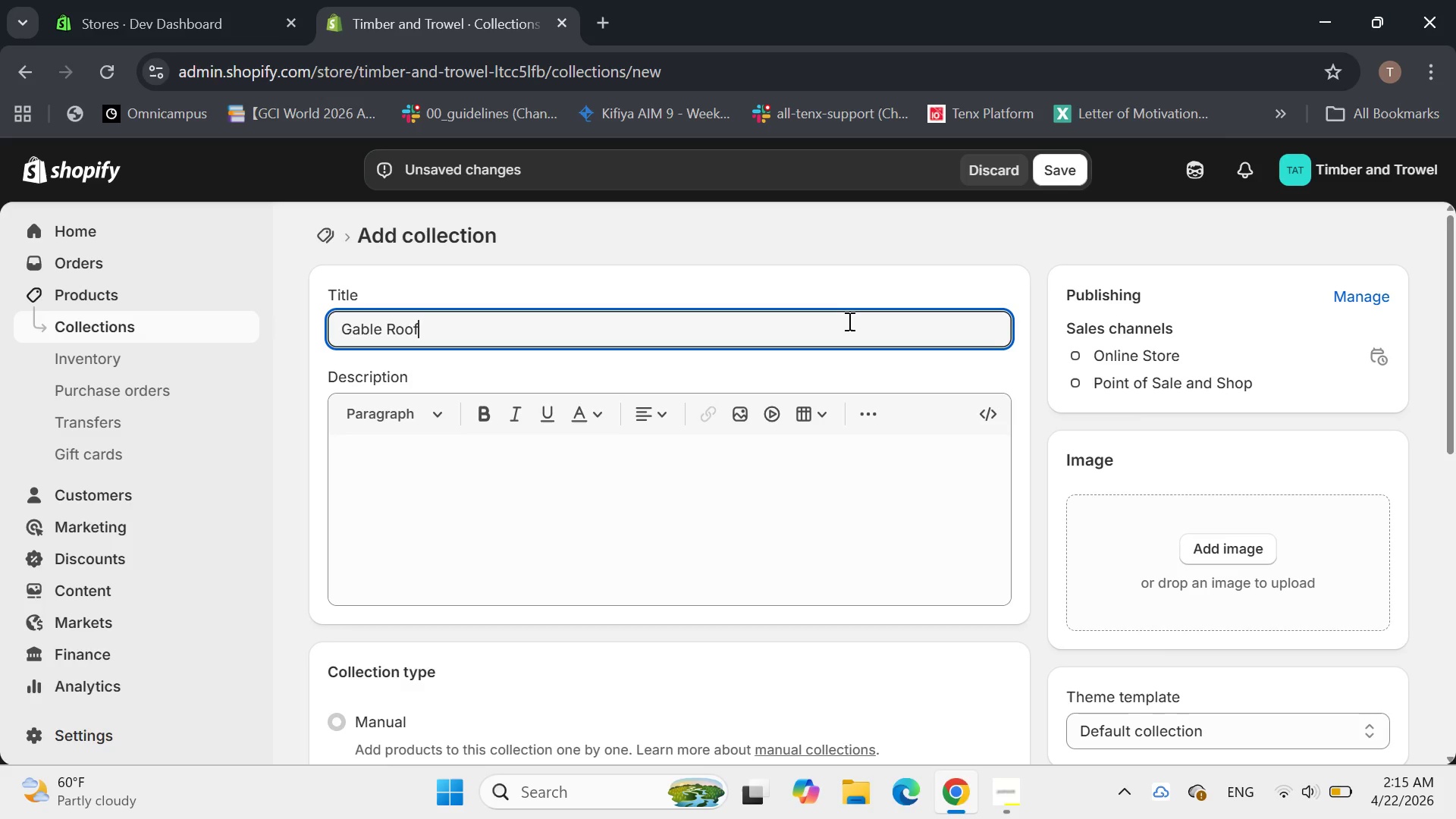 
key(ArrowRight)
 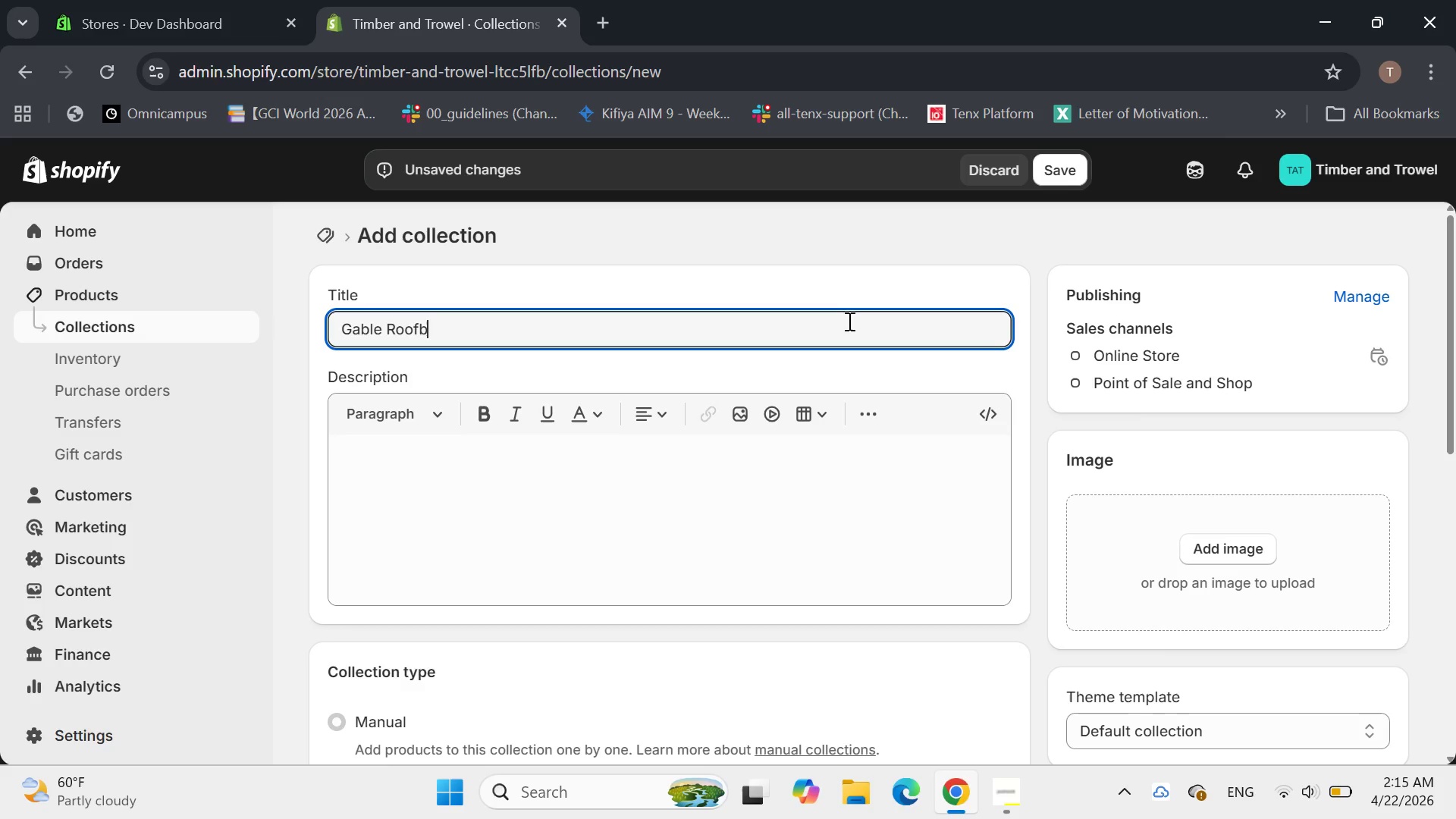 
type(b)
key(Backspace)
type( ADU Kits)
 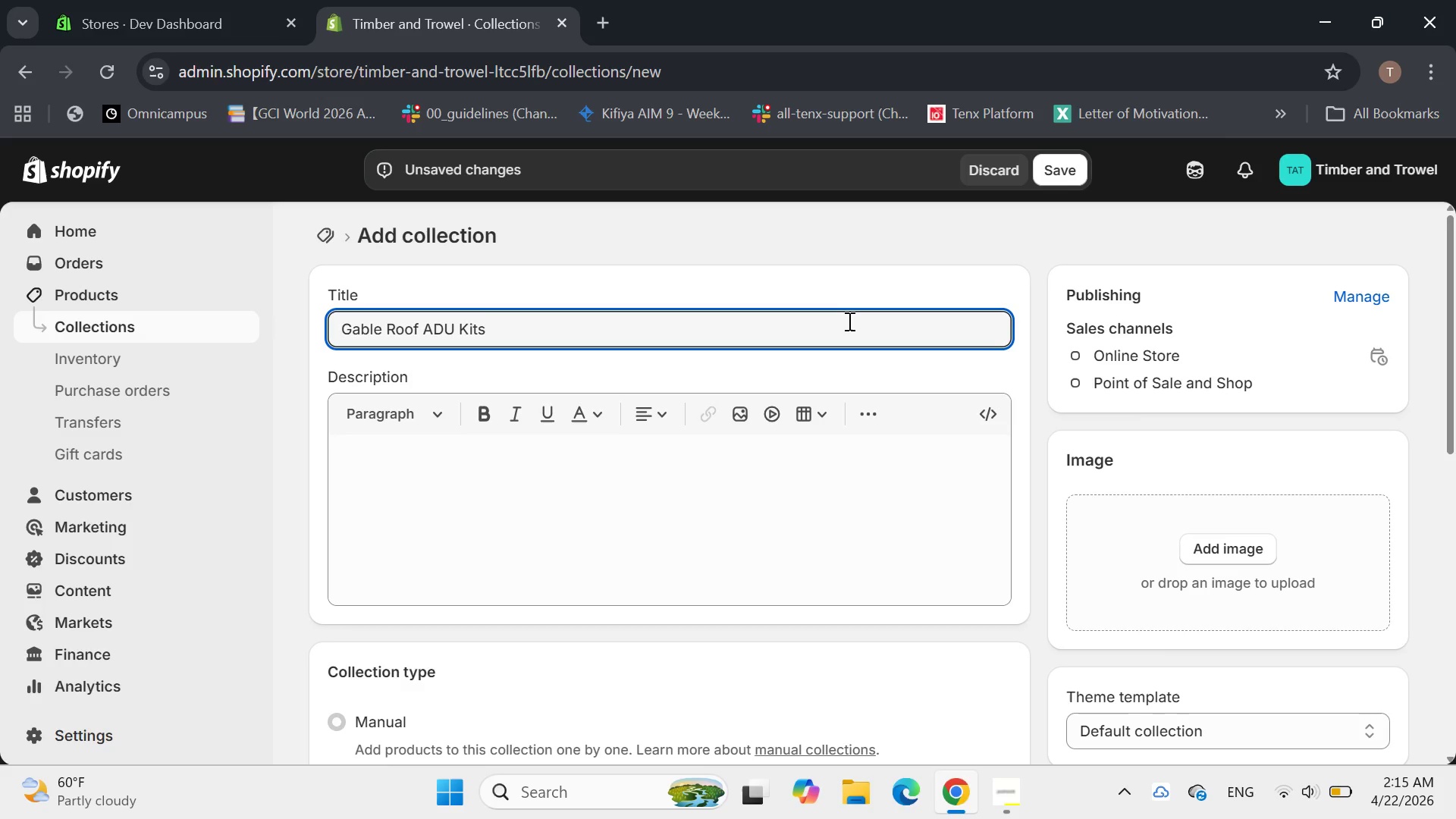 
left_click([343, 603])
 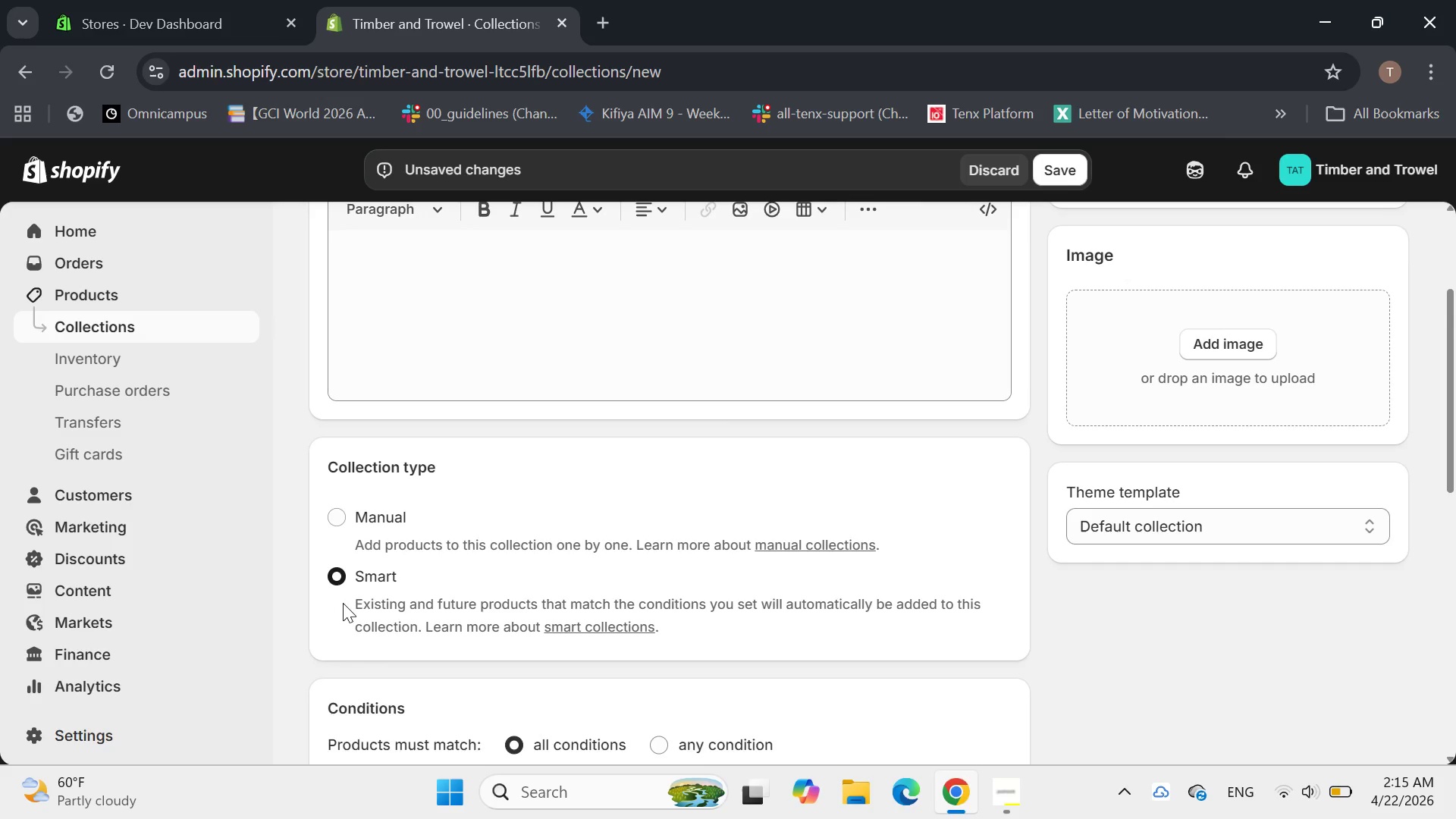 
wait(7.31)
 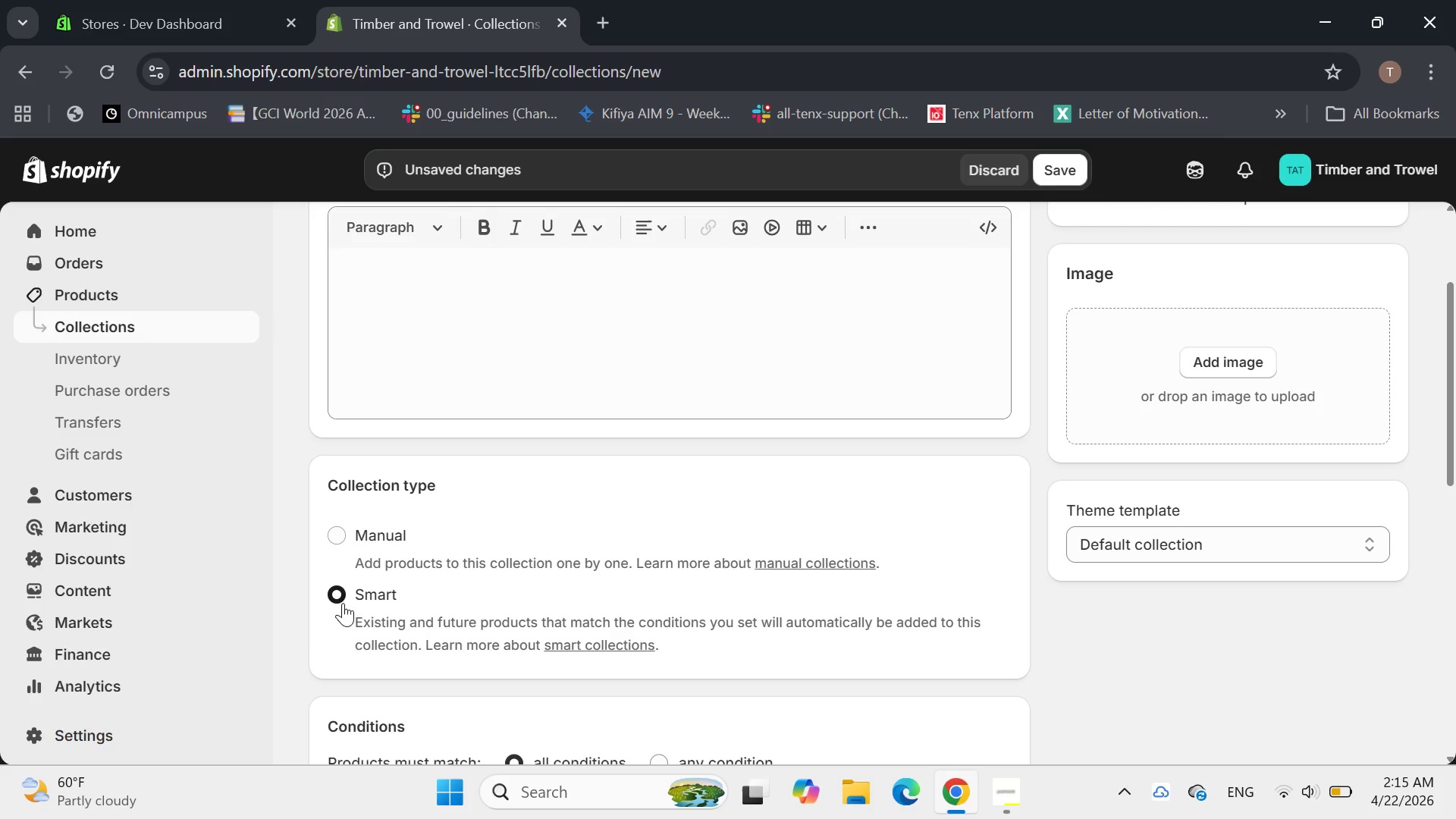 
left_click([840, 697])
 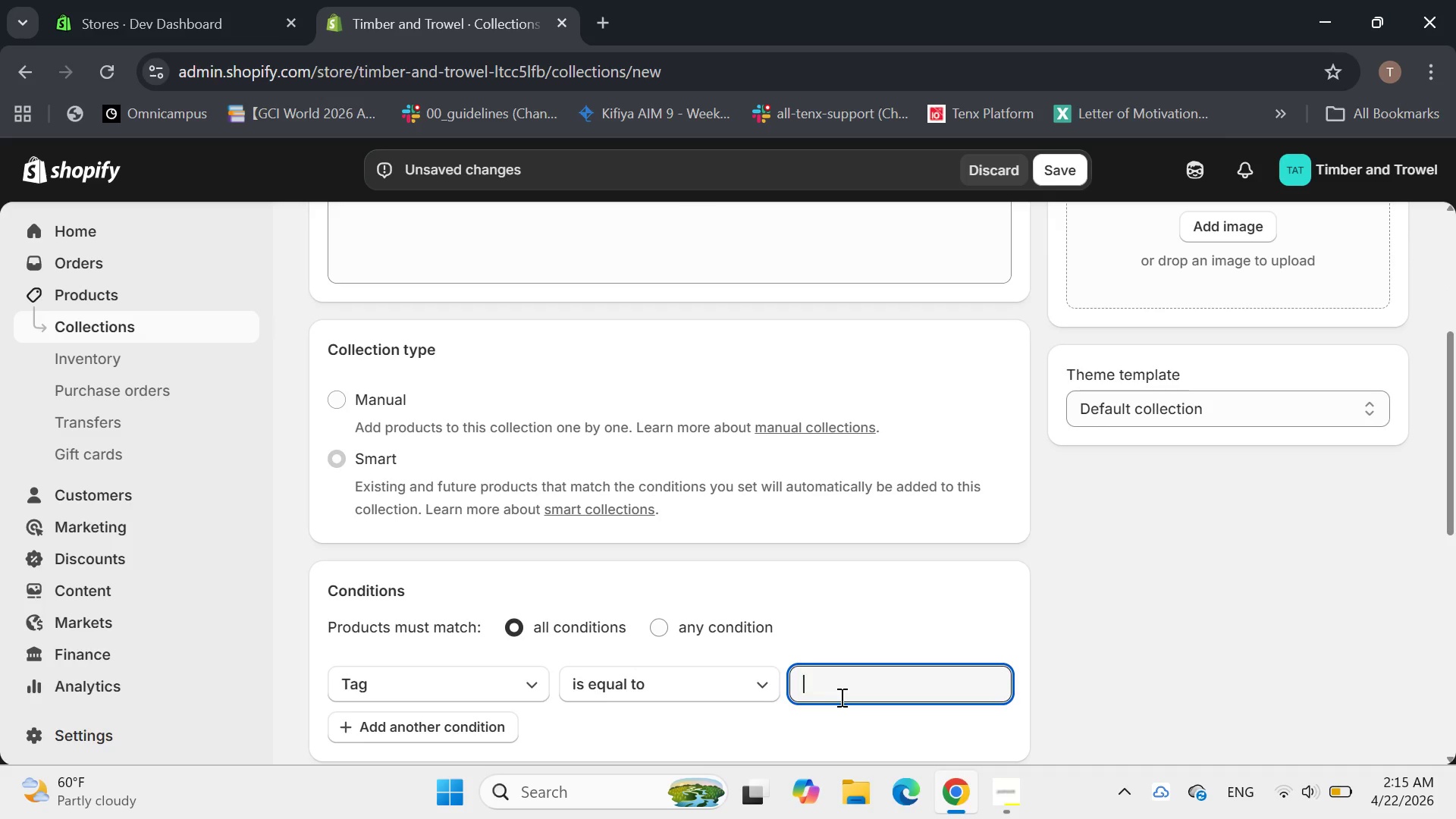 
type(gable-roof)
 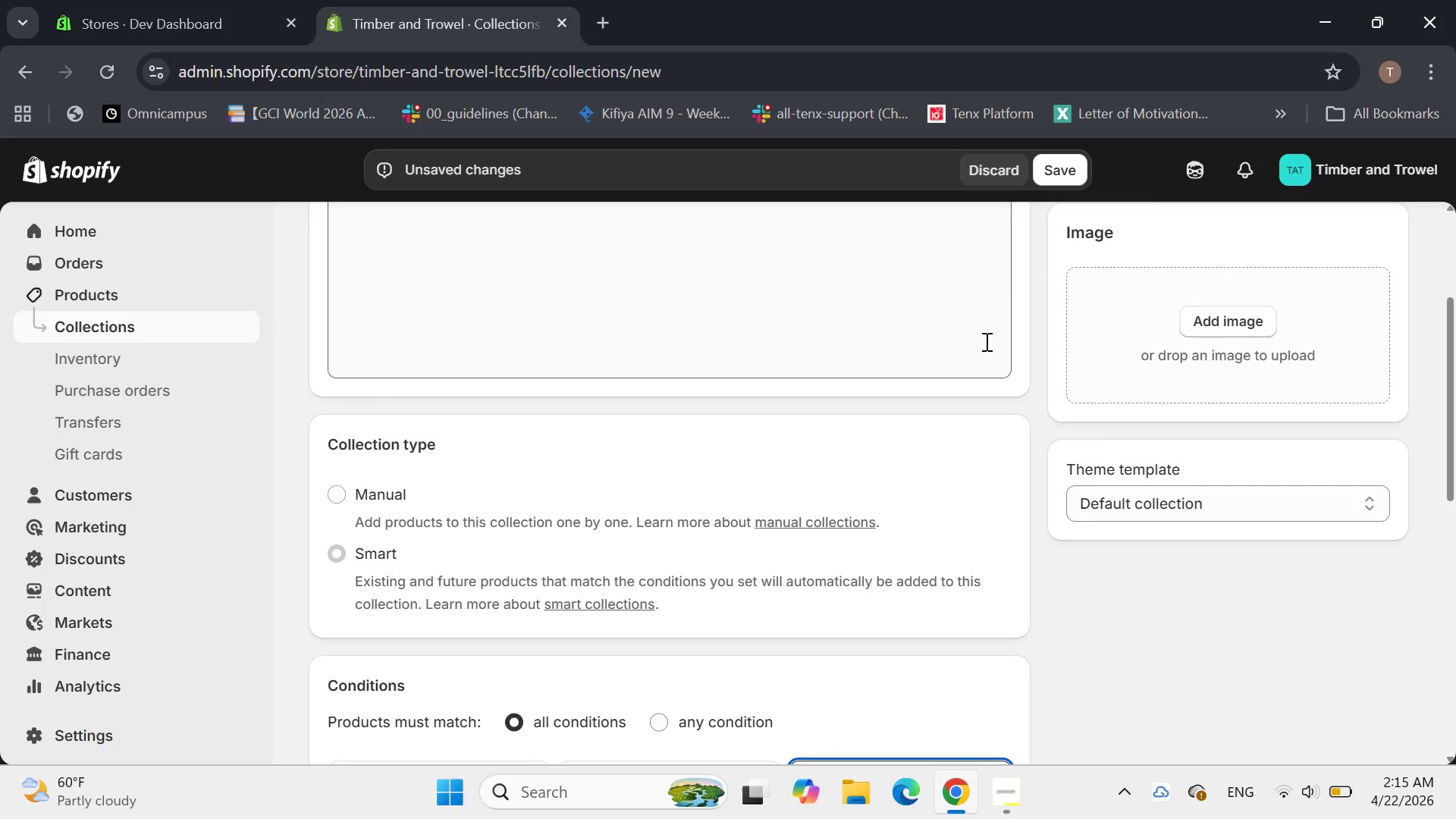 
left_click([1057, 176])
 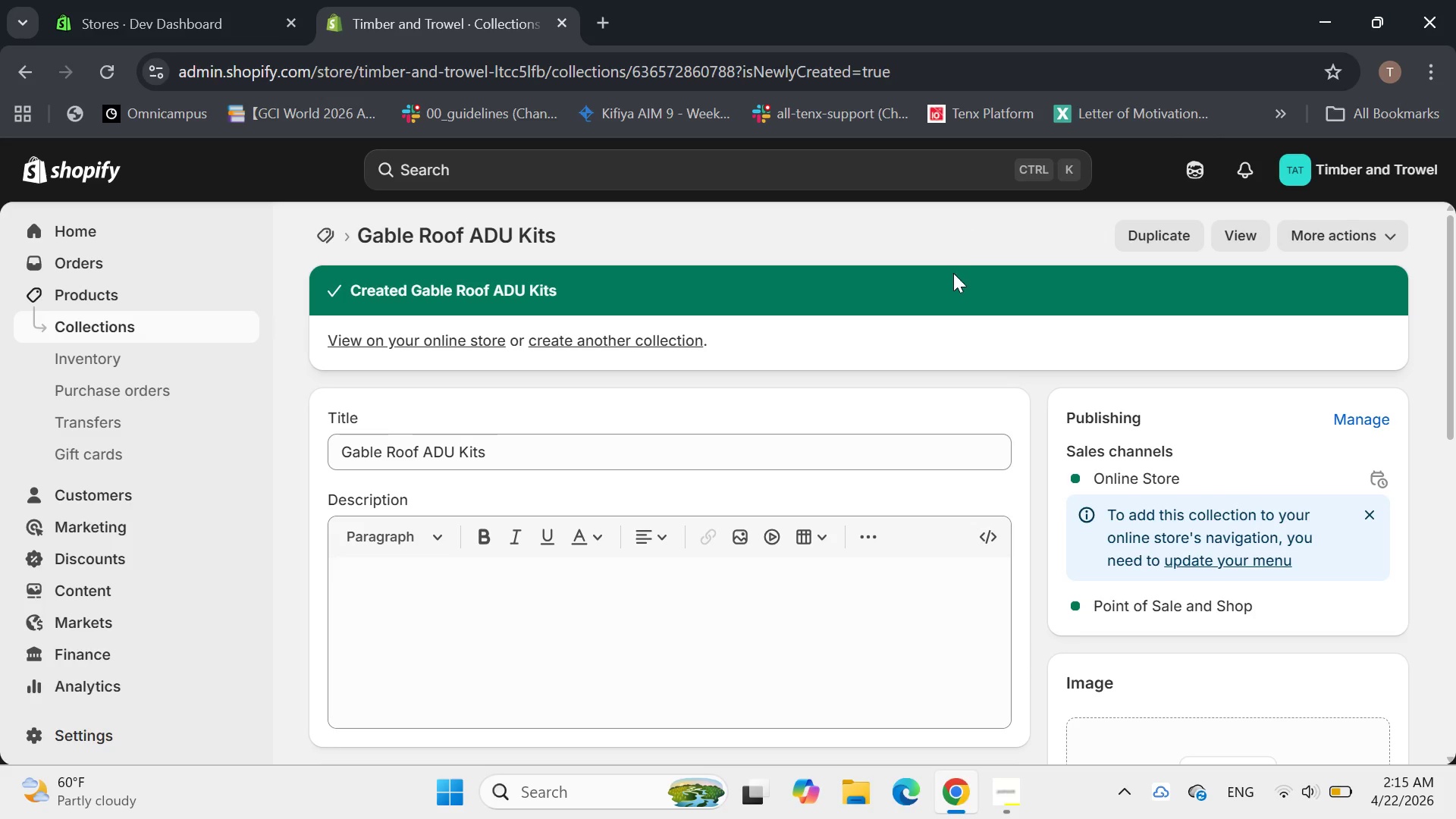 
wait(12.2)
 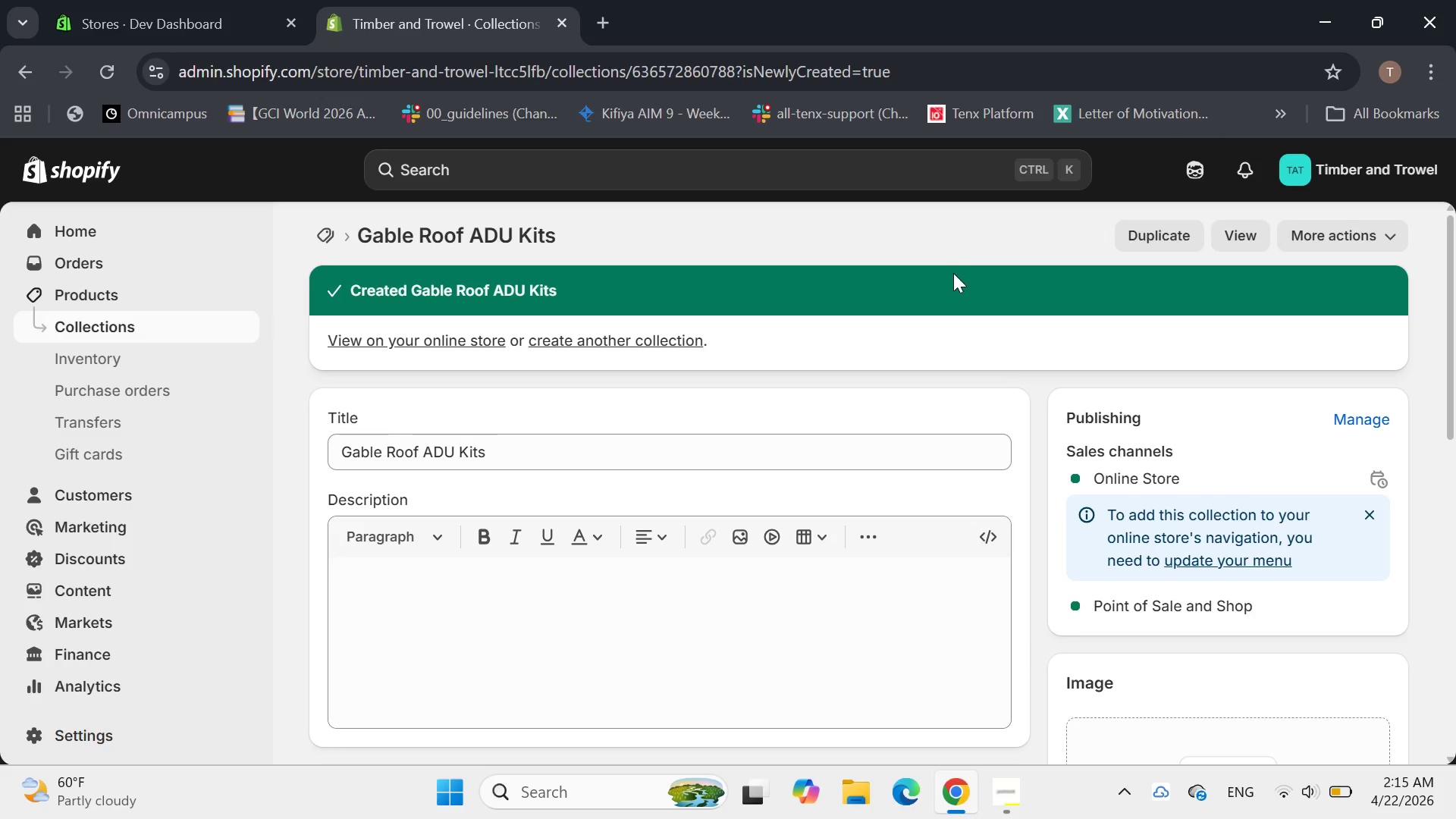 
left_click([329, 235])
 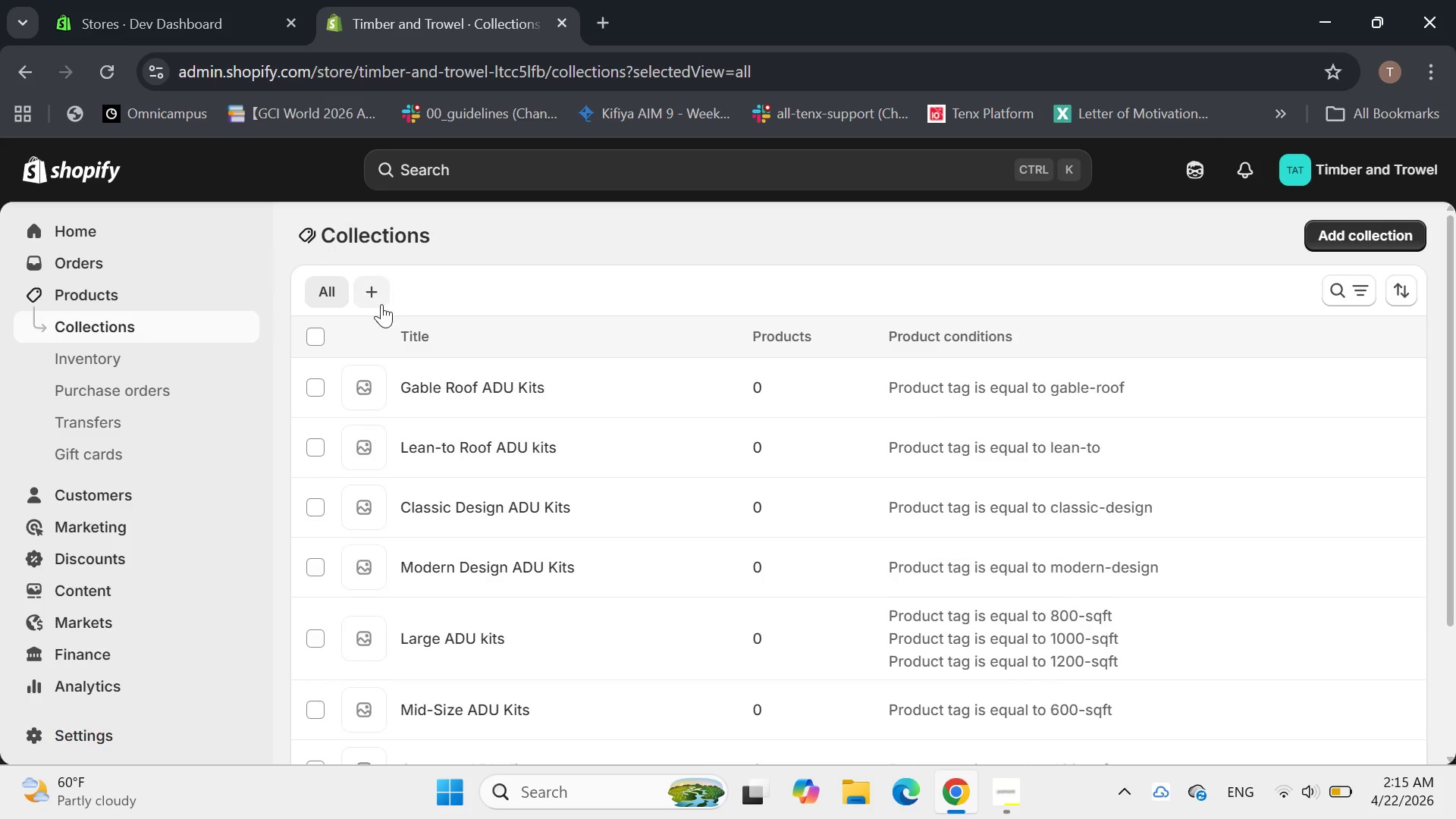 
scroll: coordinate [466, 303], scroll_direction: none, amount: 0.0
 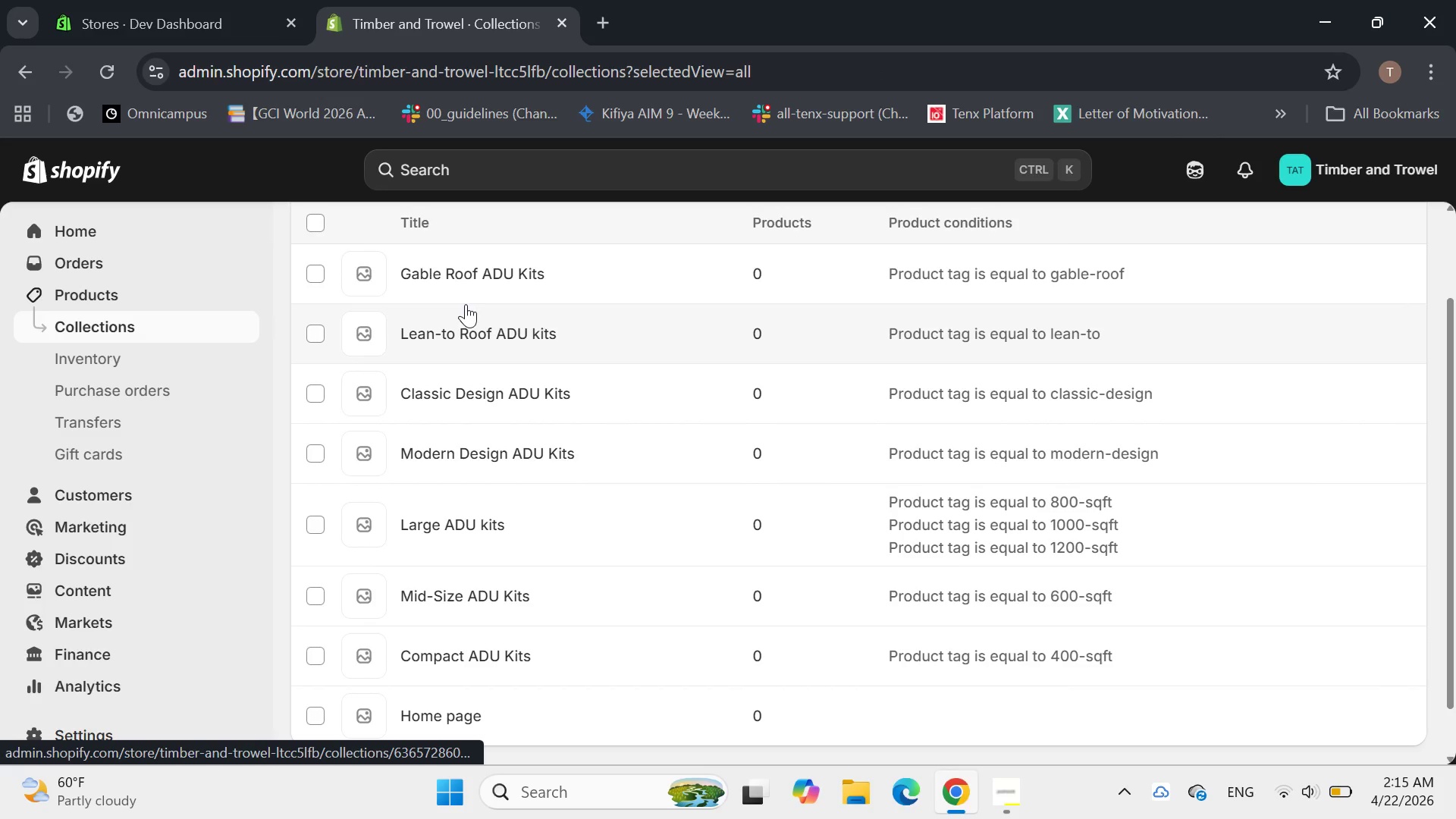 
scroll: coordinate [466, 304], scroll_direction: down, amount: 1.0
 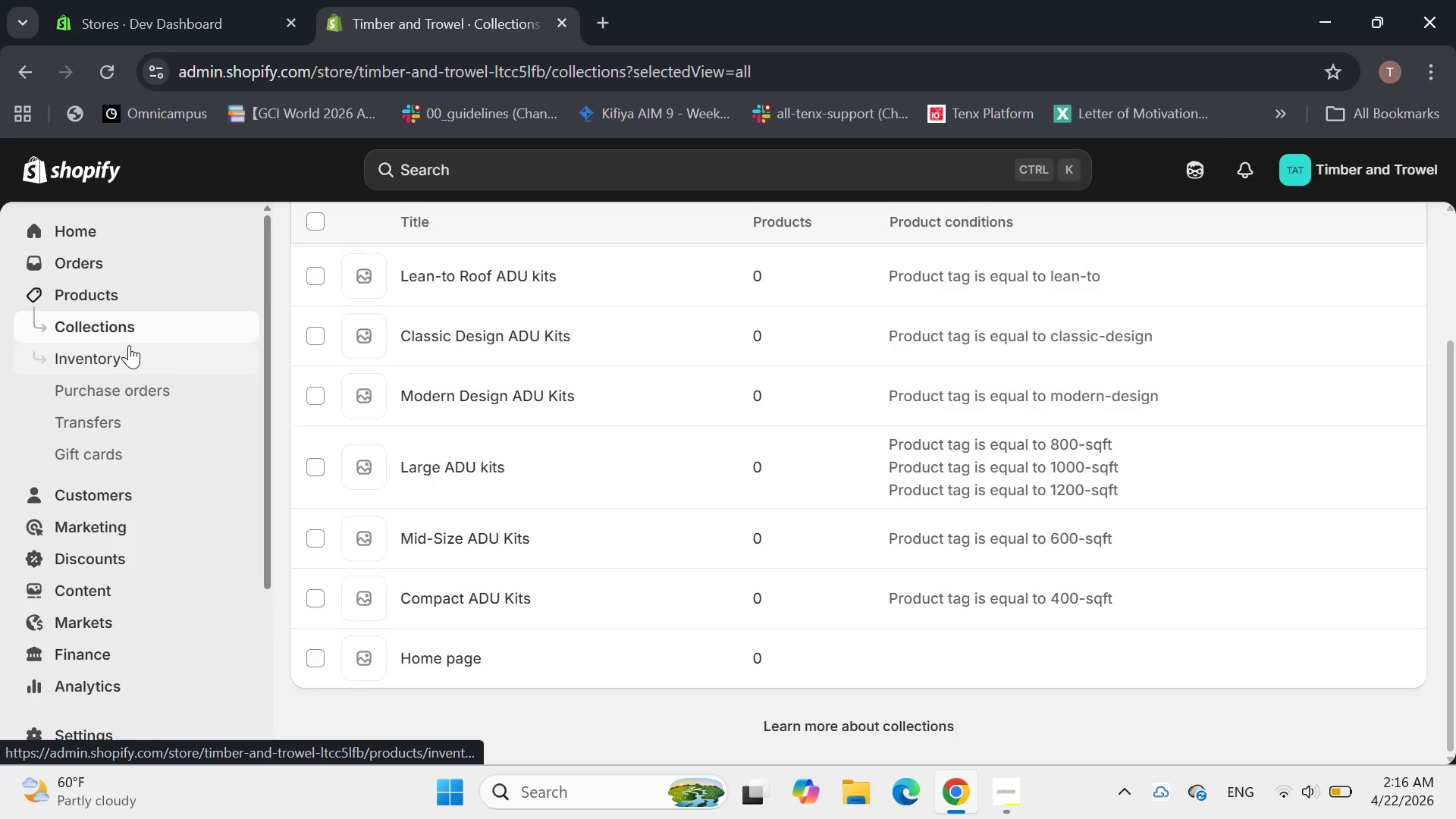 
left_click([99, 292])
 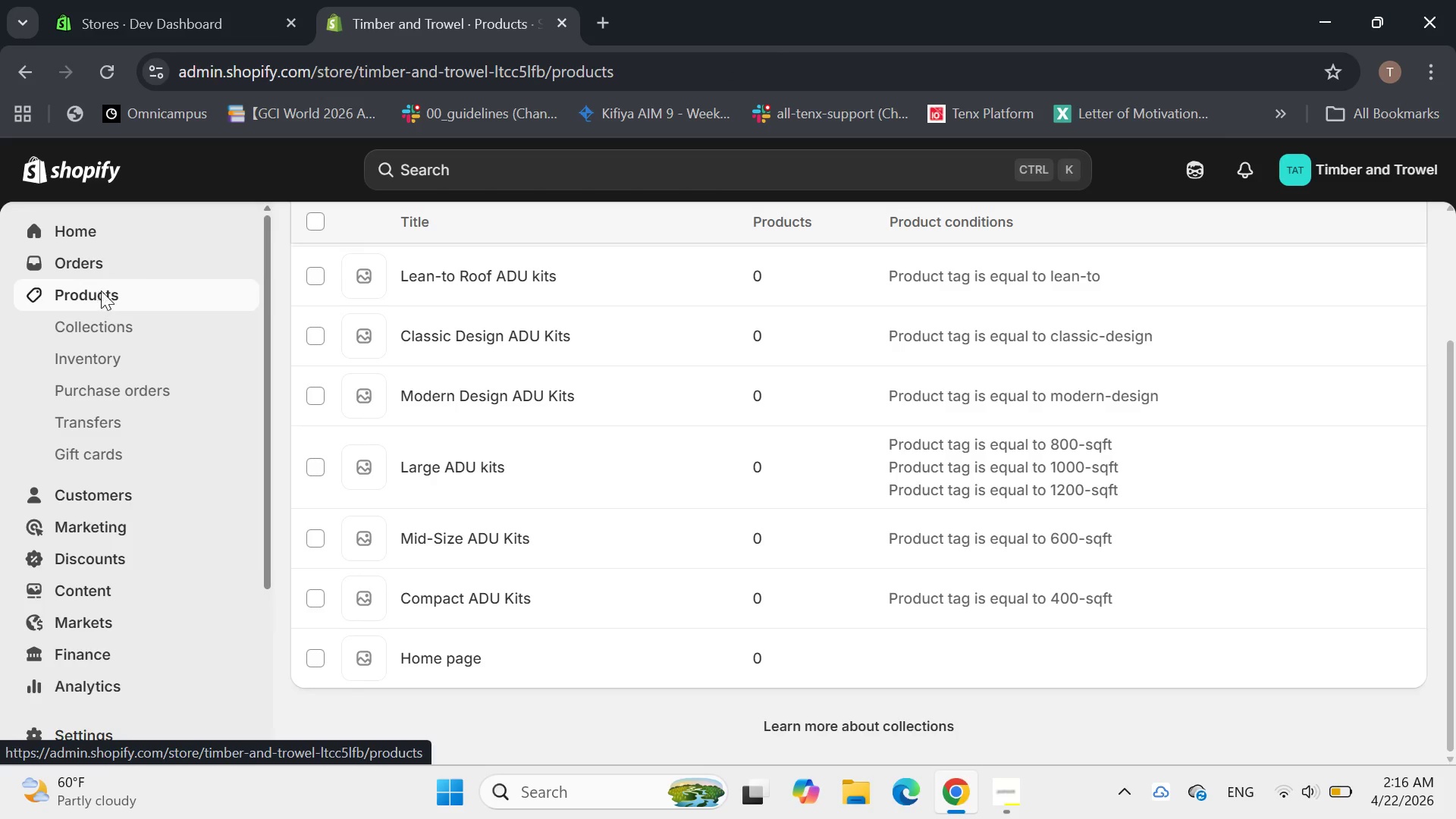 
scroll: coordinate [150, 370], scroll_direction: down, amount: 12.0
 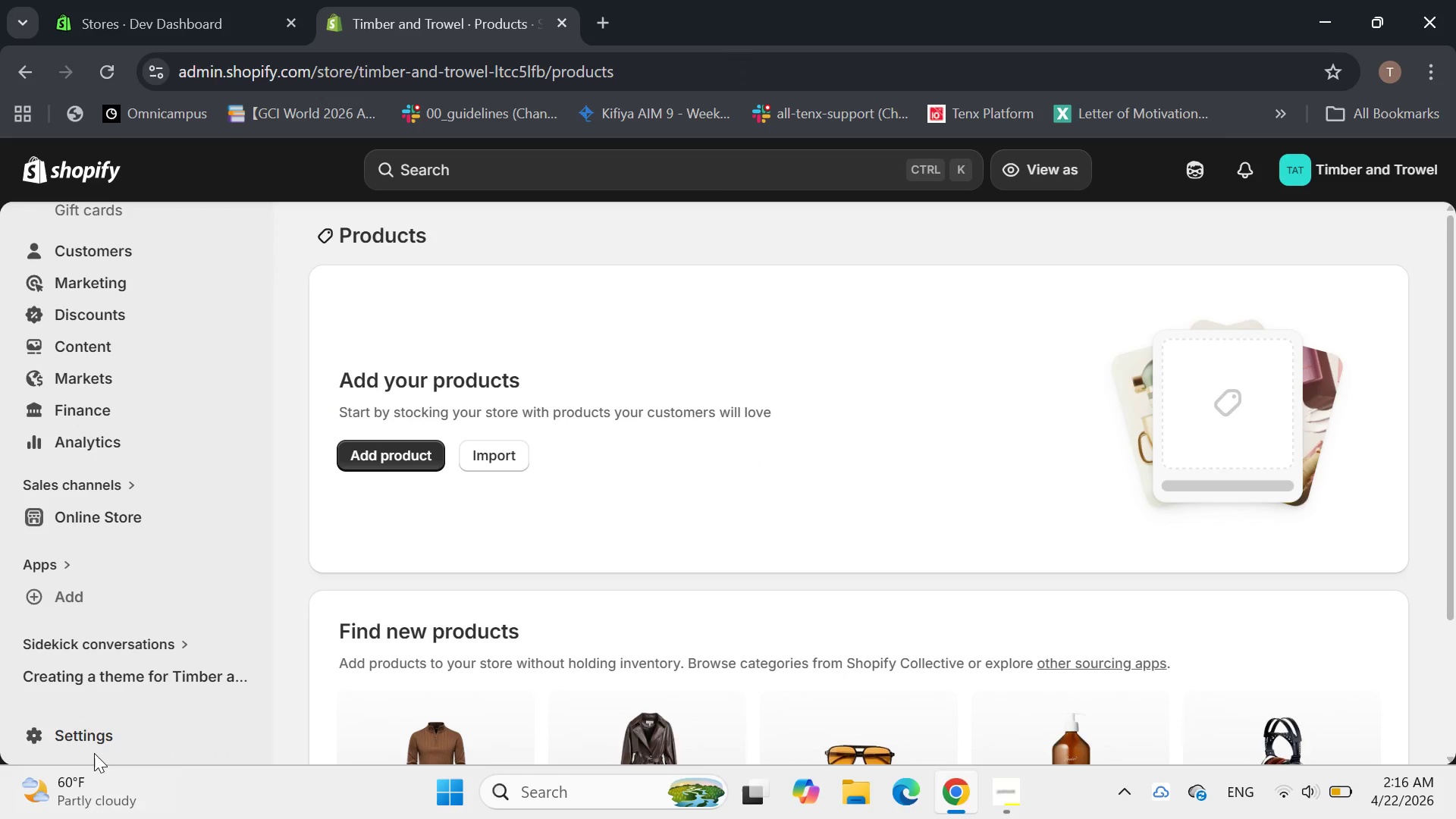 
left_click([88, 735])
 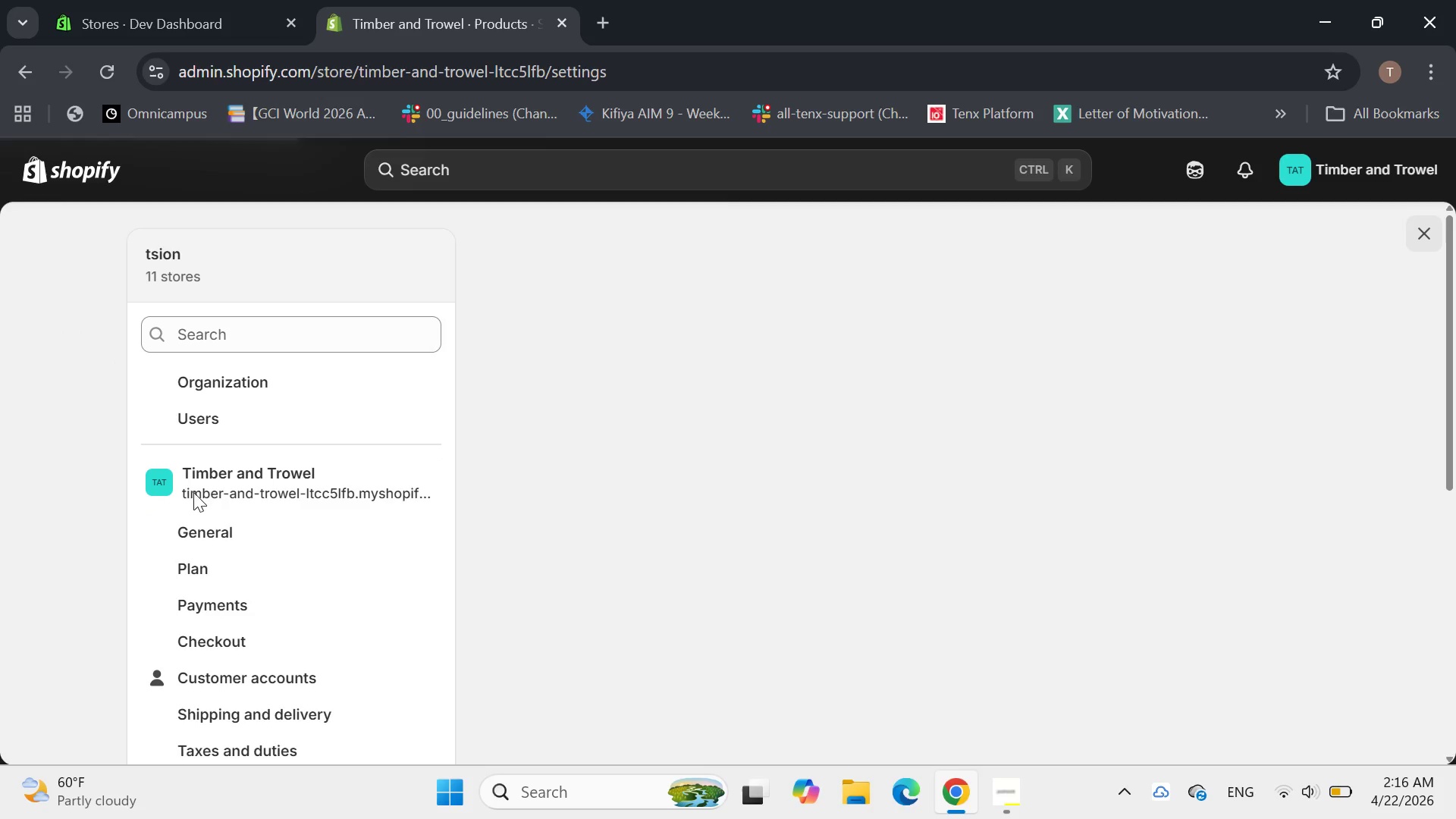 
scroll: coordinate [208, 523], scroll_direction: down, amount: 7.0
 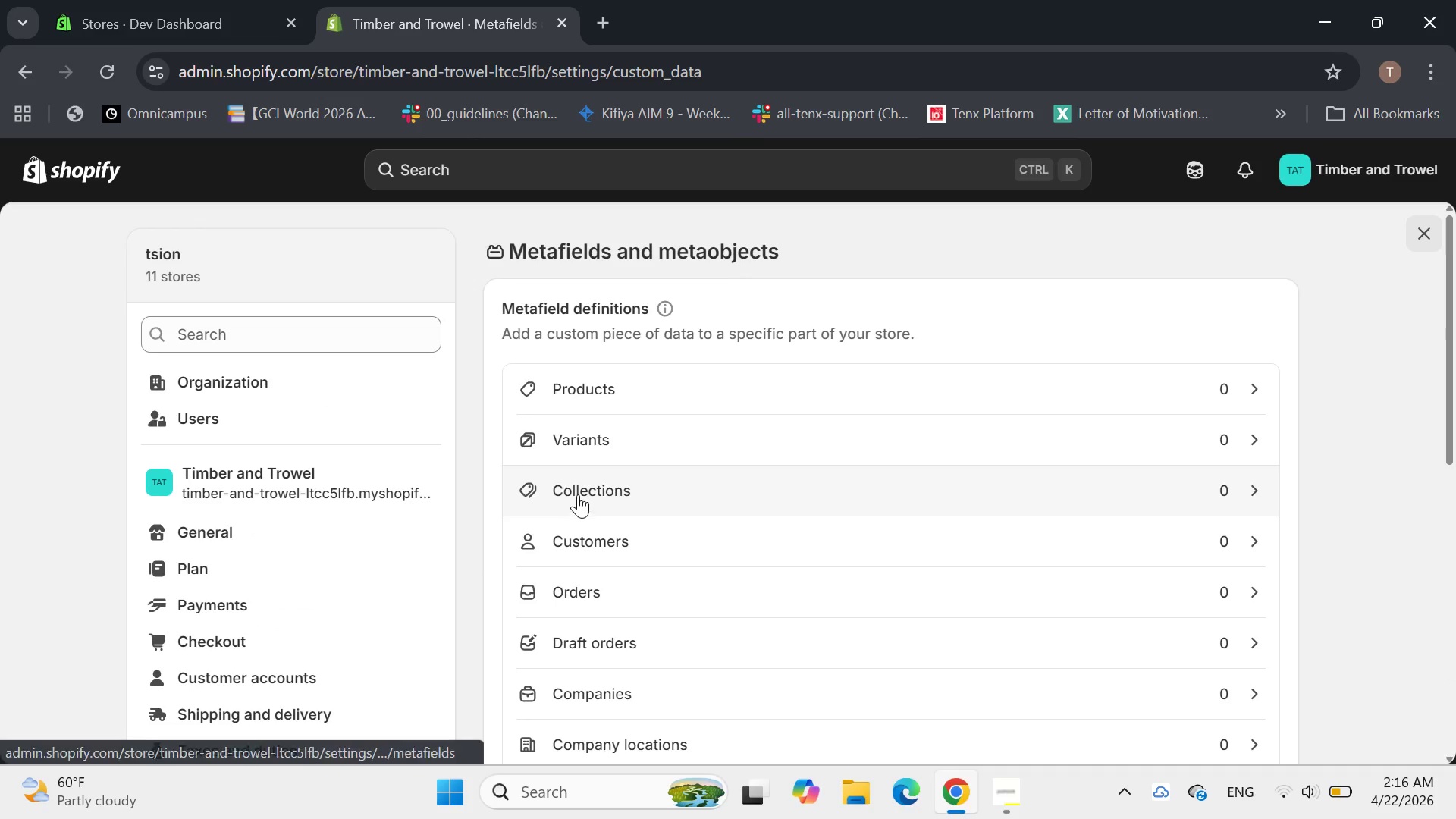 
left_click([608, 390])
 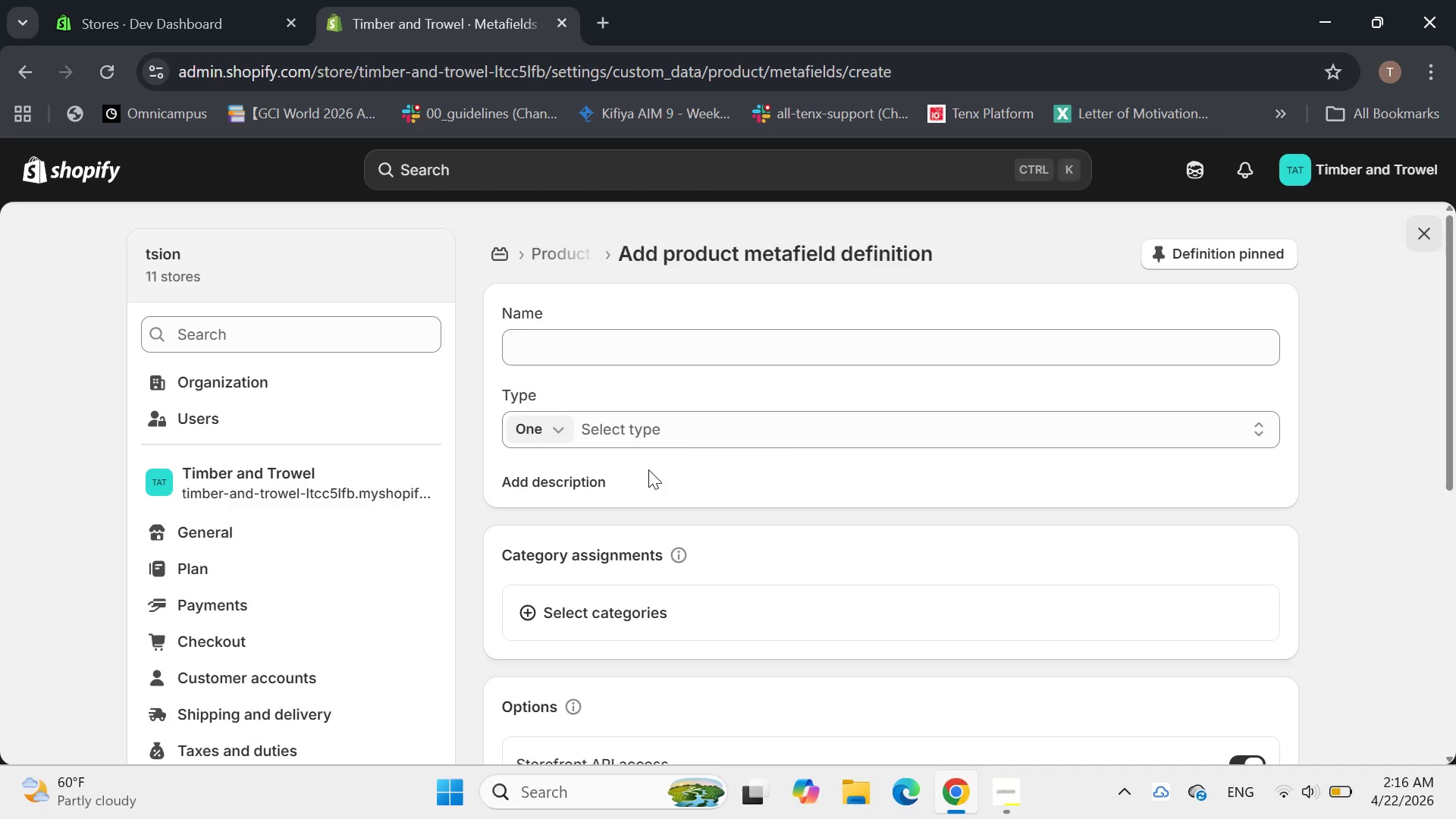 
wait(6.3)
 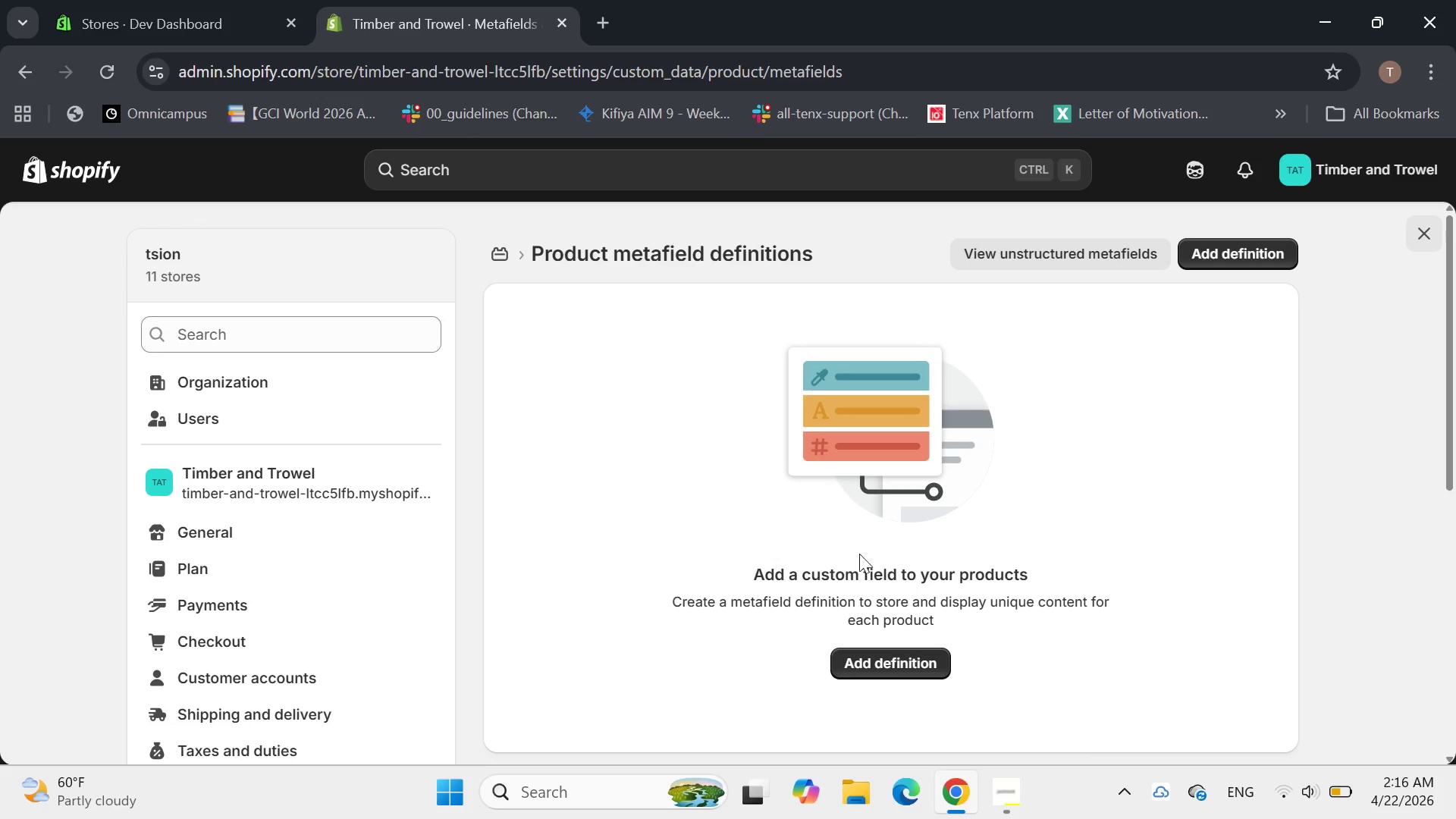 
left_click([644, 349])
 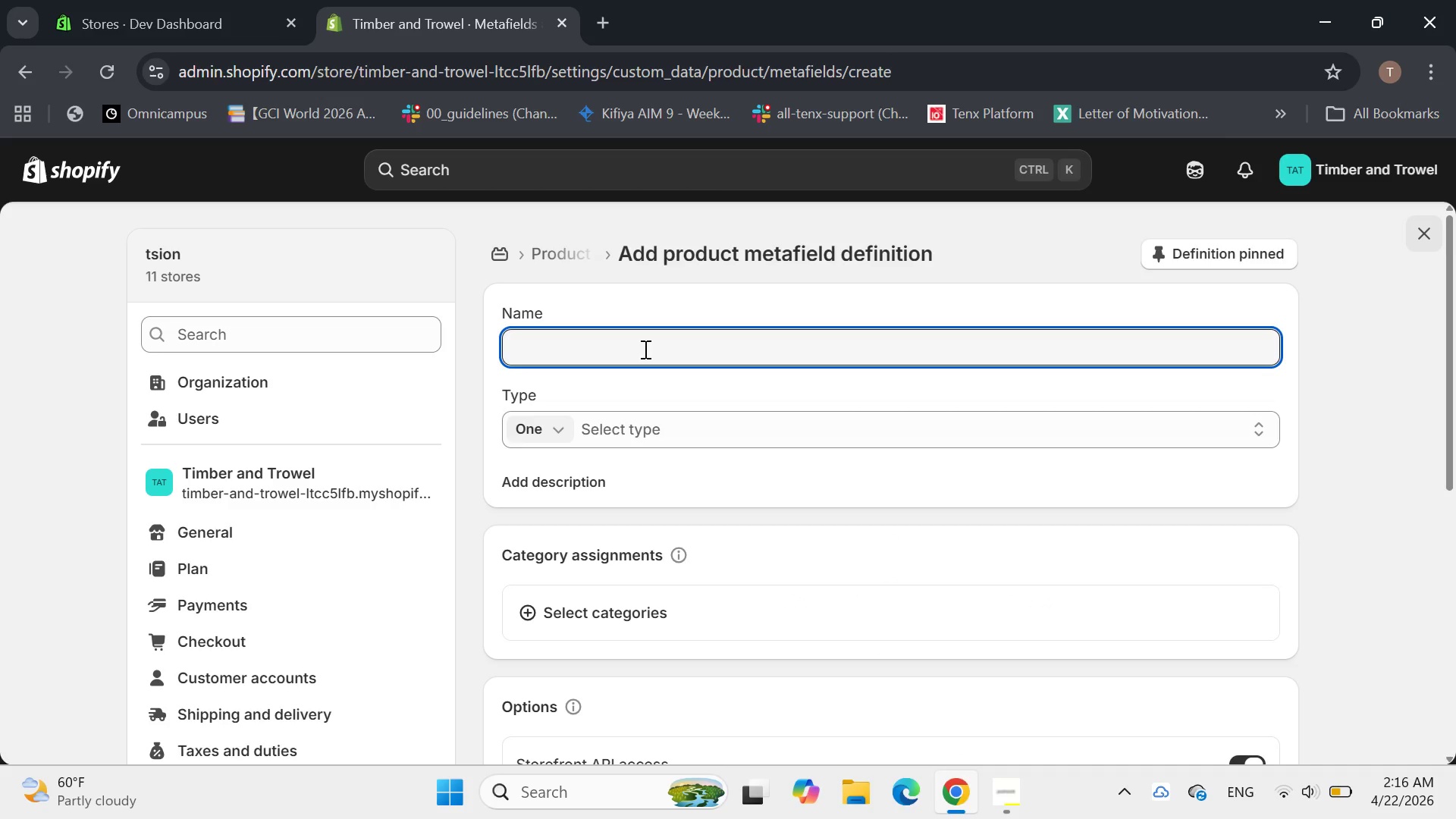 
type(R-valur)
key(Backspace)
type(e)
 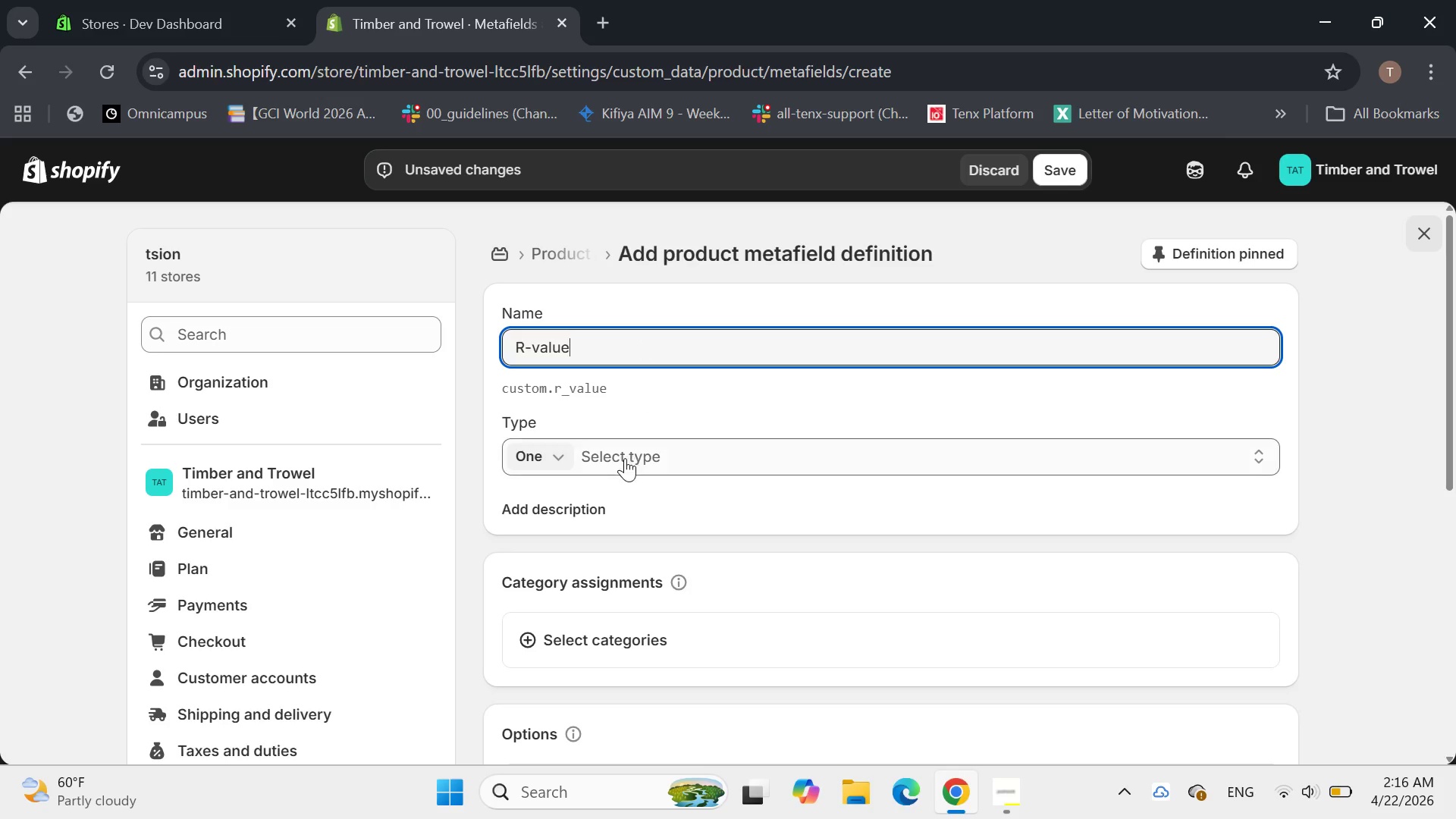 
left_click([625, 457])
 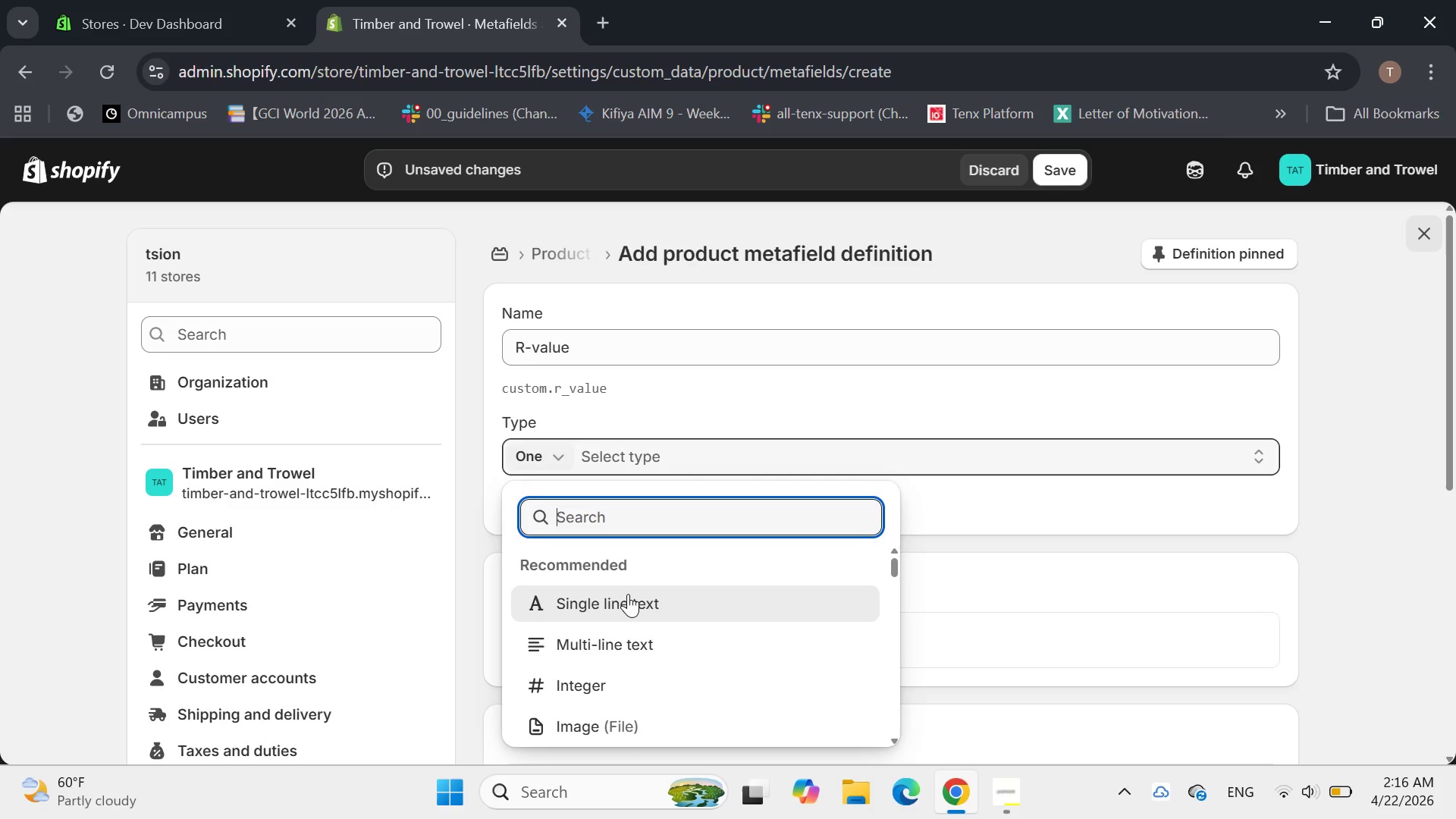 
left_click([627, 605])
 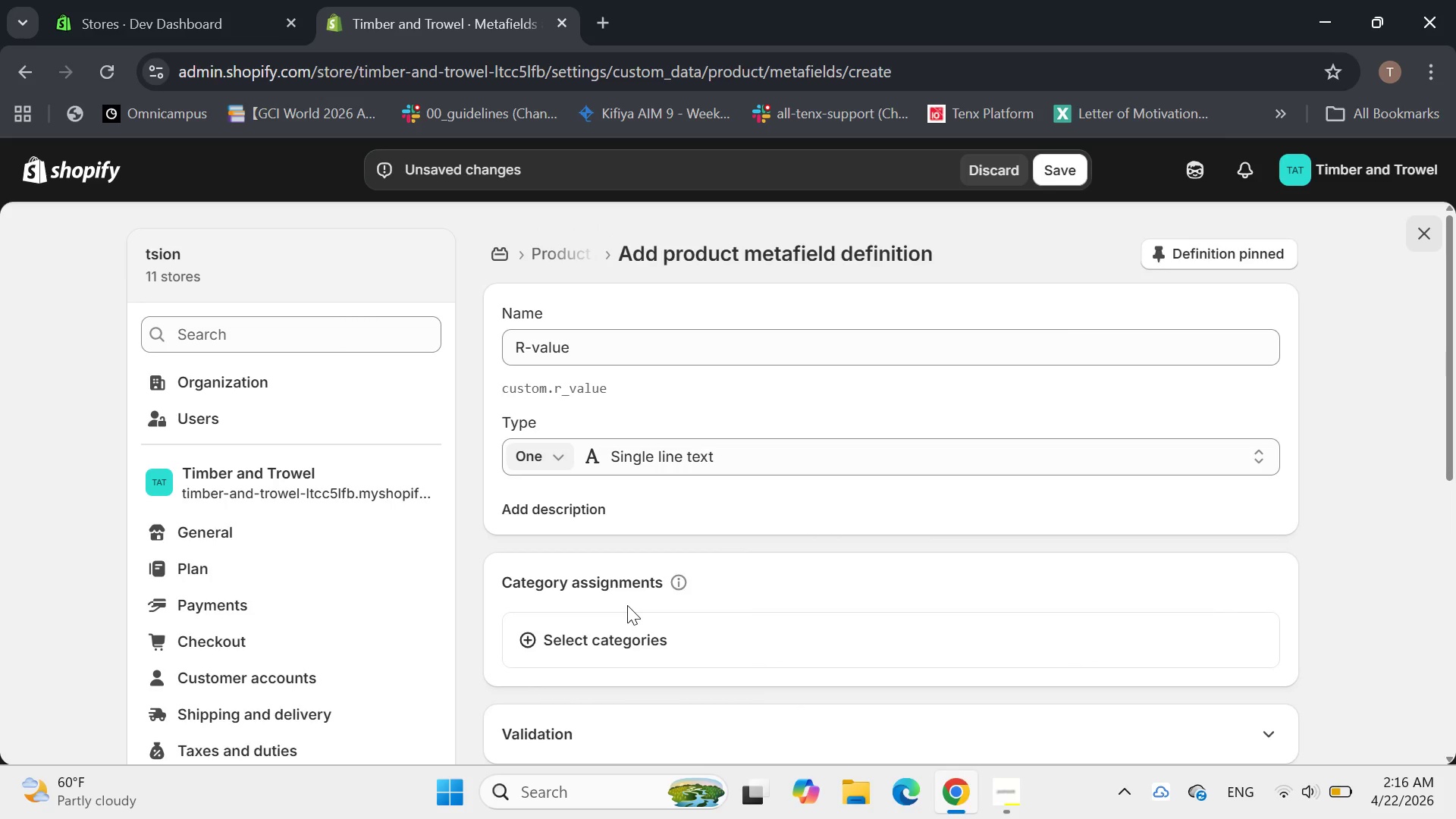 
wait(5.31)
 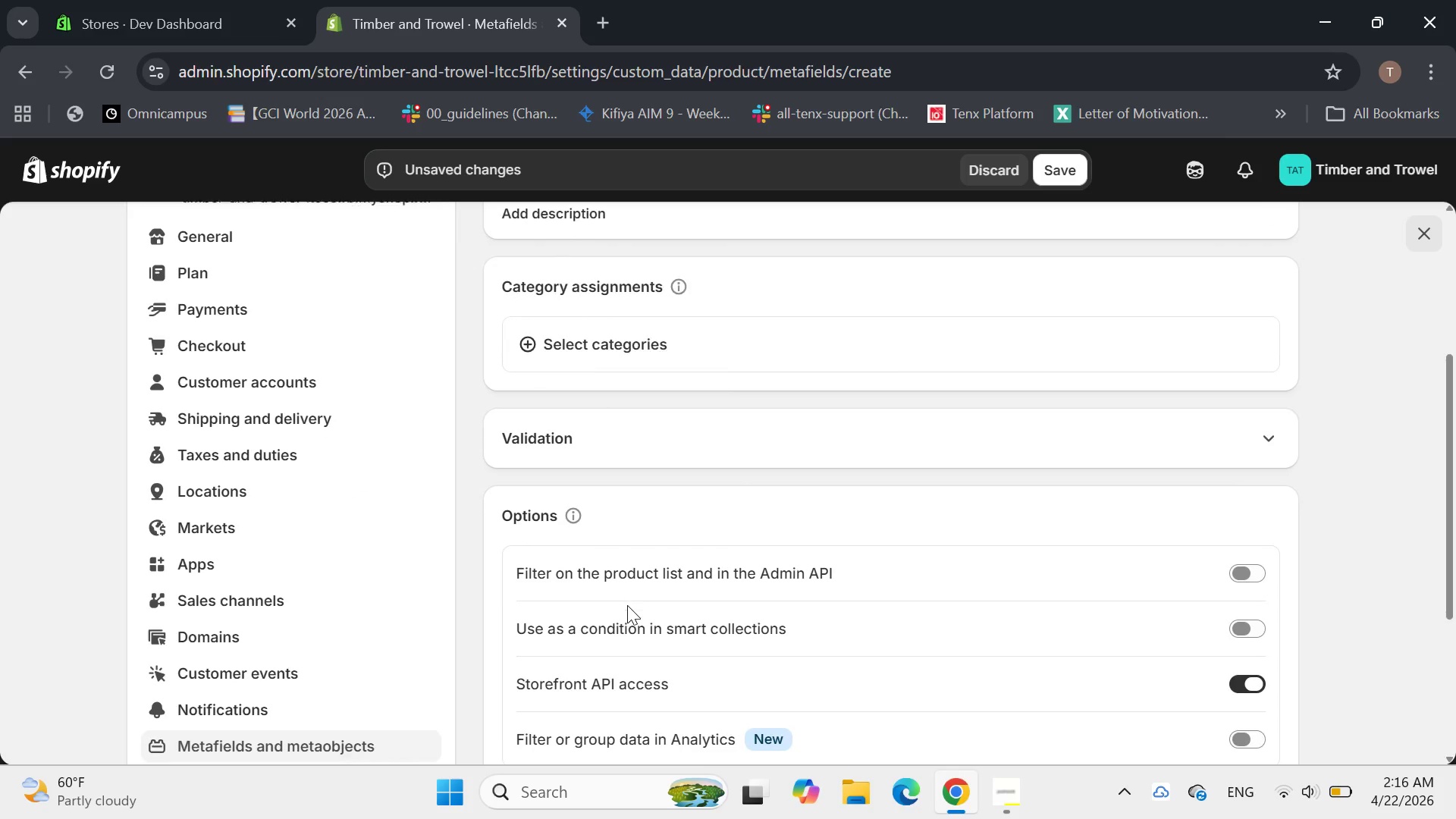 
left_click([1064, 165])
 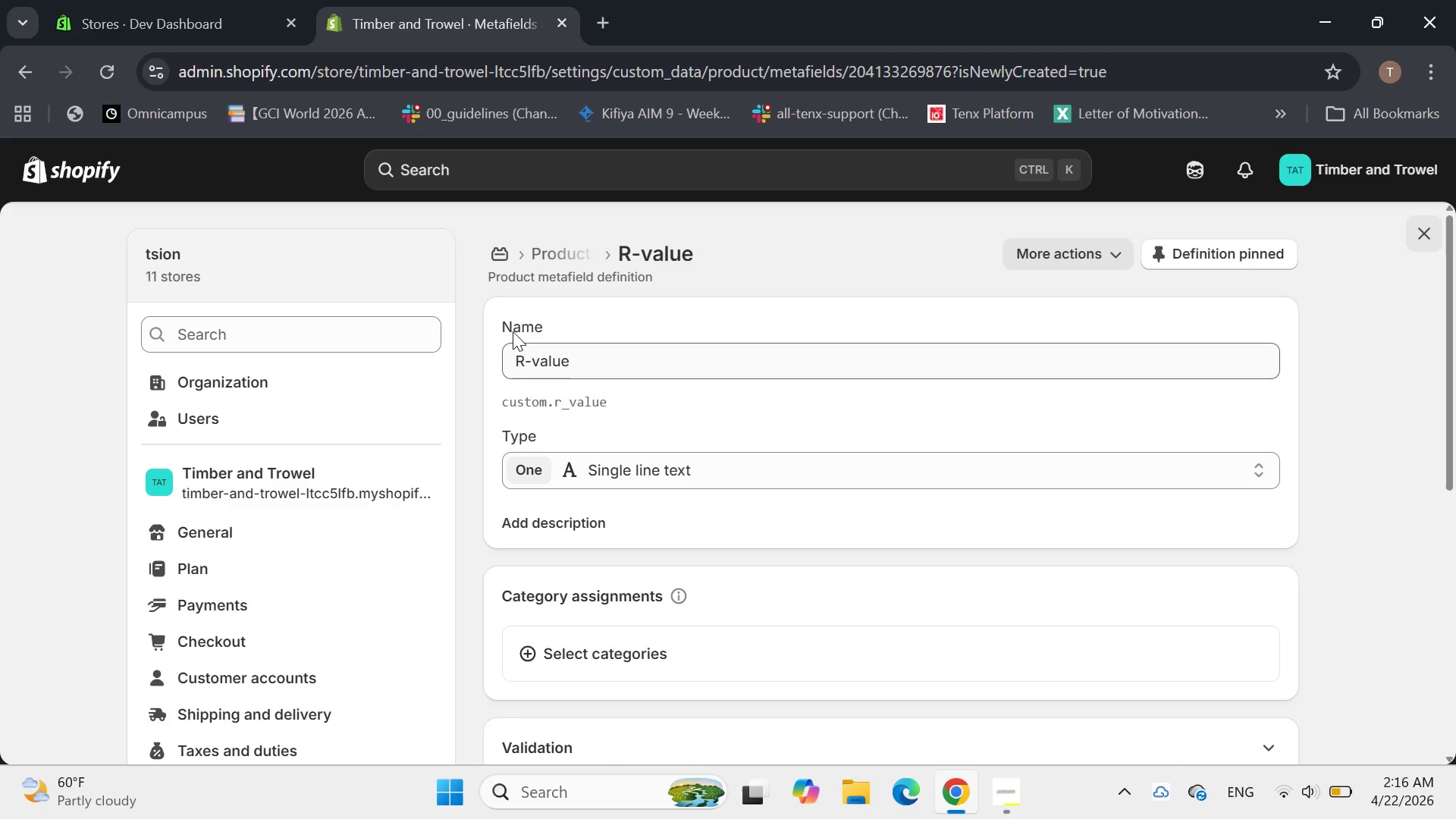 
wait(5.25)
 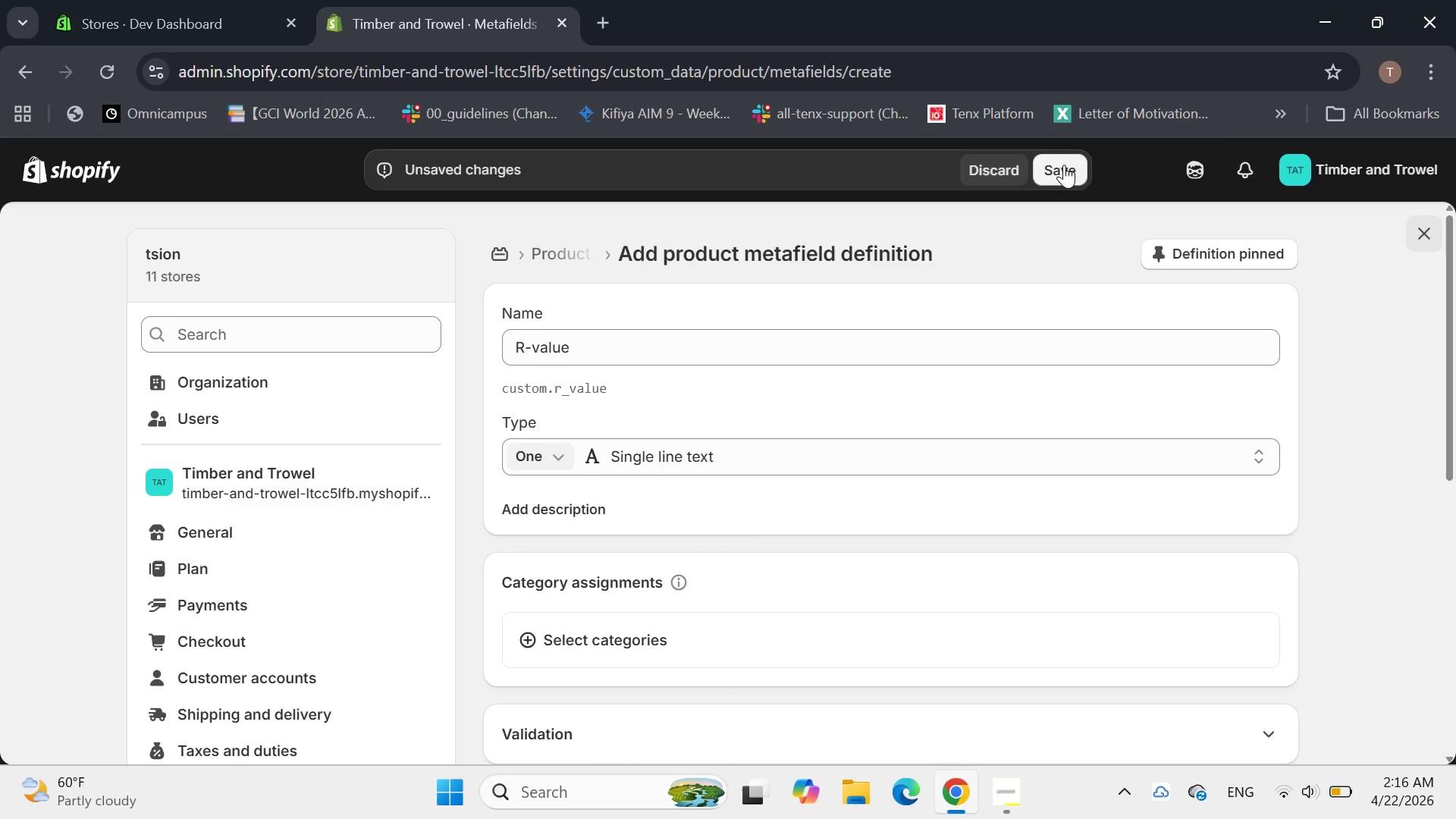 
left_click([578, 255])
 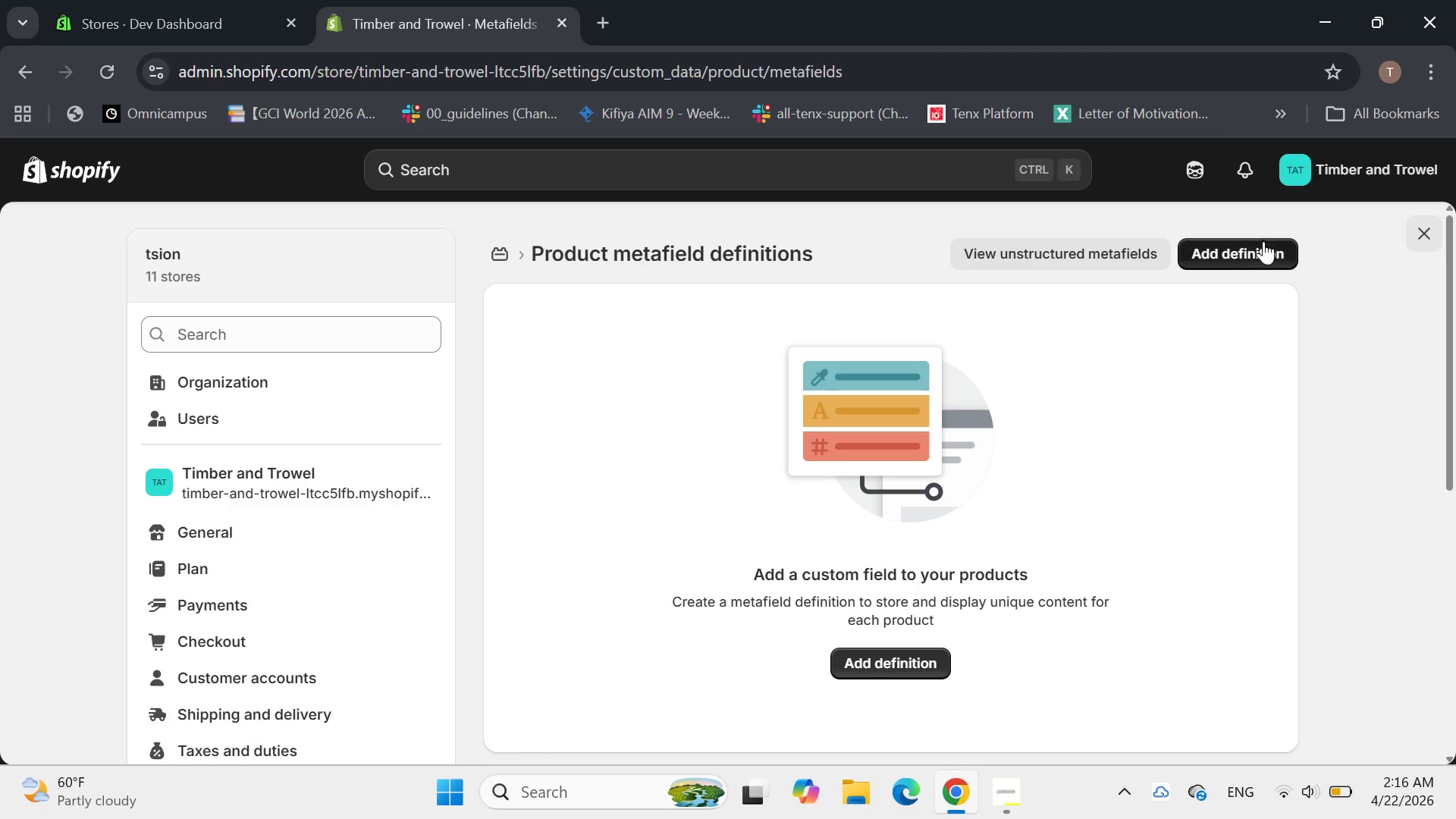 
left_click([1250, 250])
 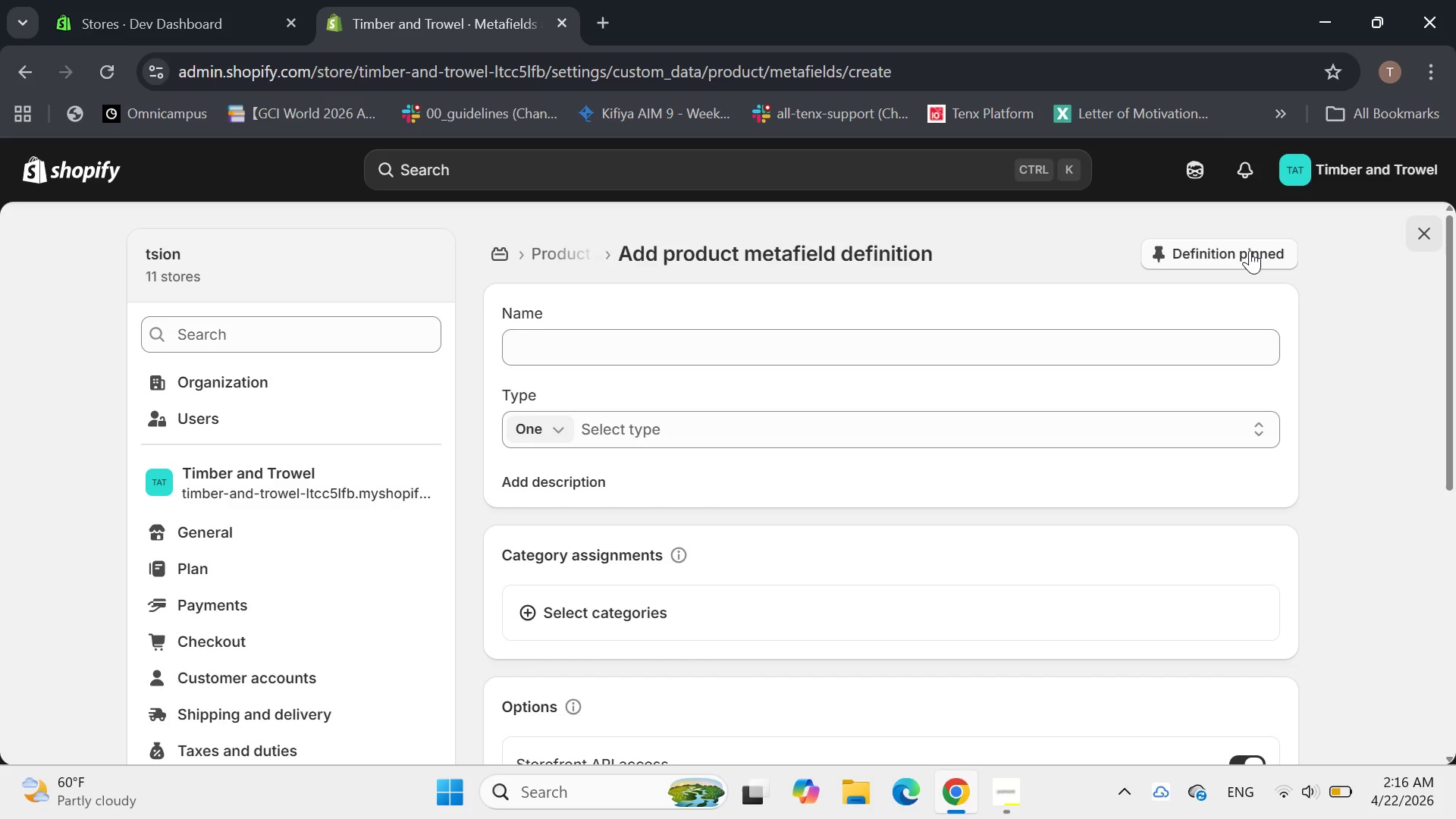 
wait(6.02)
 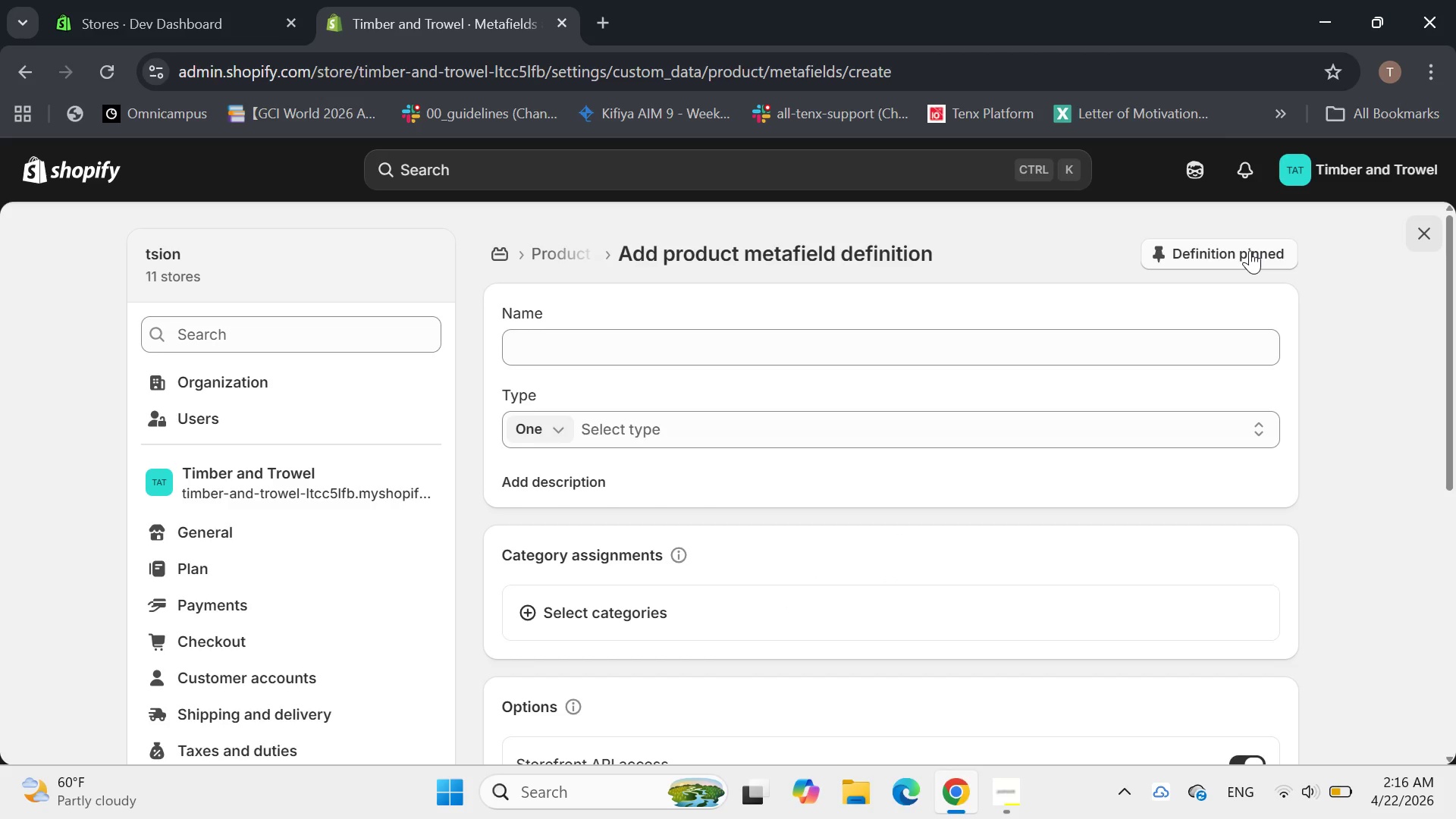 
left_click([805, 361])
 